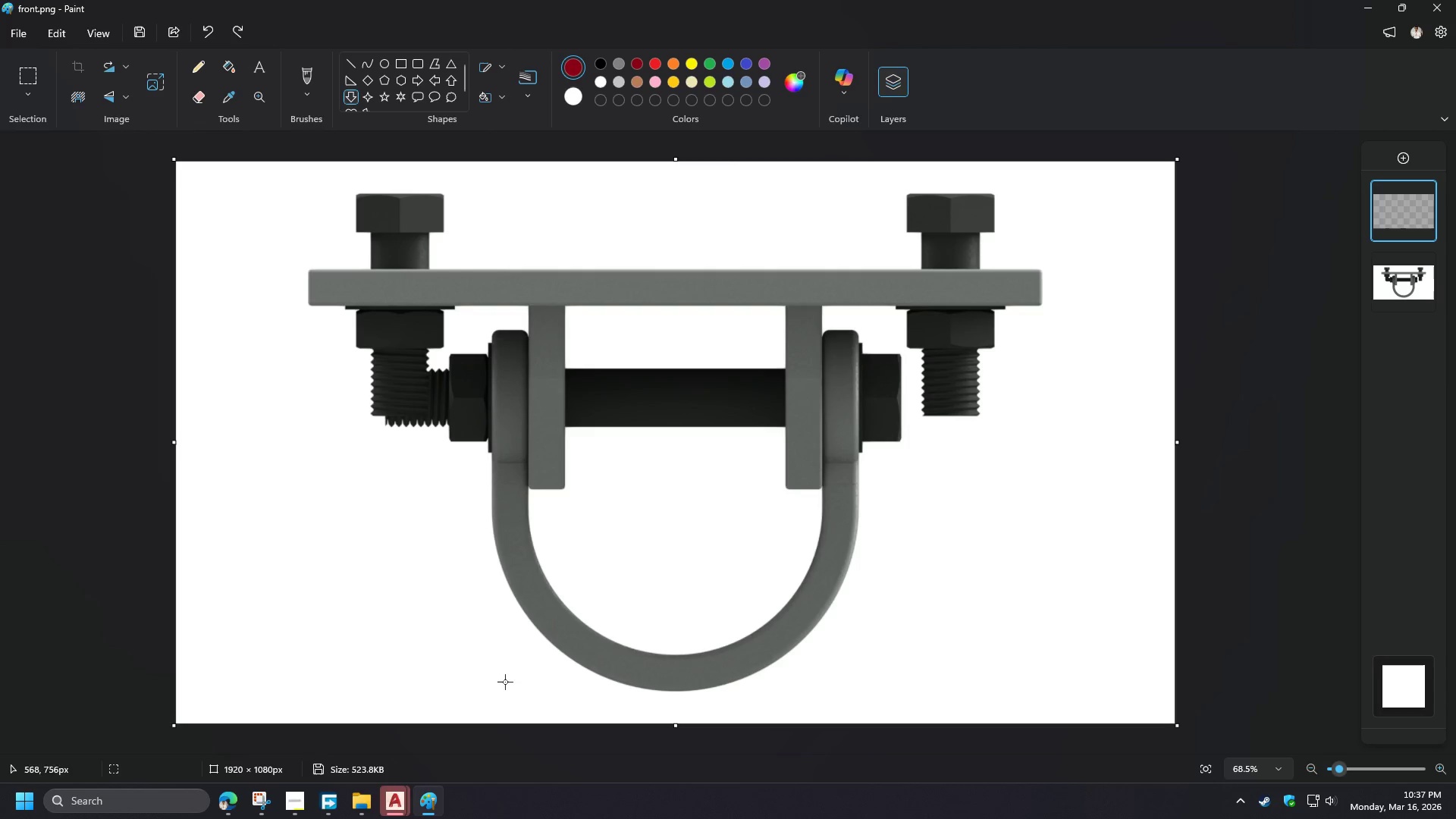 
wait(5.2)
 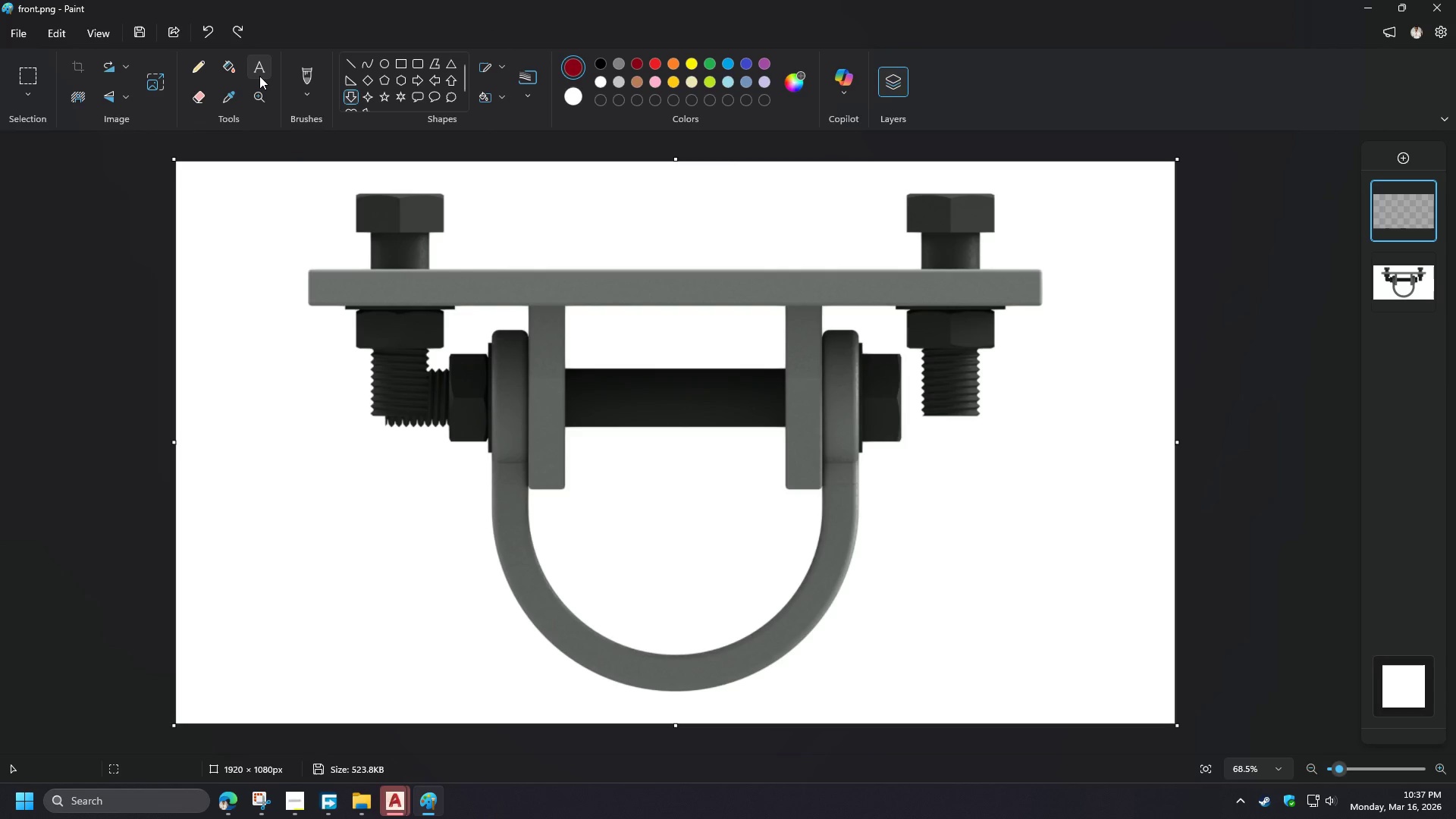 
double_click([452, 723])
 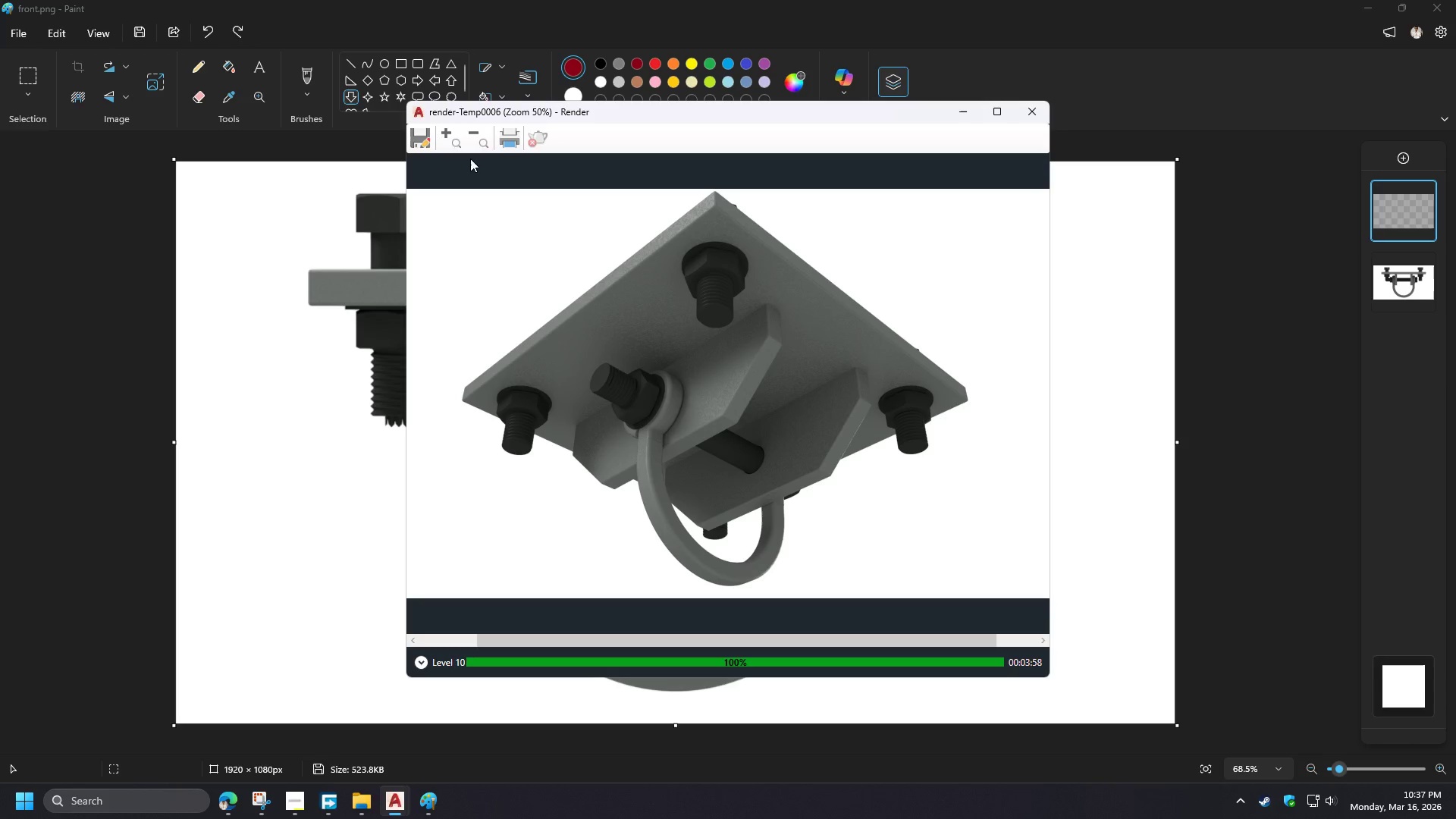 
left_click([421, 140])
 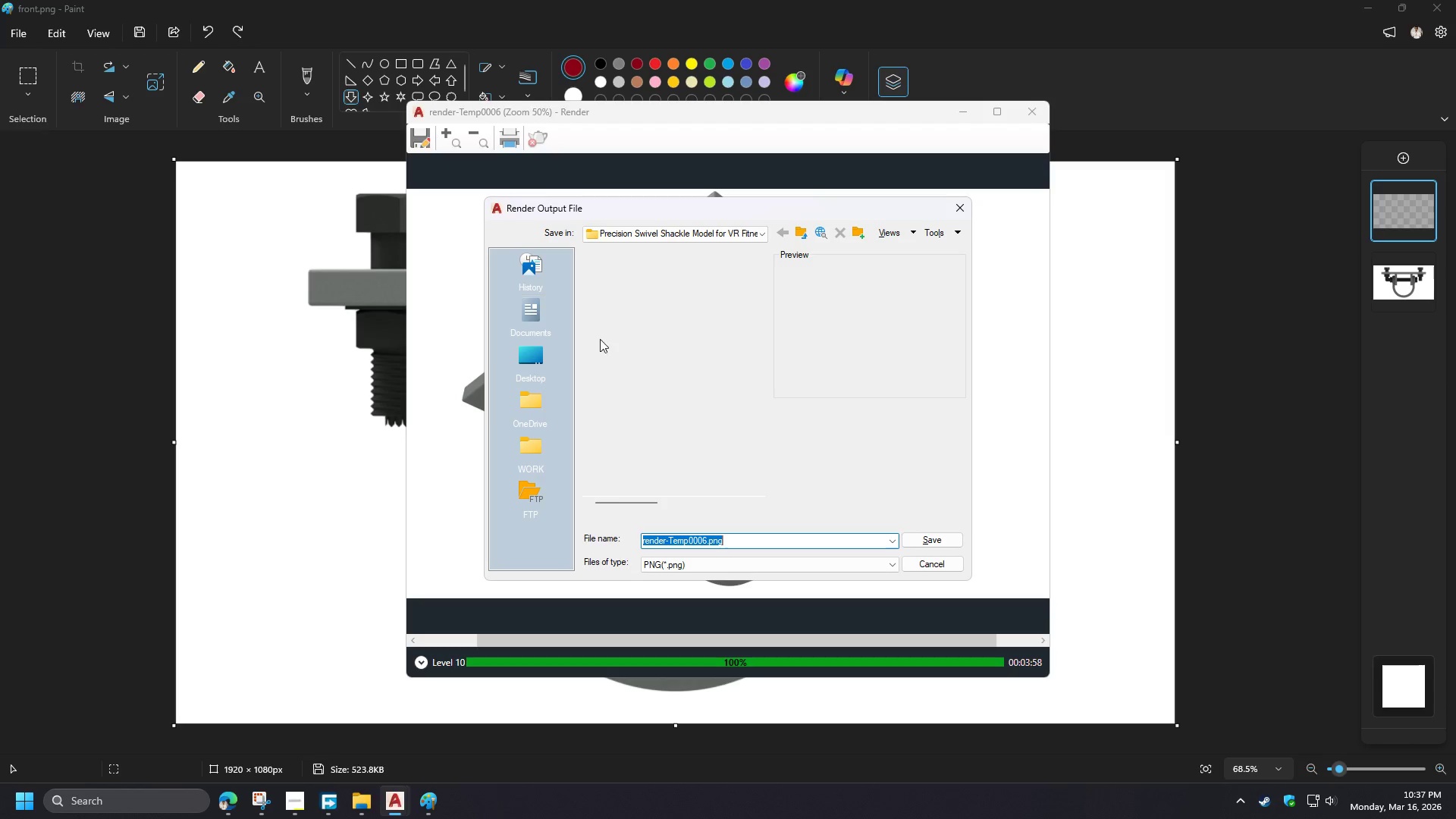 
mouse_move([629, 322])
 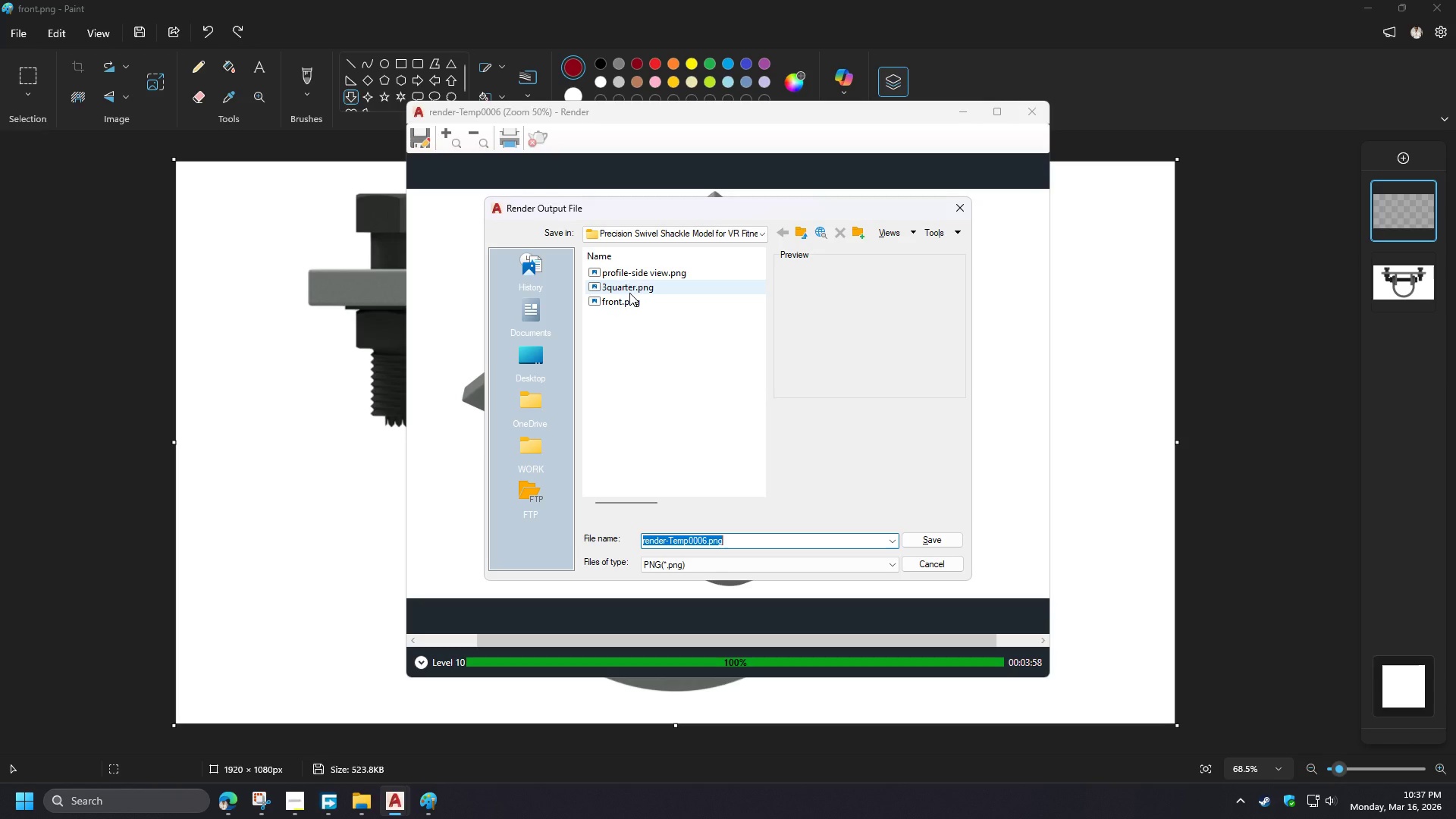 
left_click([629, 293])
 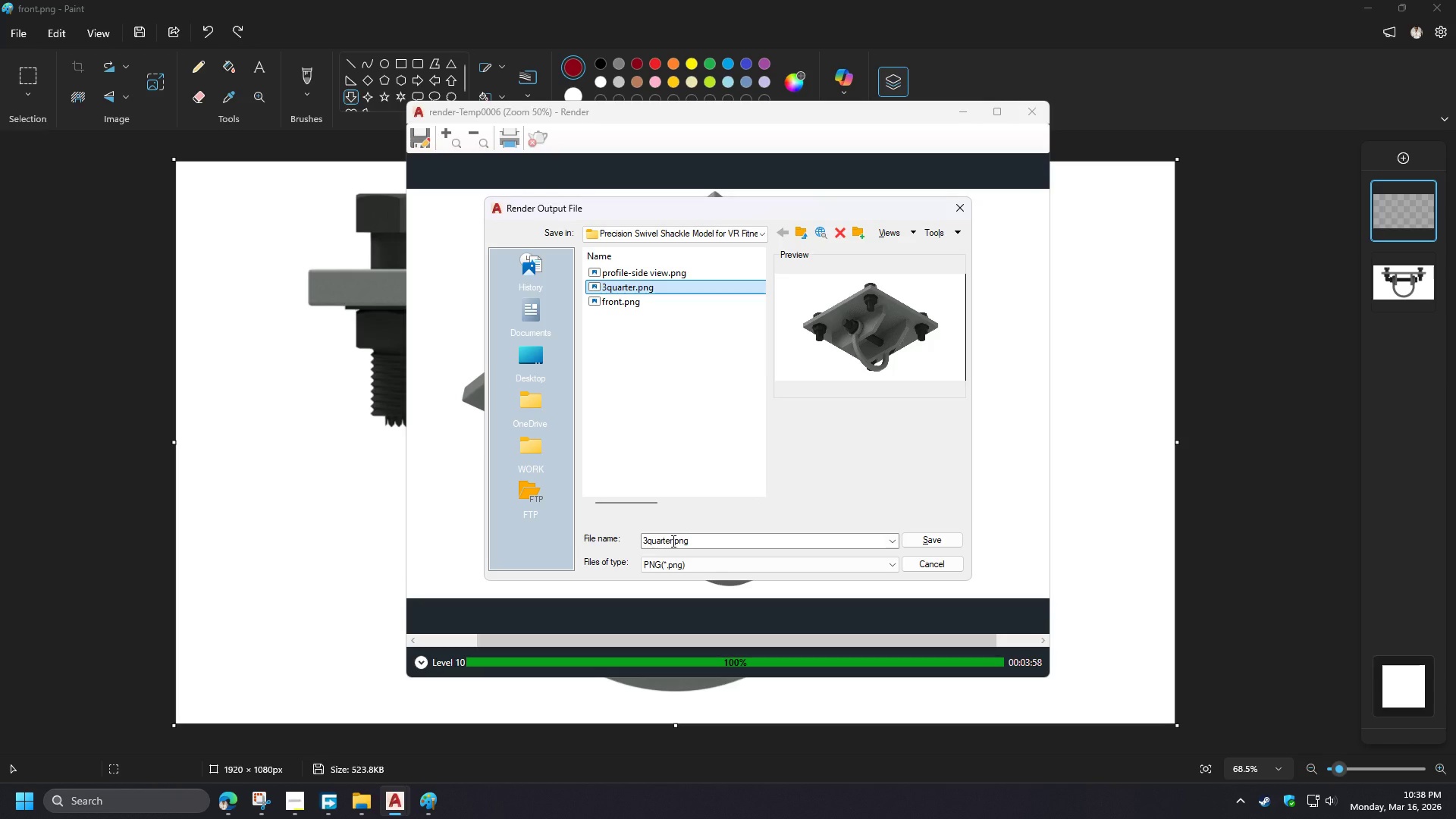 
double_click([672, 541])
 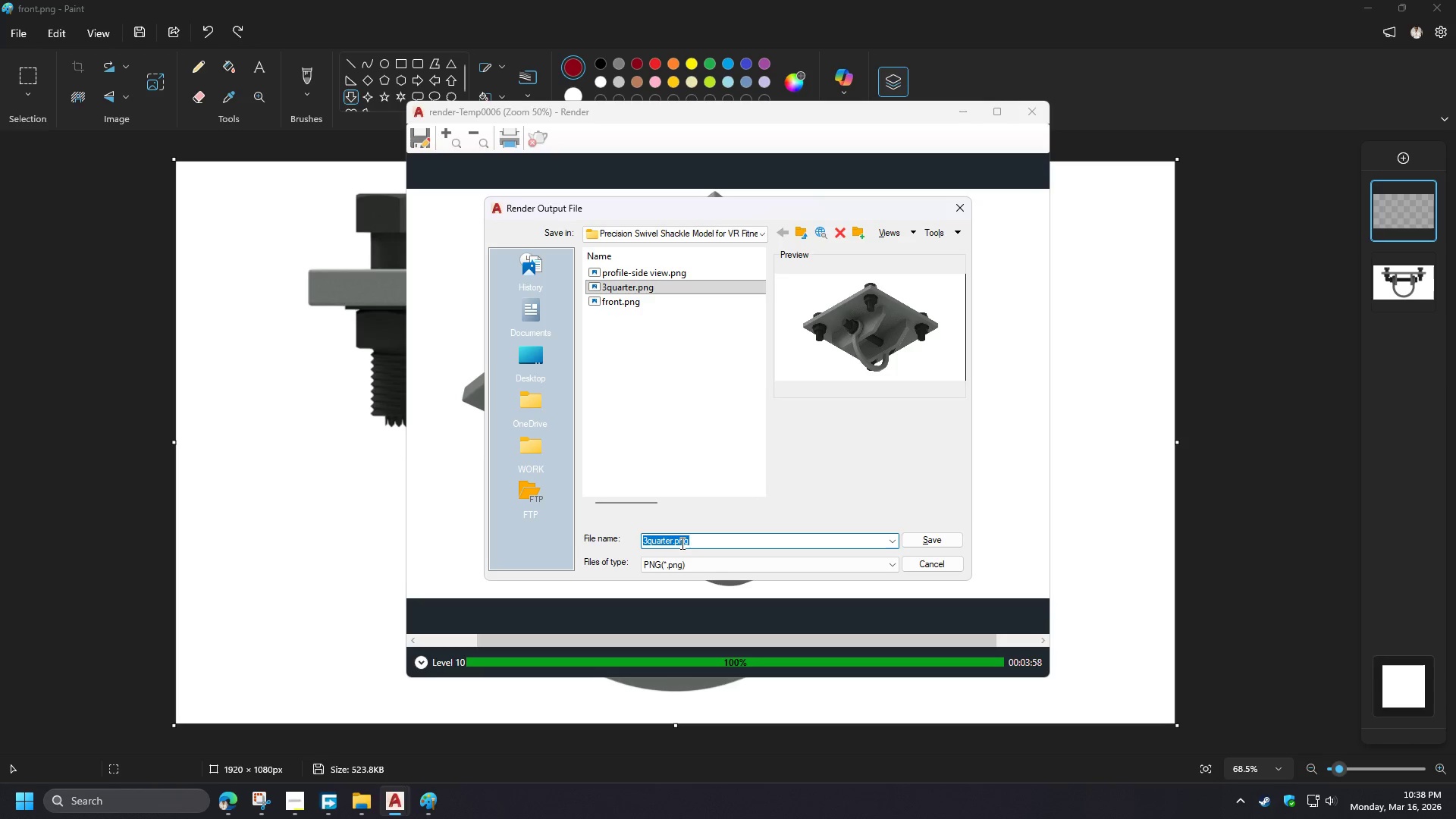 
left_click([672, 542])
 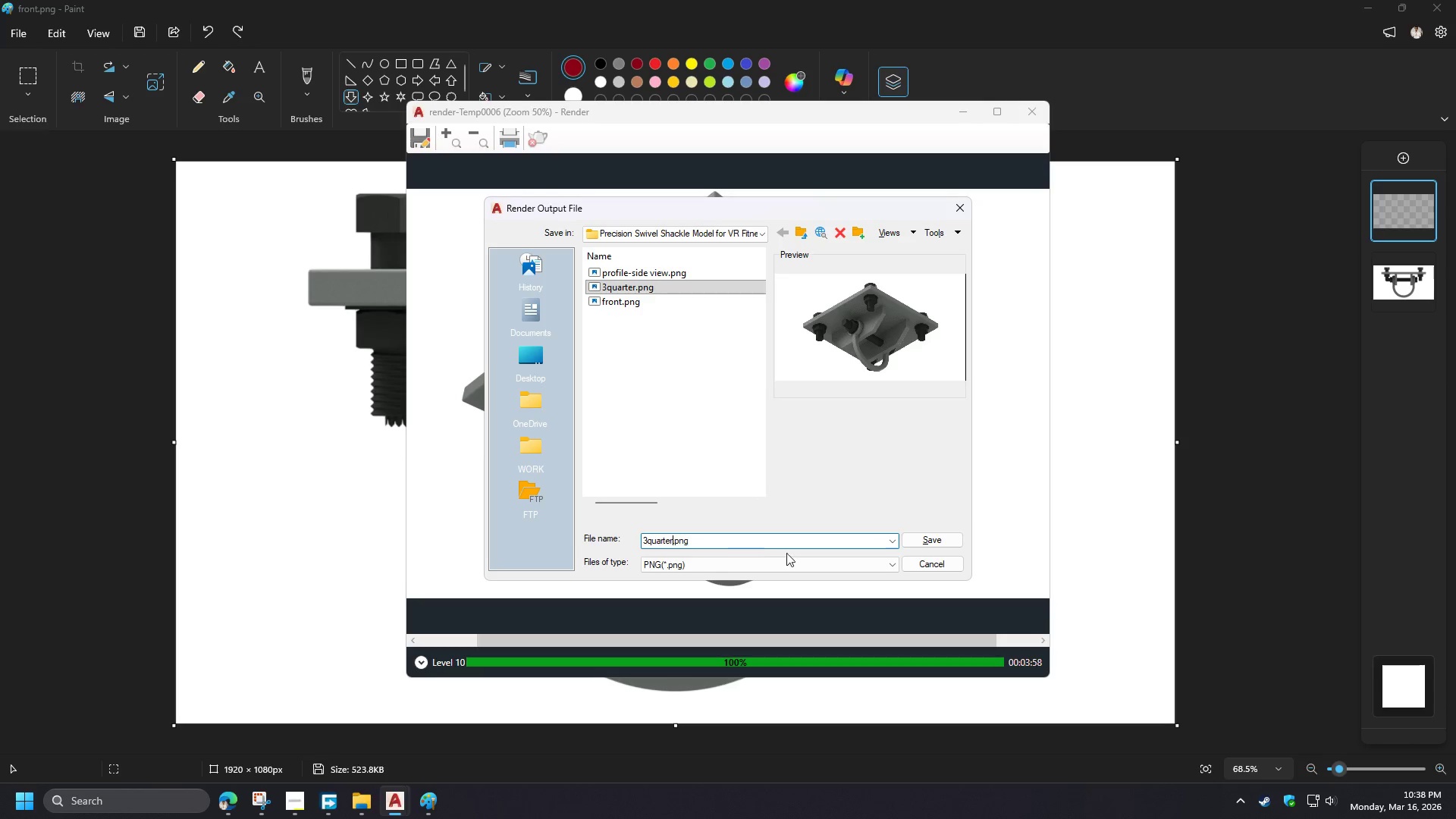 
key(A)
 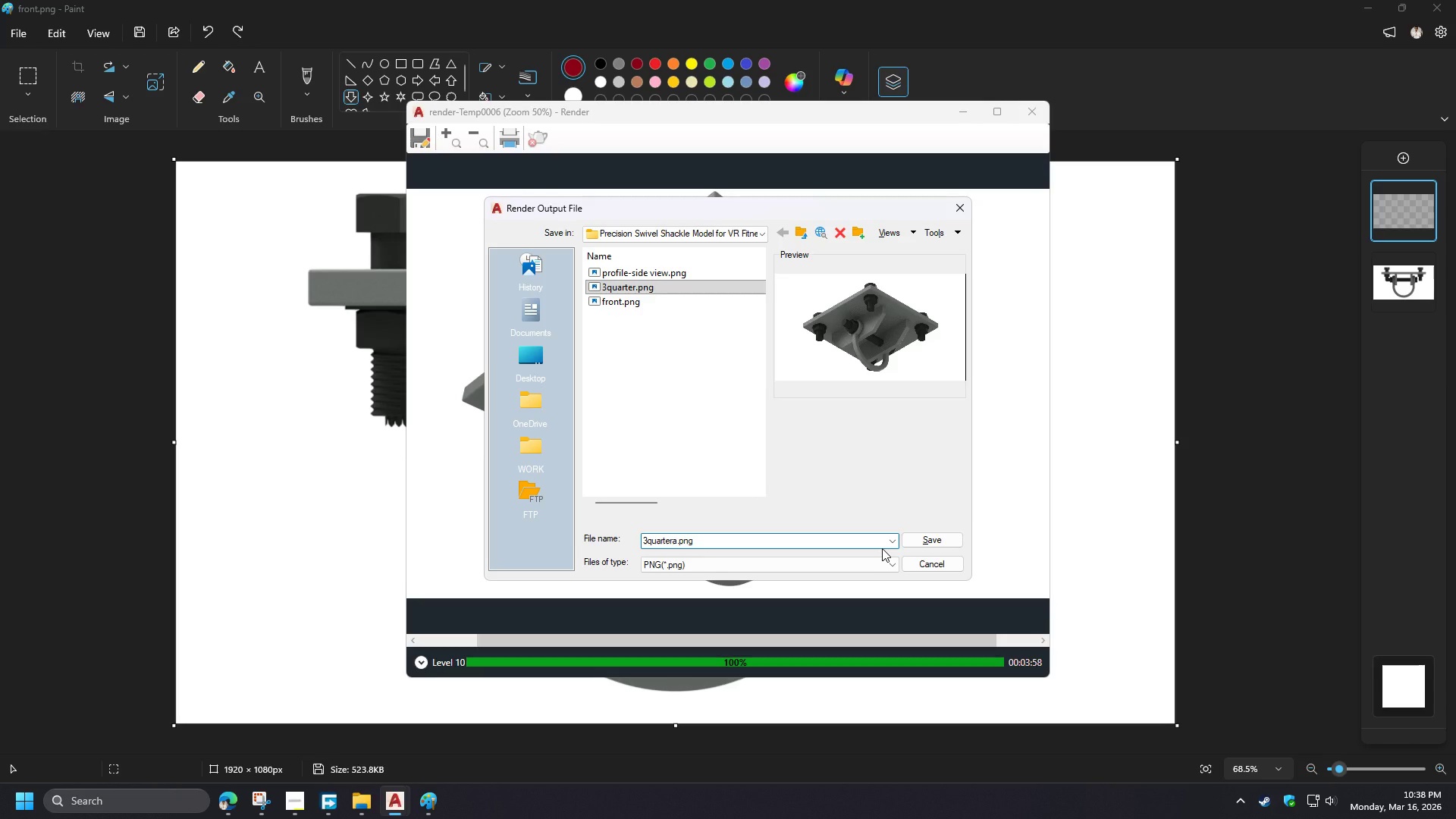 
key(Backspace)
 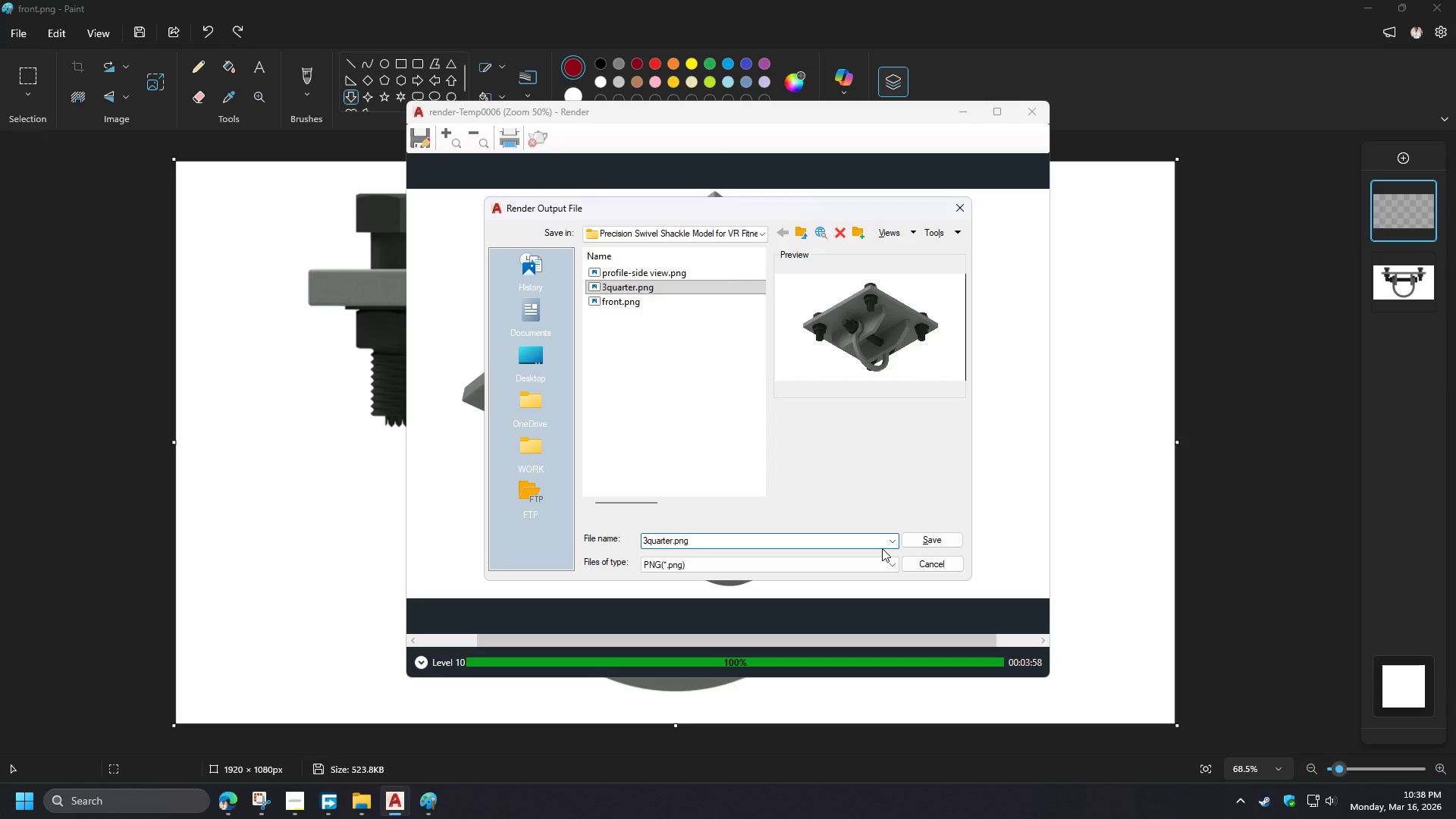 
key(1)
 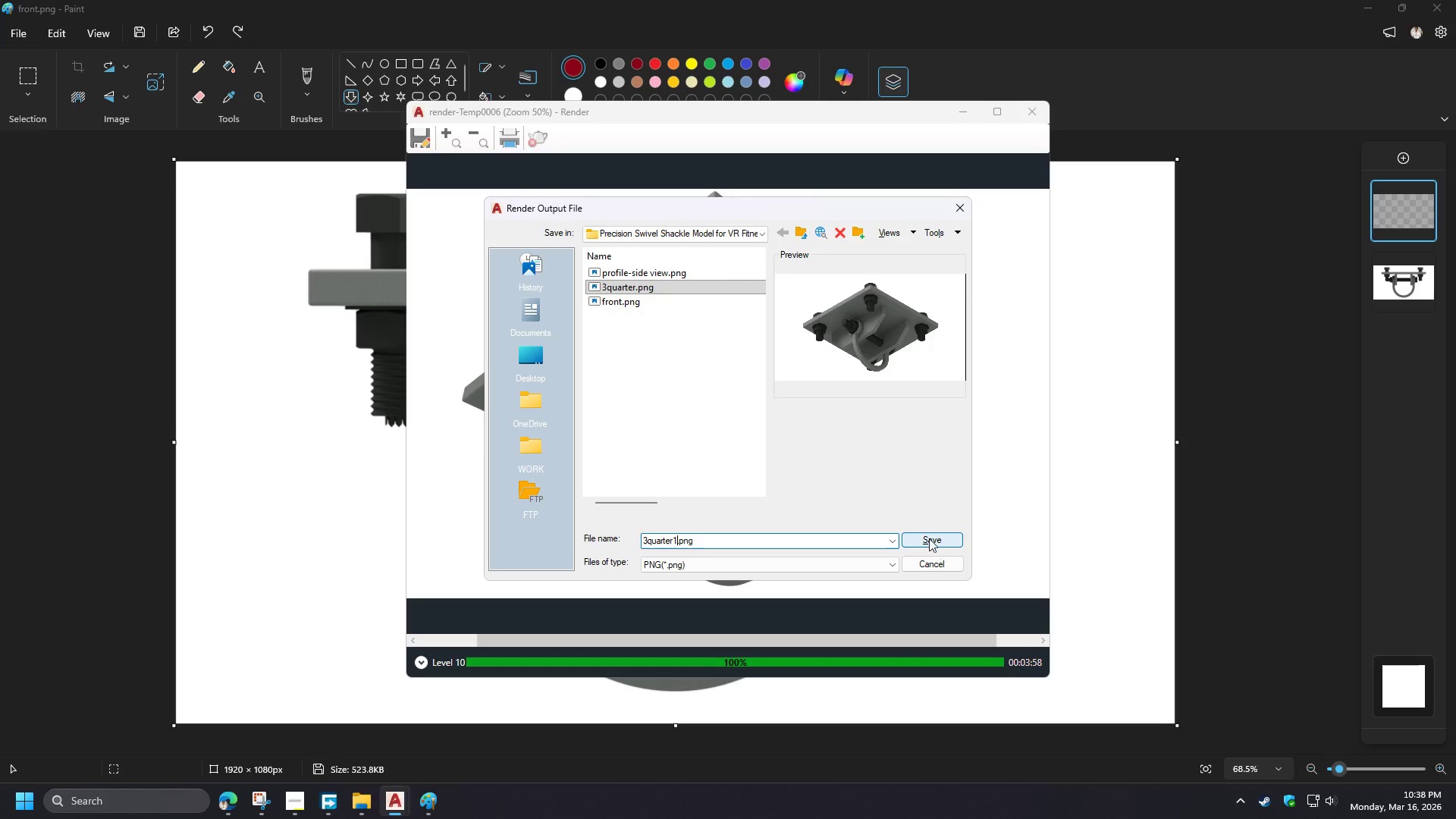 
left_click([929, 538])
 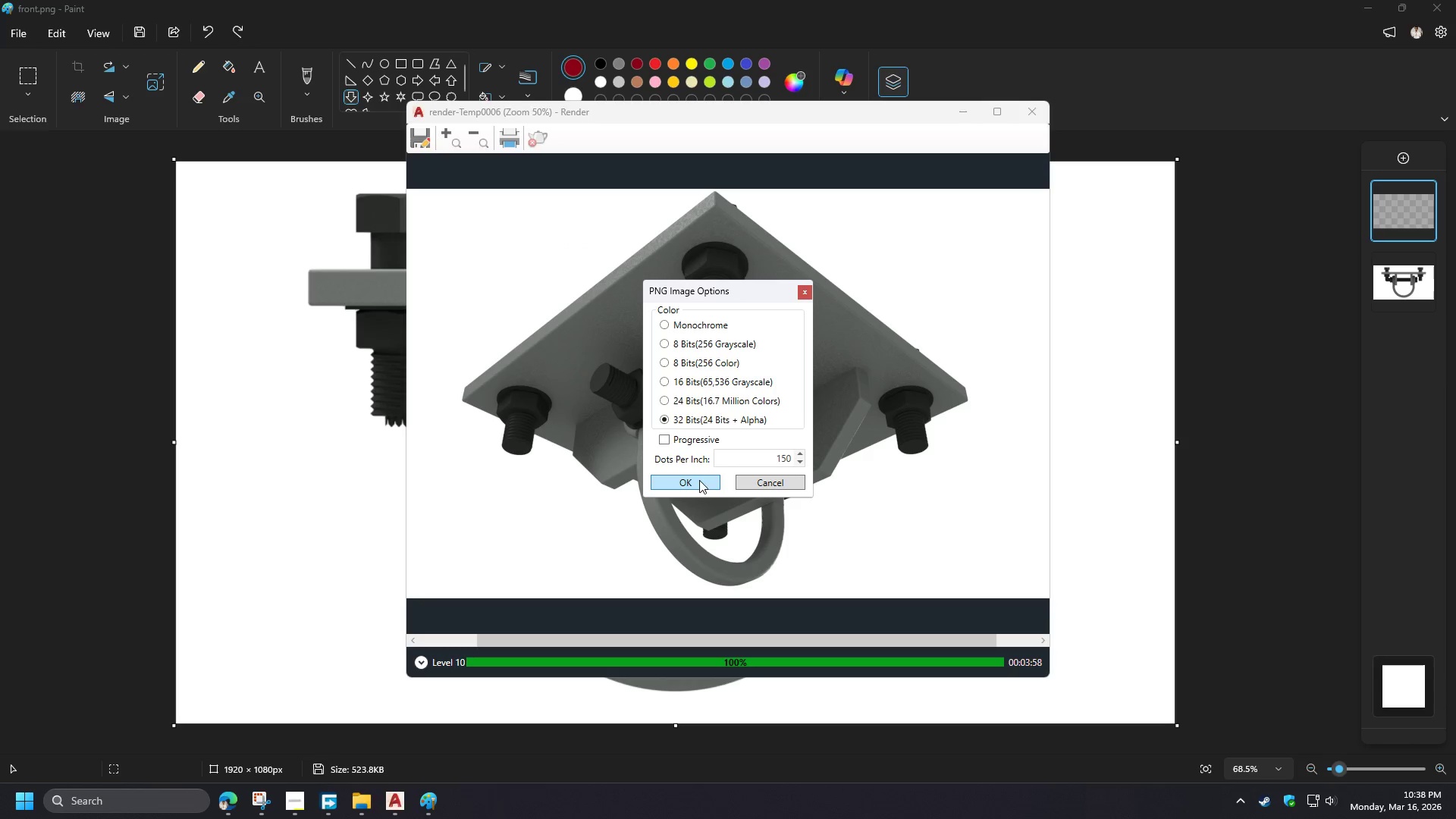 
left_click_drag(start_coordinate=[756, 461], to_coordinate=[827, 463])
 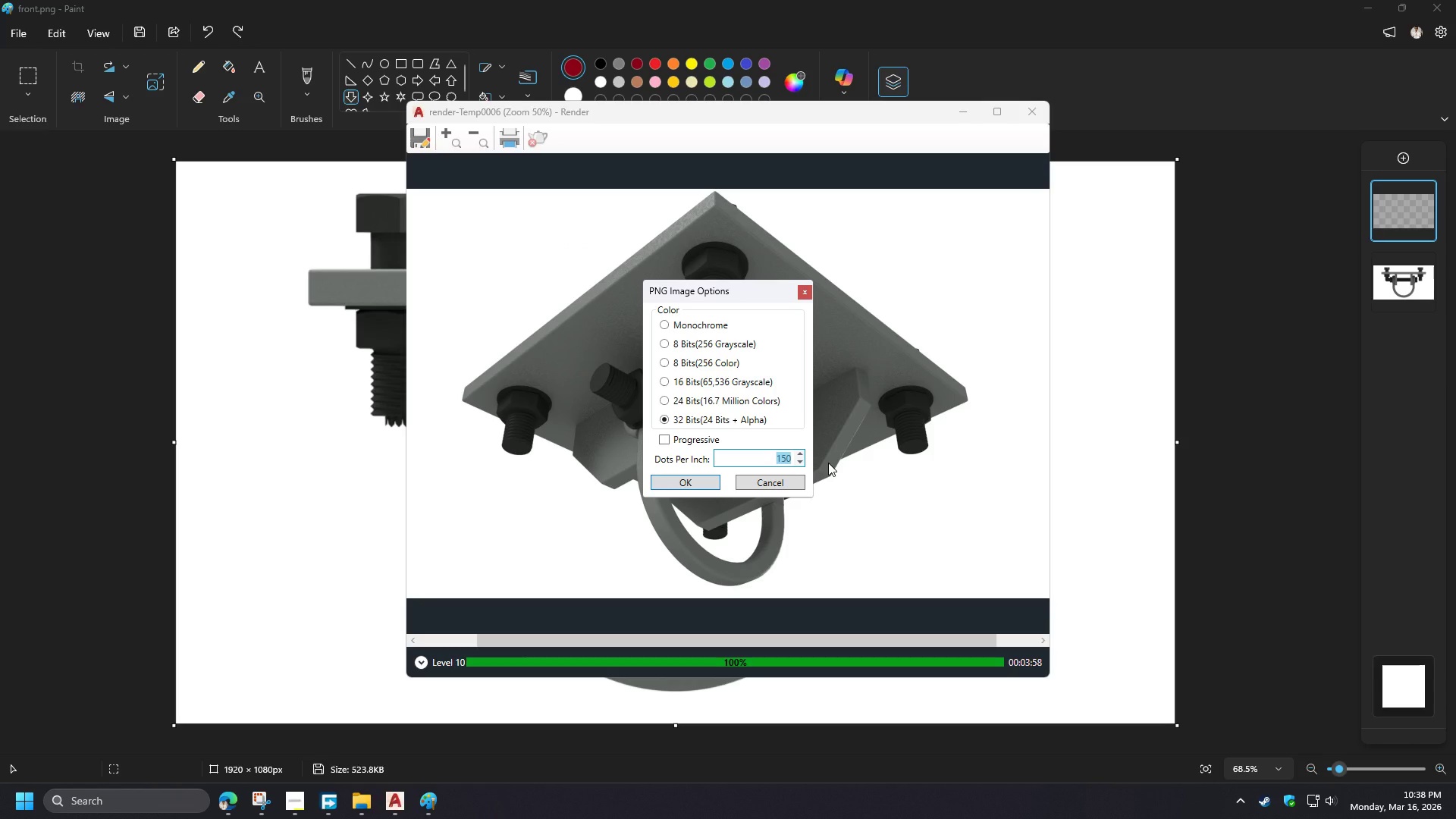 
key(Numpad6)
 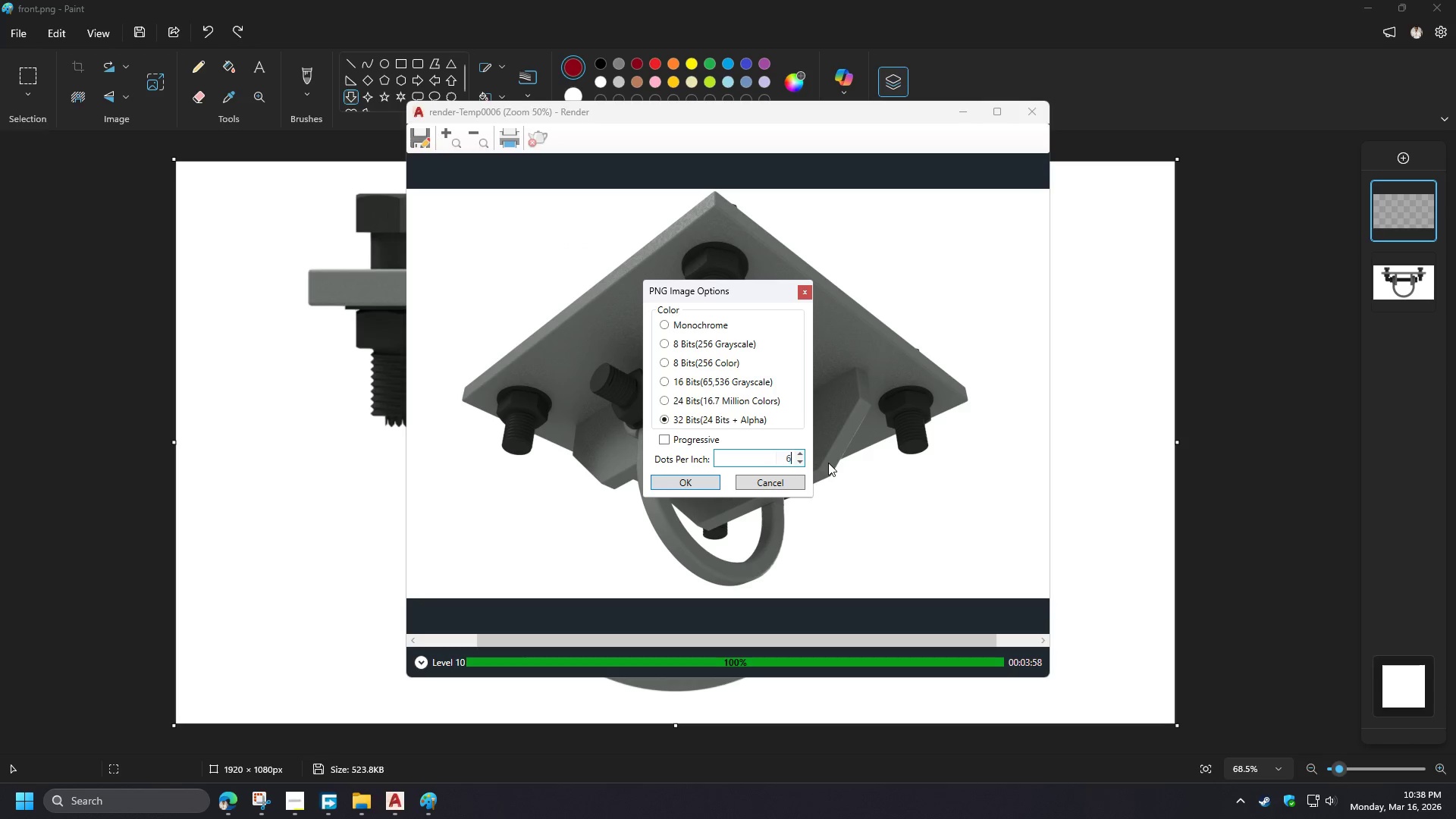 
key(Numpad0)
 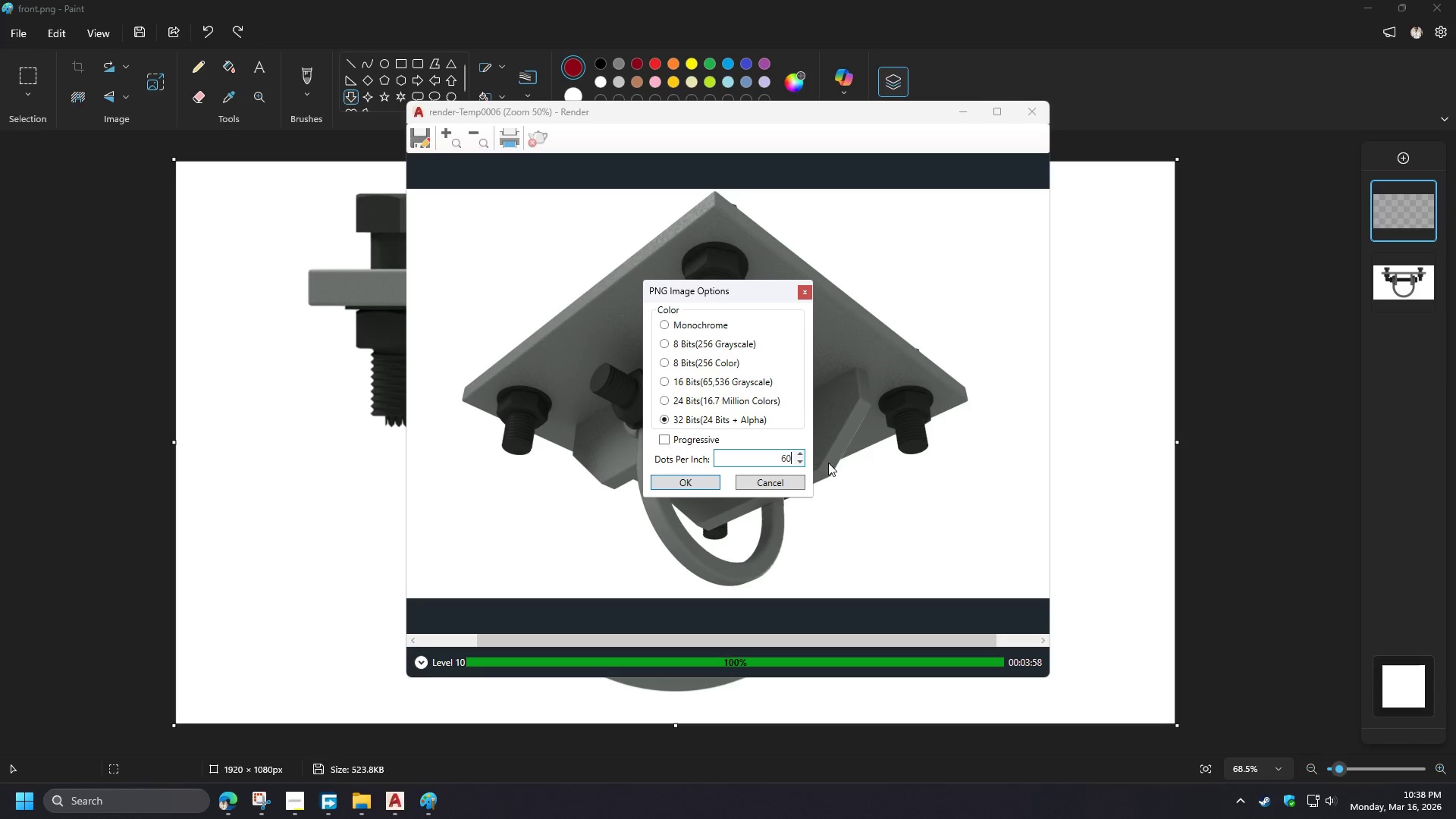 
key(Numpad0)
 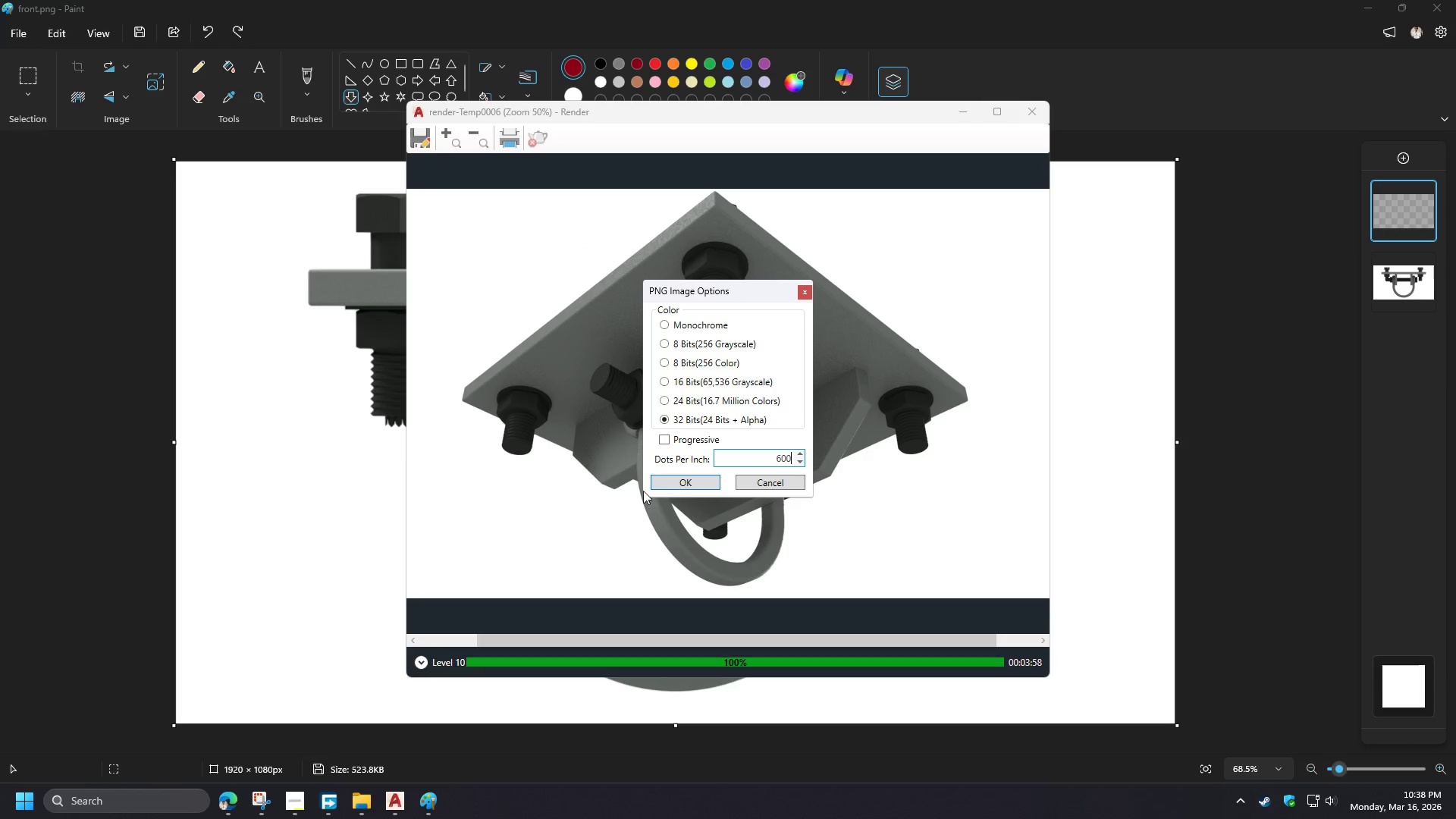 
left_click([670, 486])
 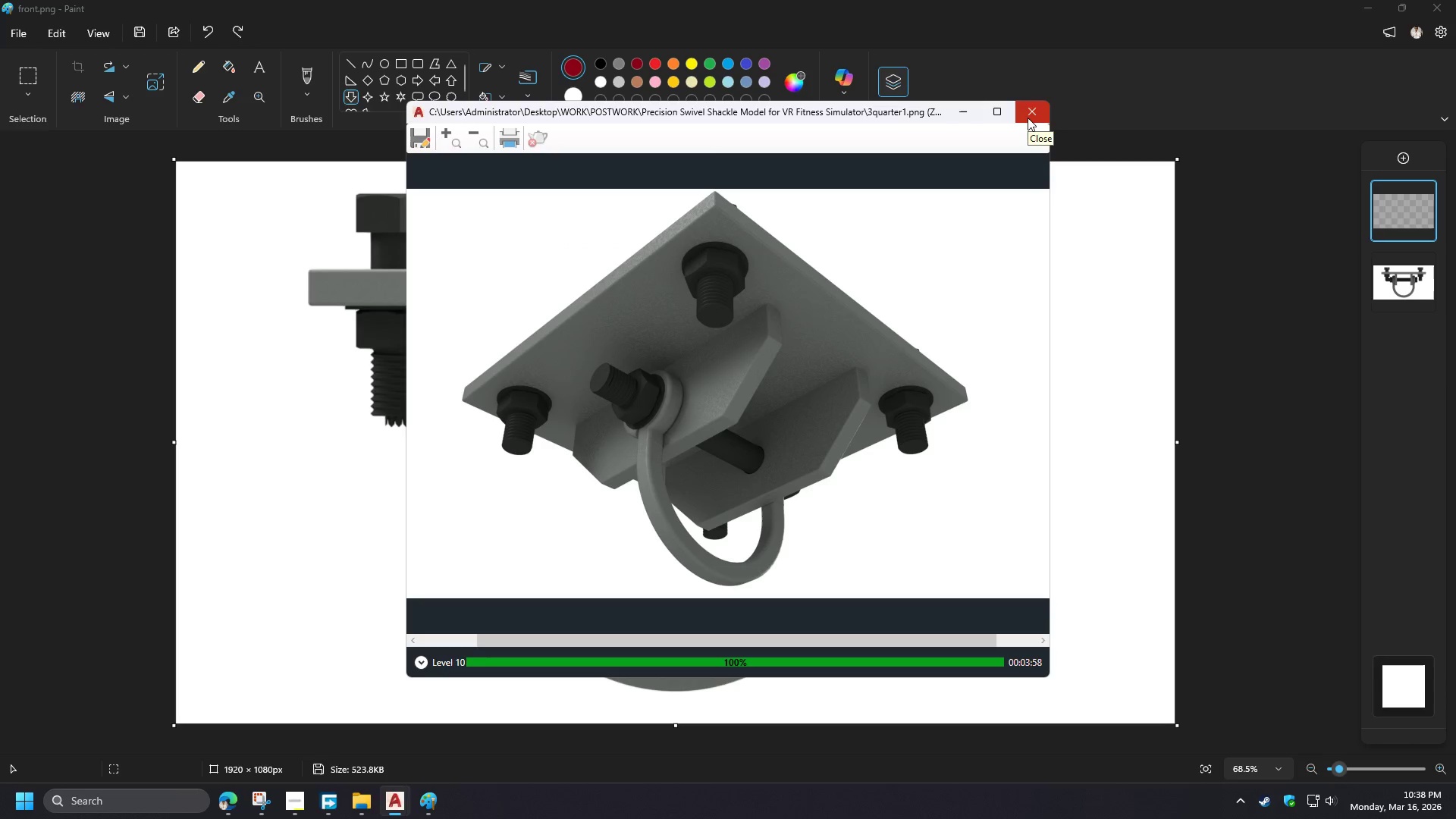 
wait(8.41)
 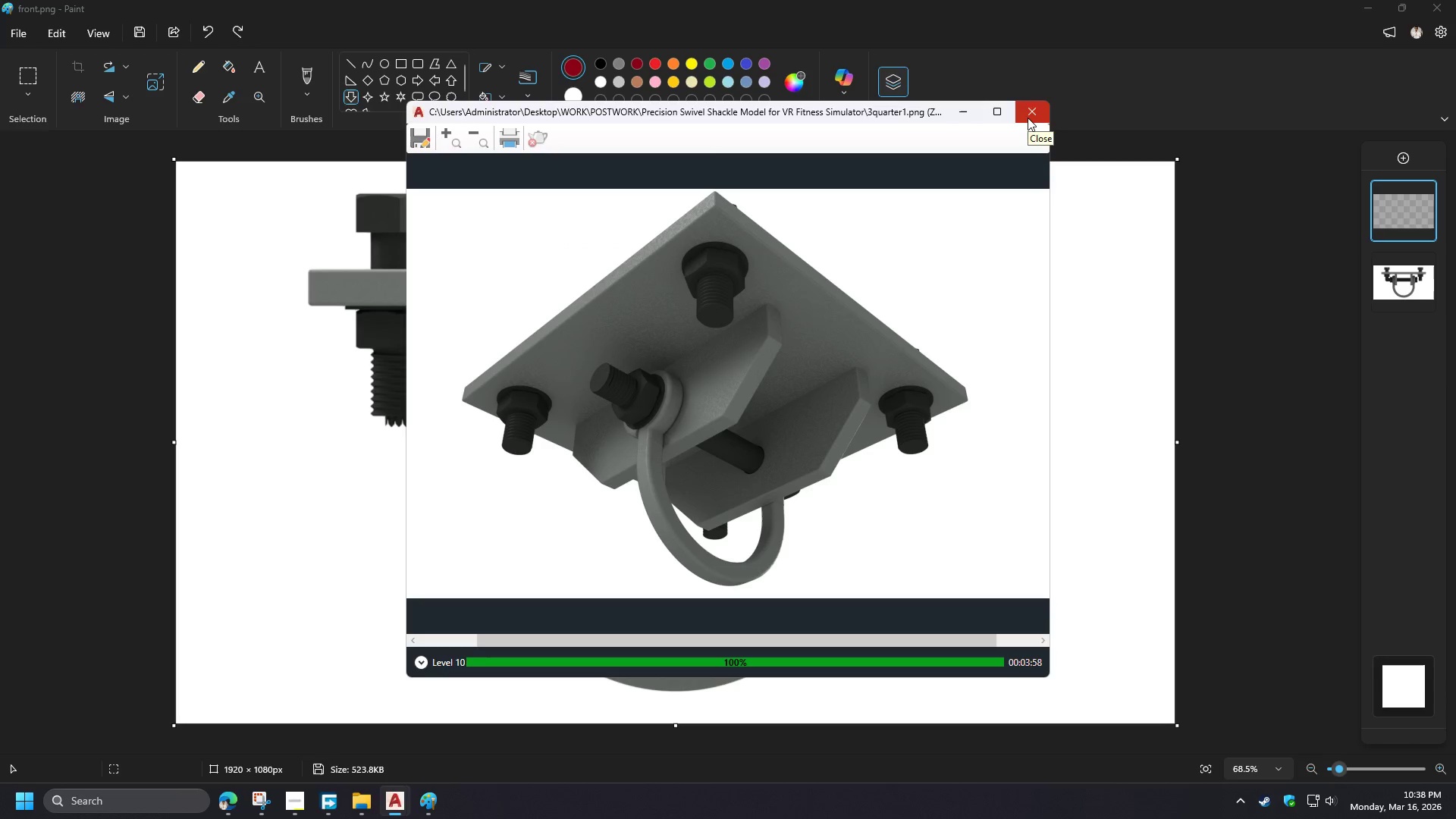 
left_click([1028, 118])
 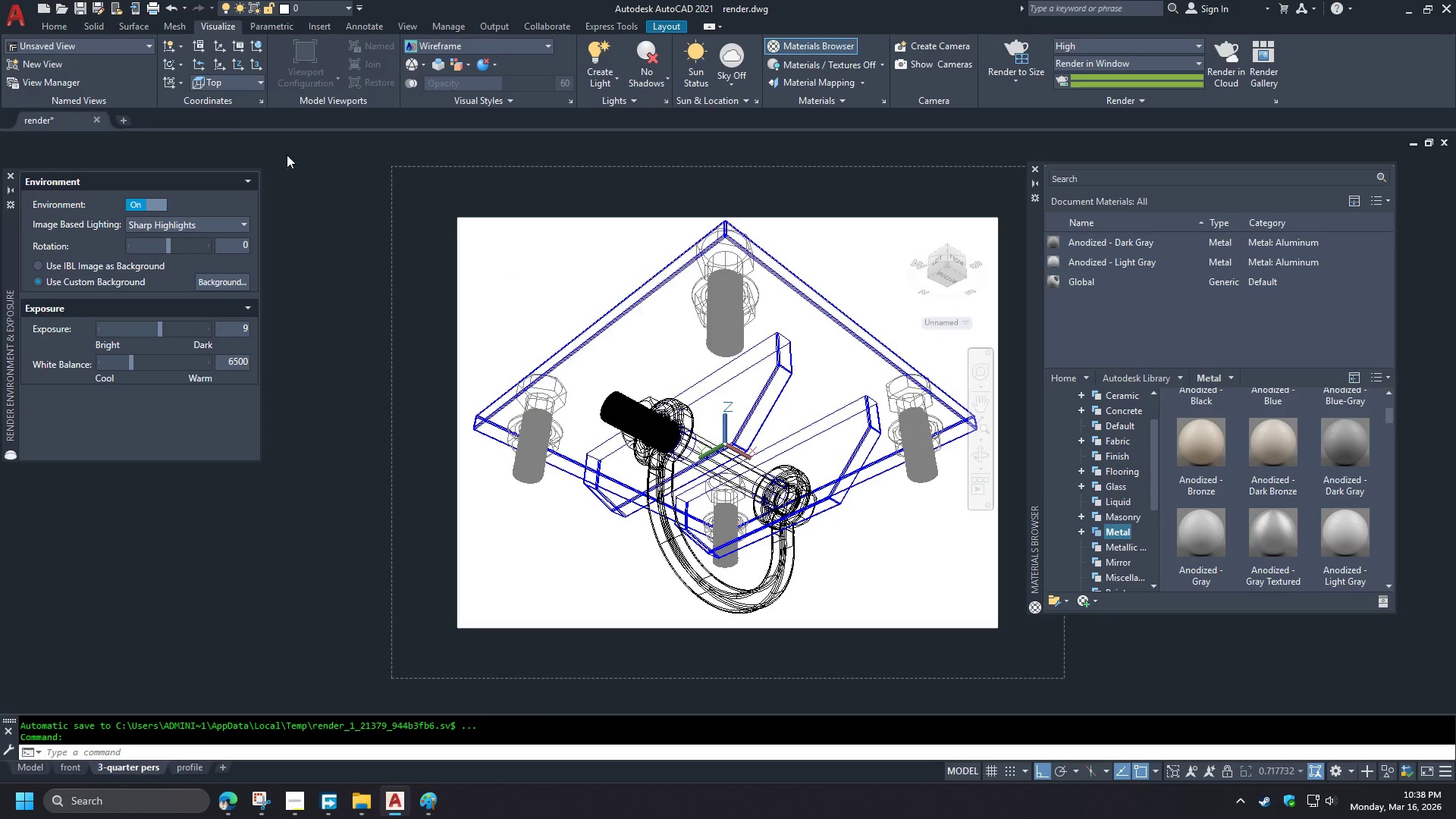 
left_click([320, 177])
 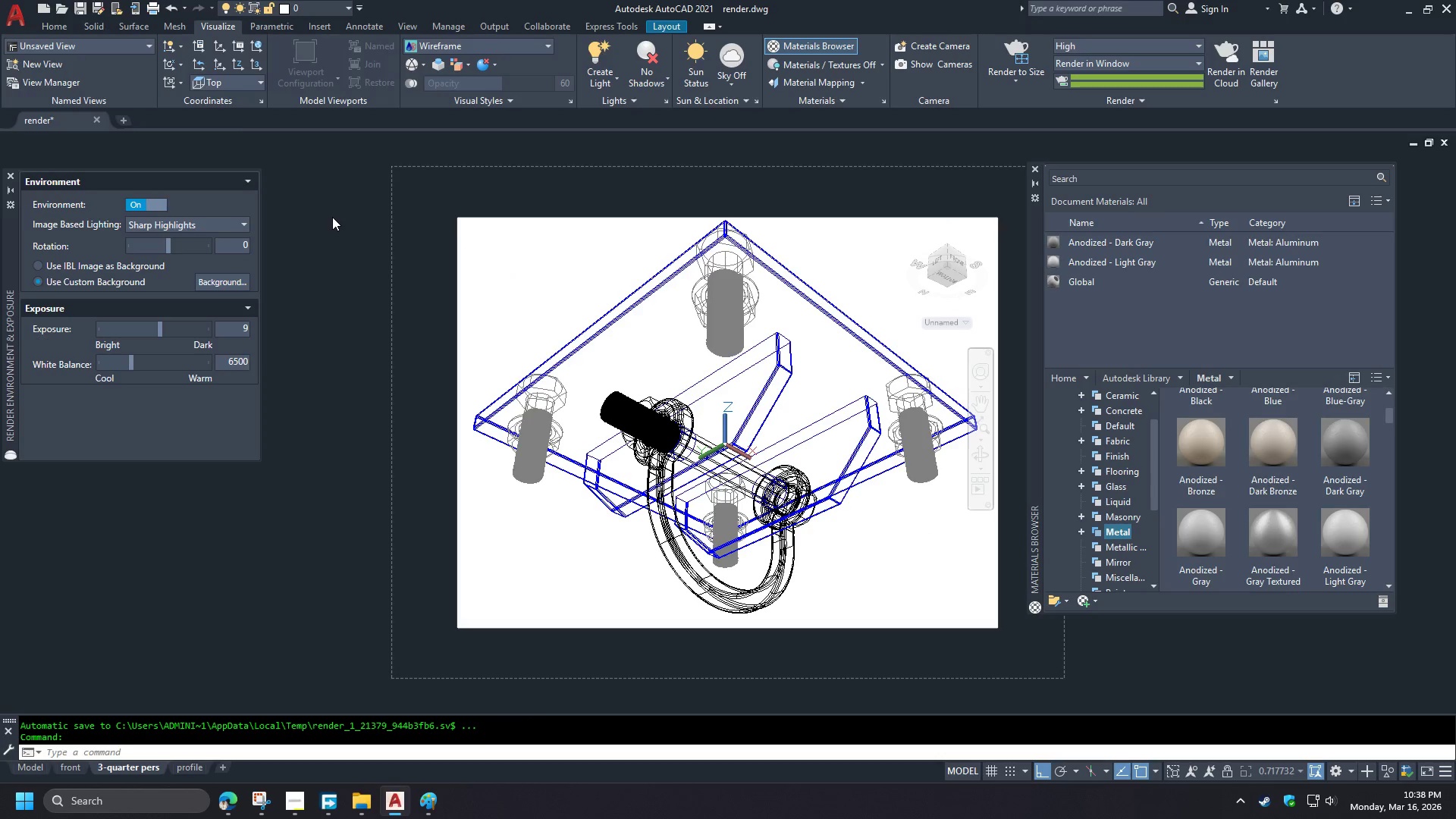 
double_click([332, 217])
 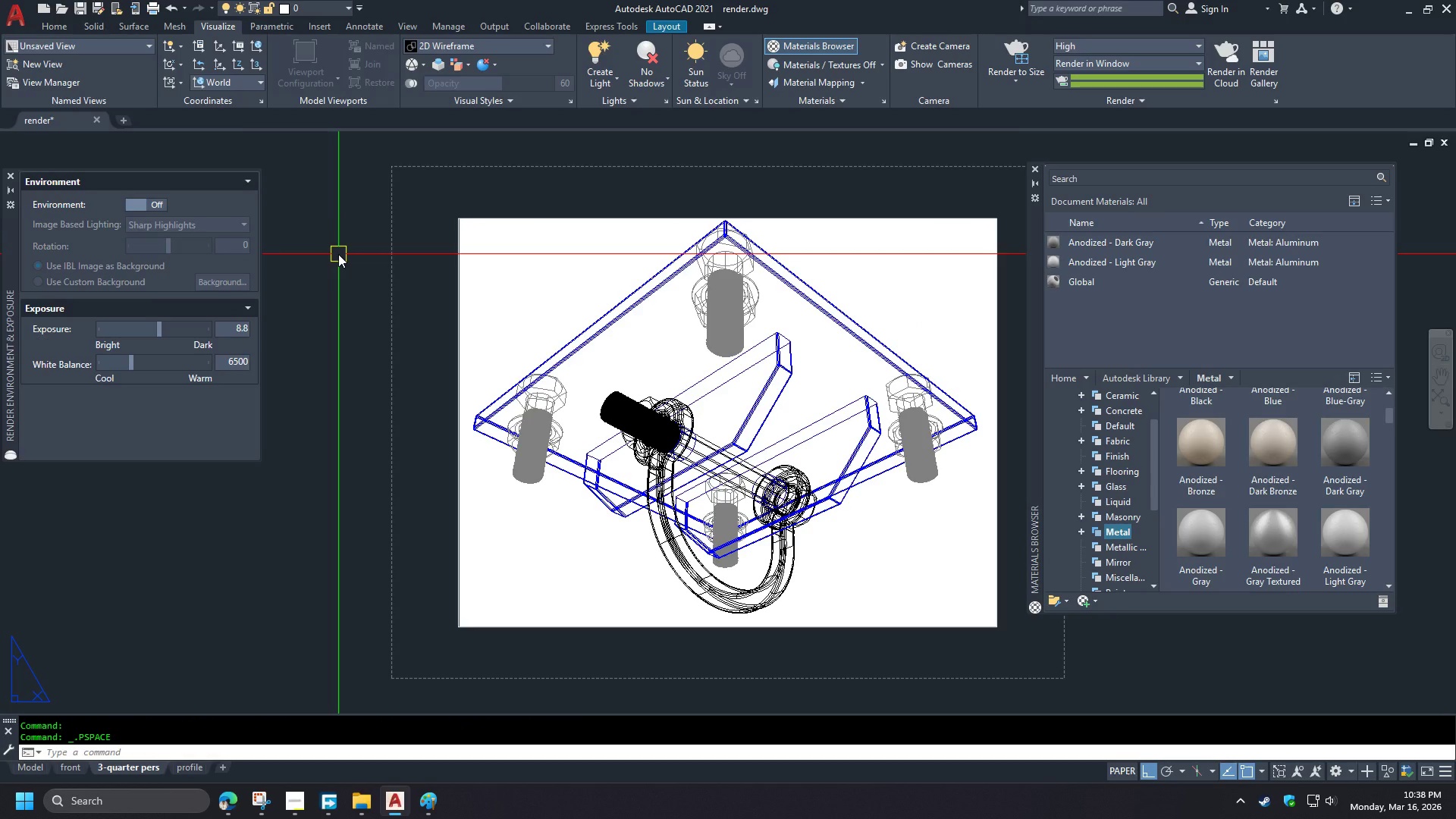 
hold_key(key=ControlLeft, duration=1.5)
 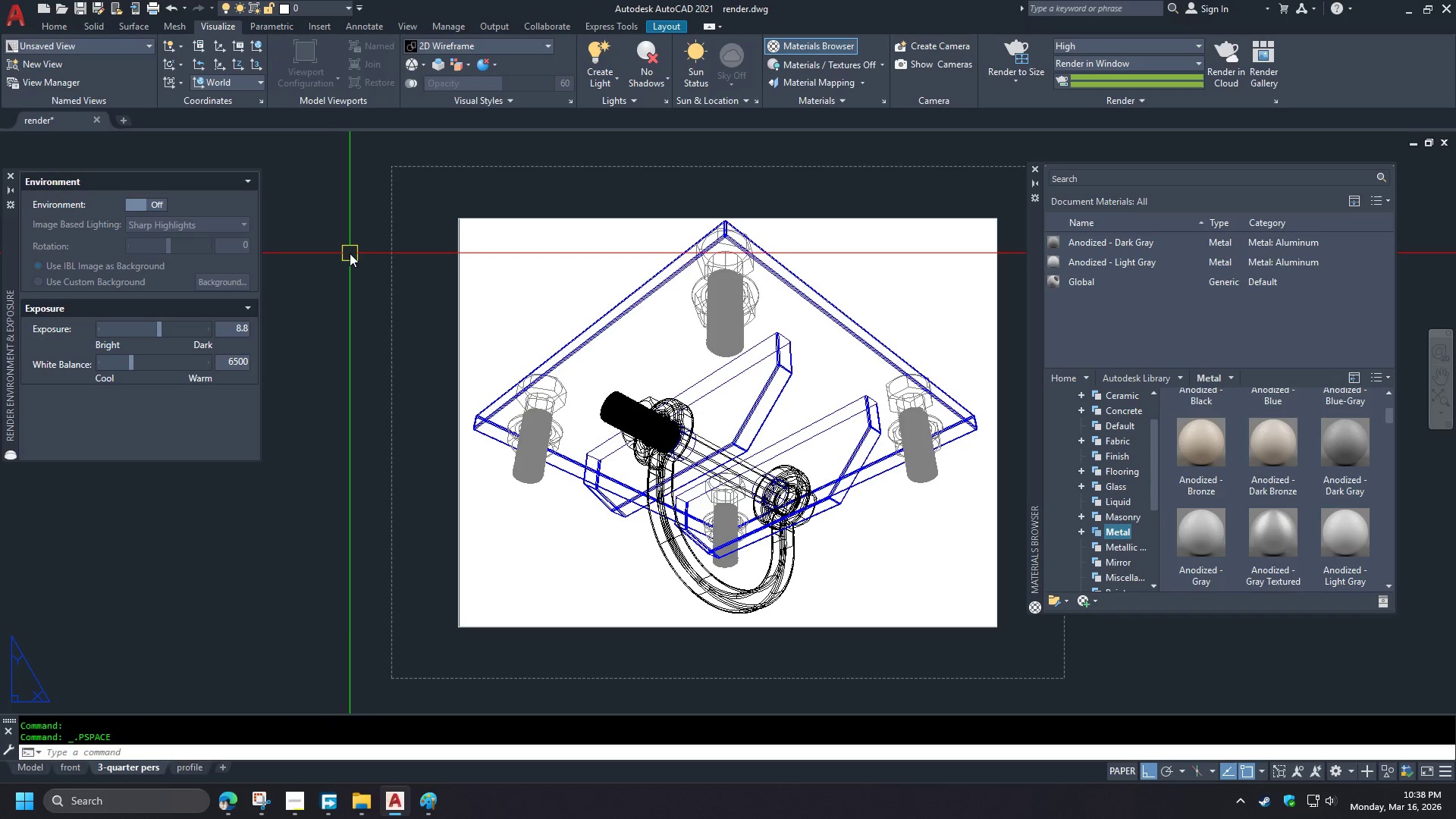 
key(Control+S)
 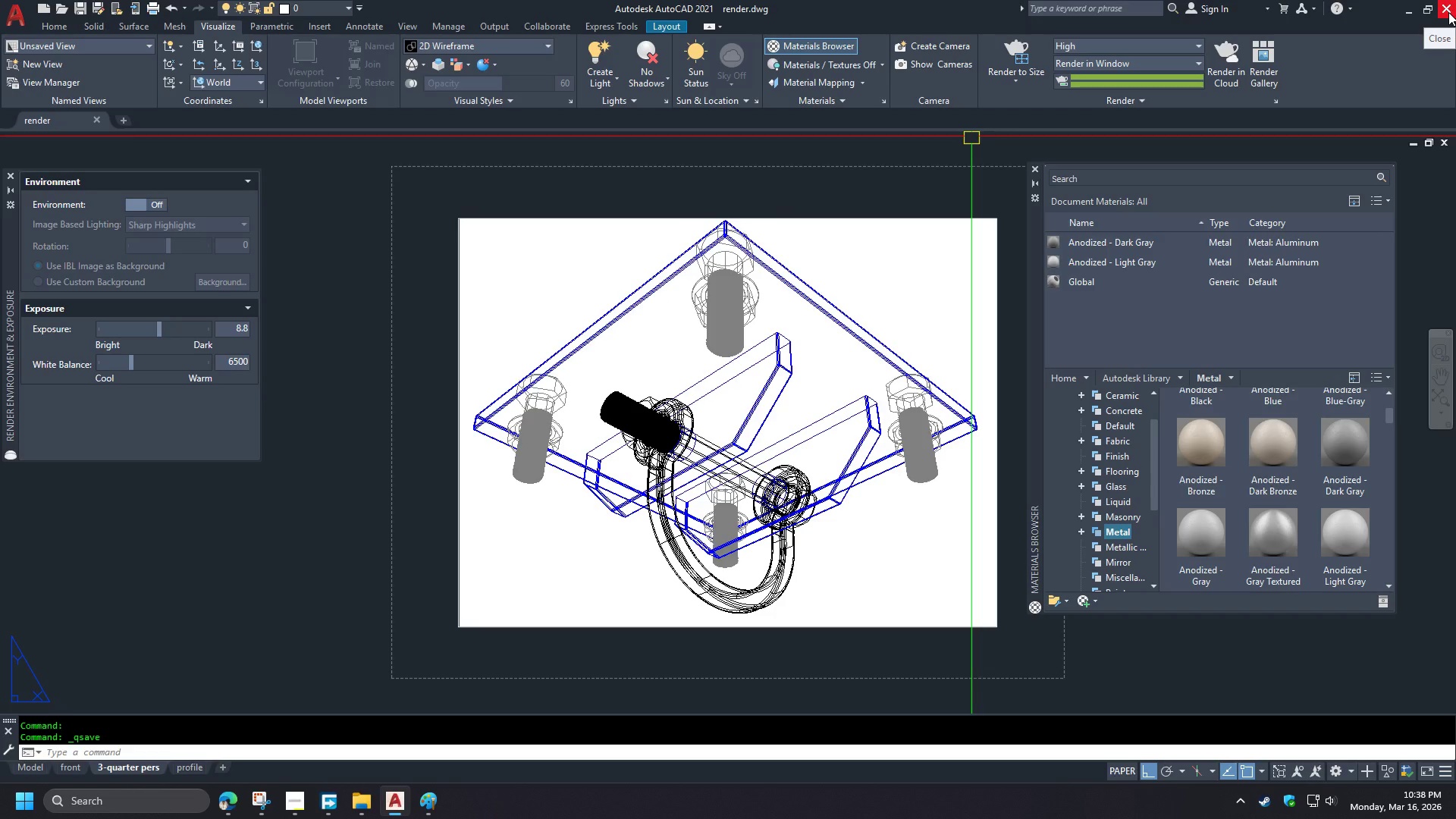 
wait(16.44)
 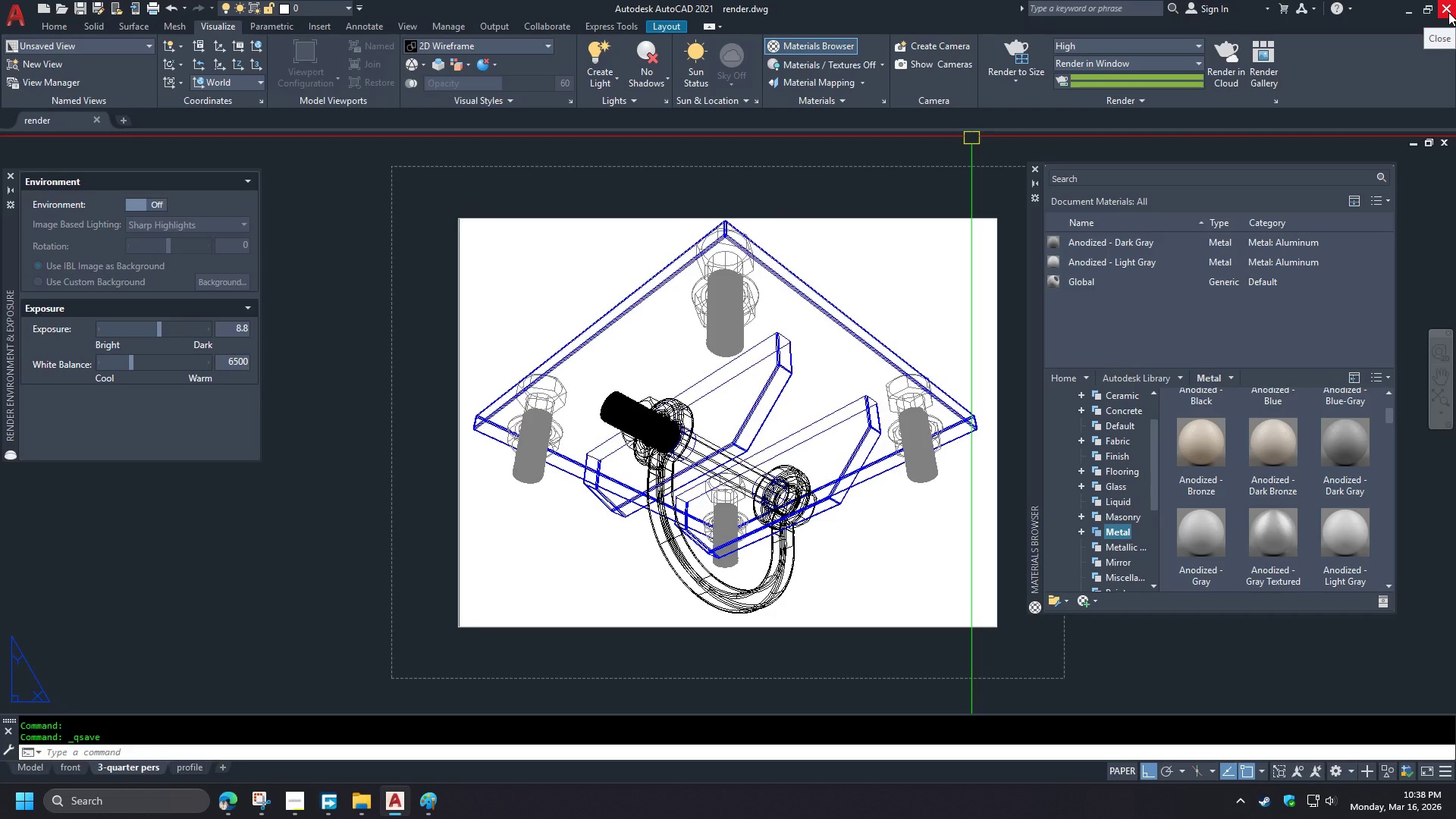 
left_click([20, 773])
 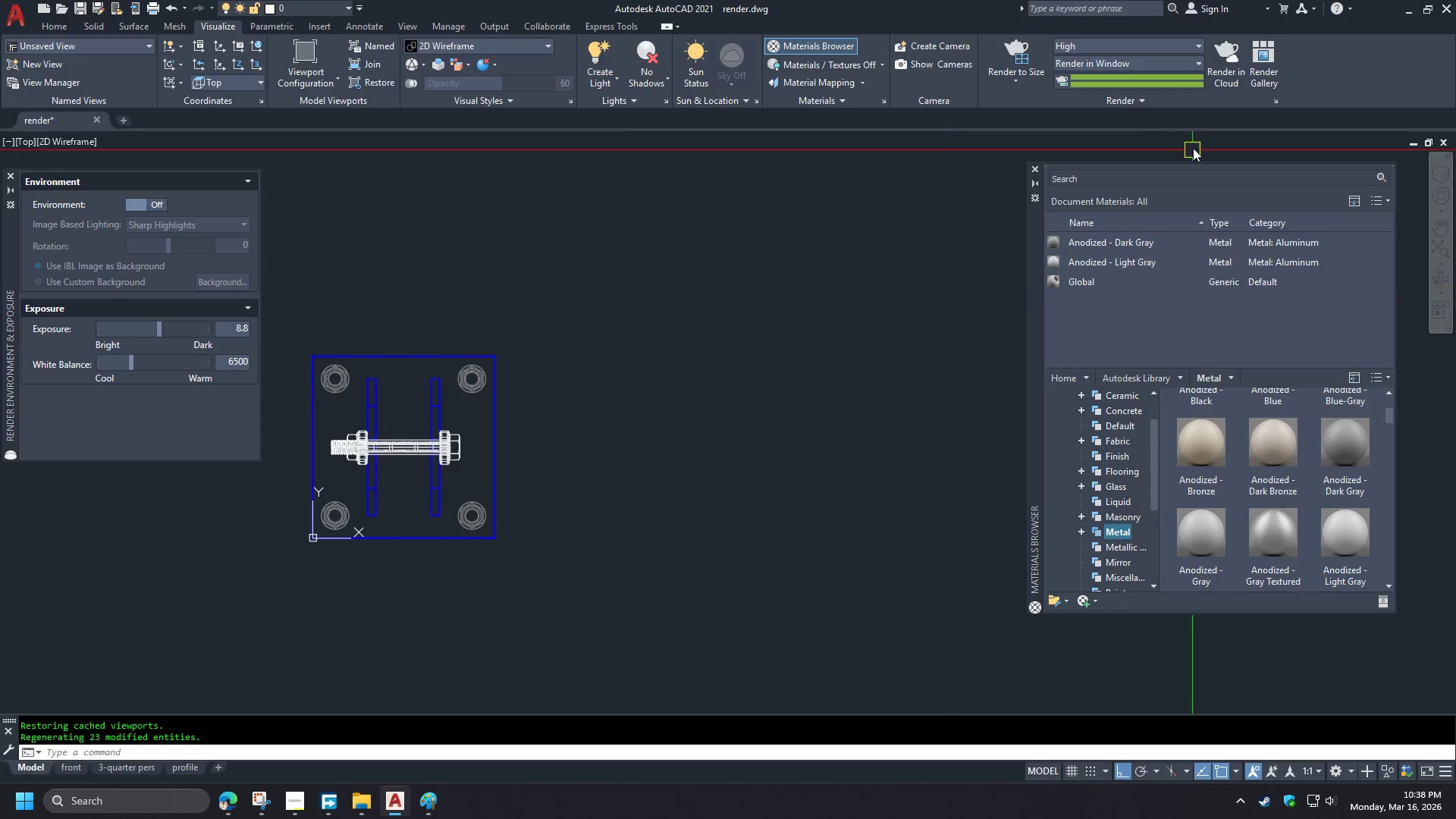 
left_click([1035, 173])
 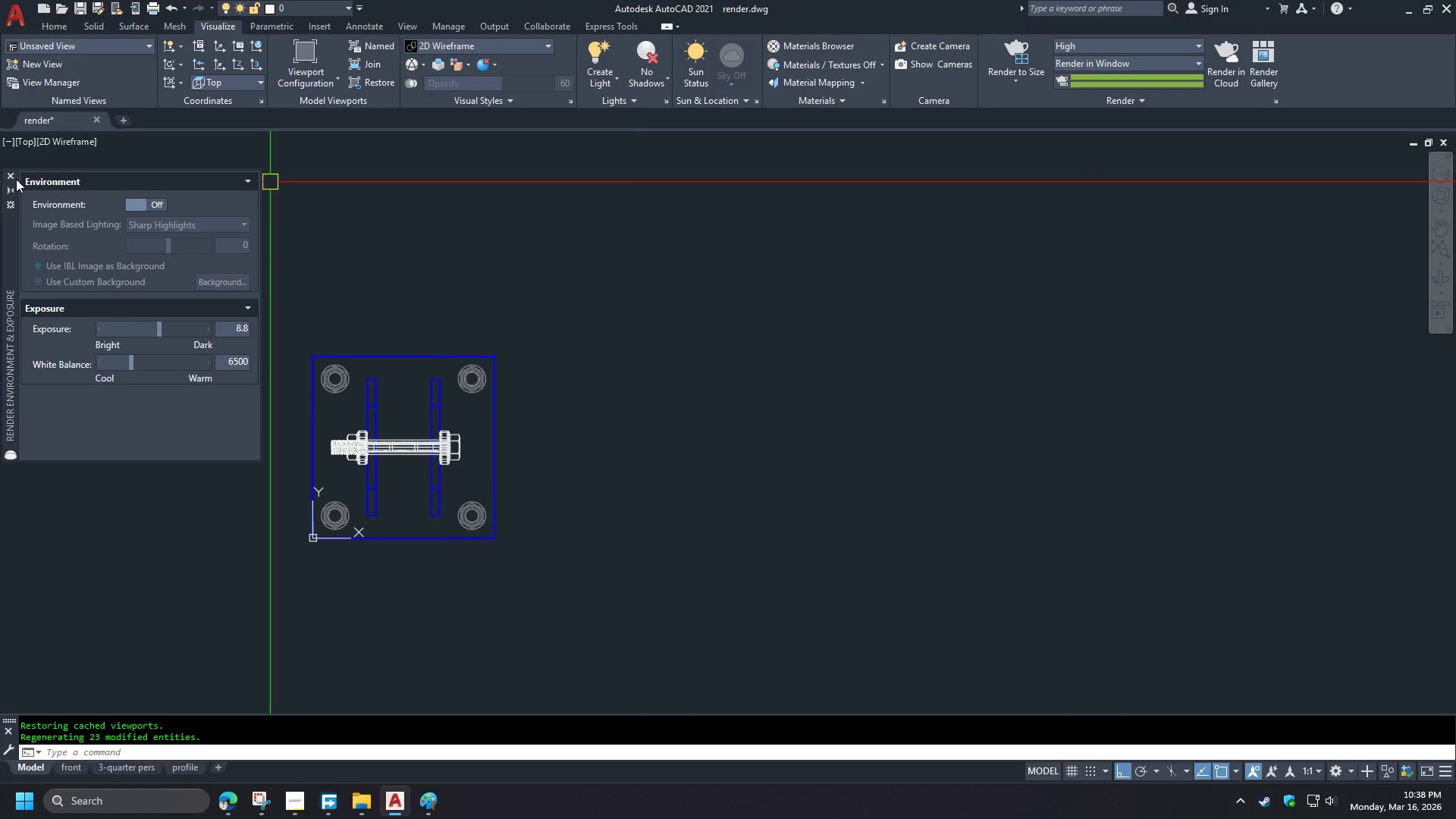 
left_click([13, 178])
 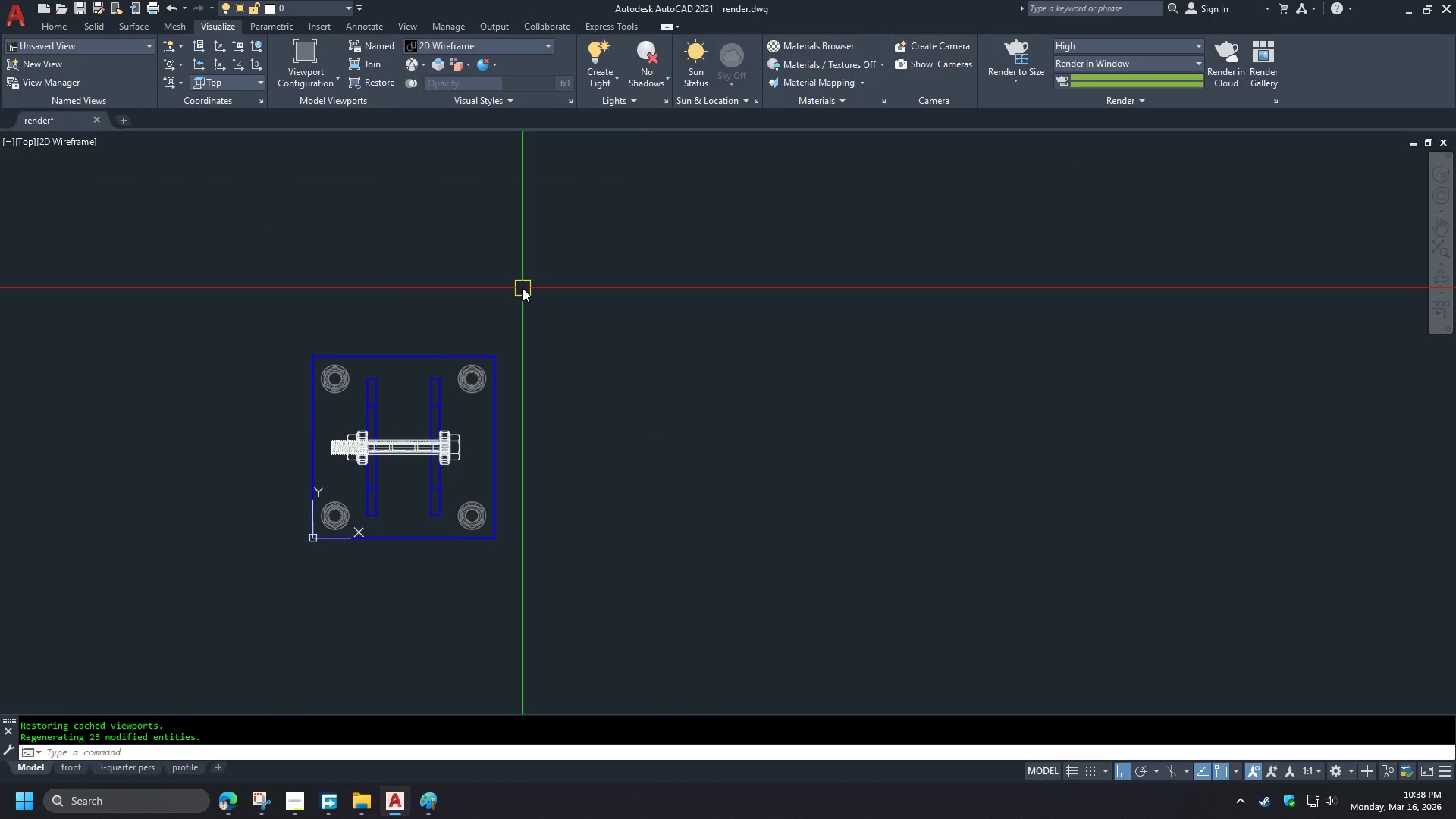 
type(-v sw )
 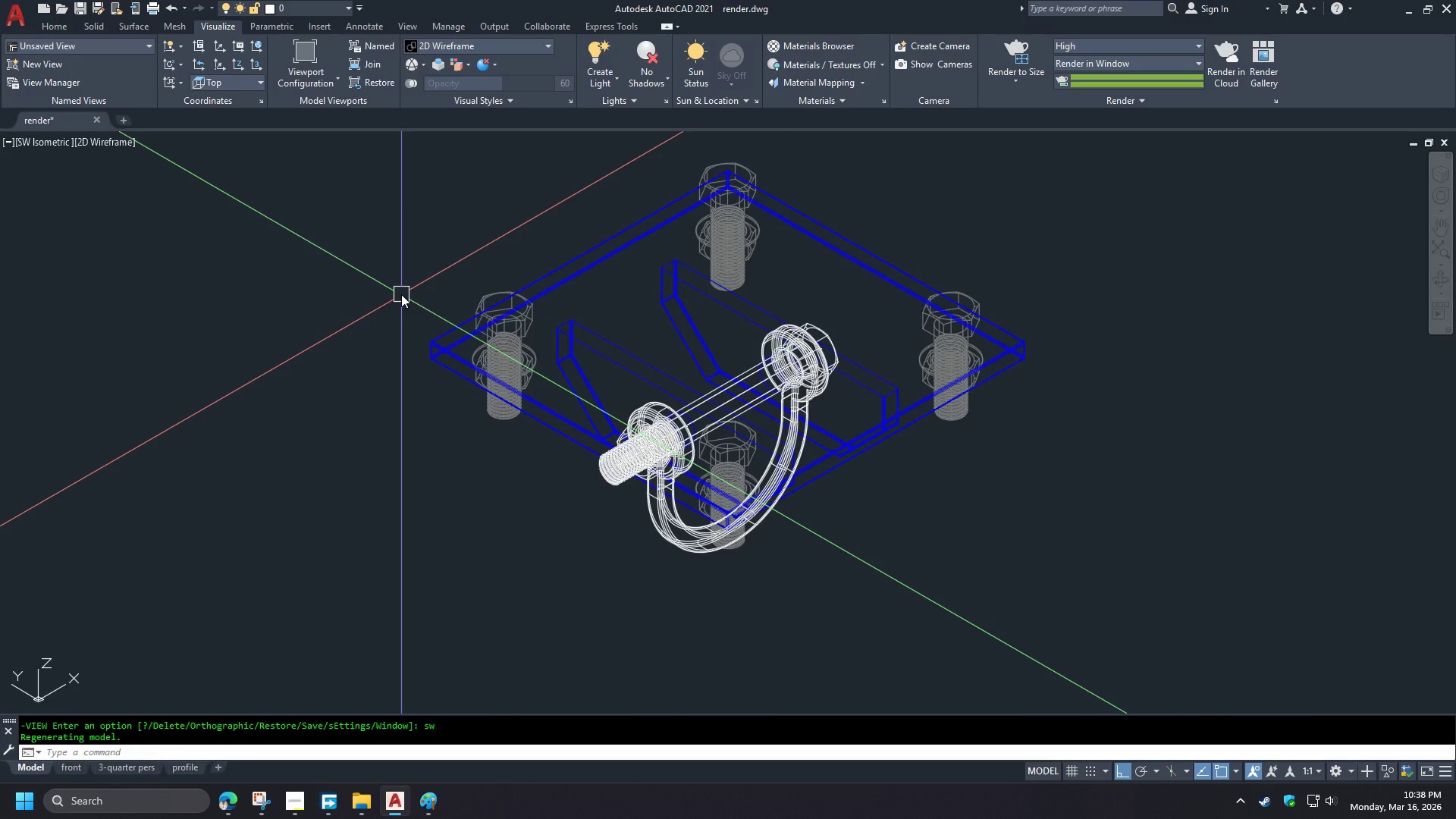 
key(Control+S)
 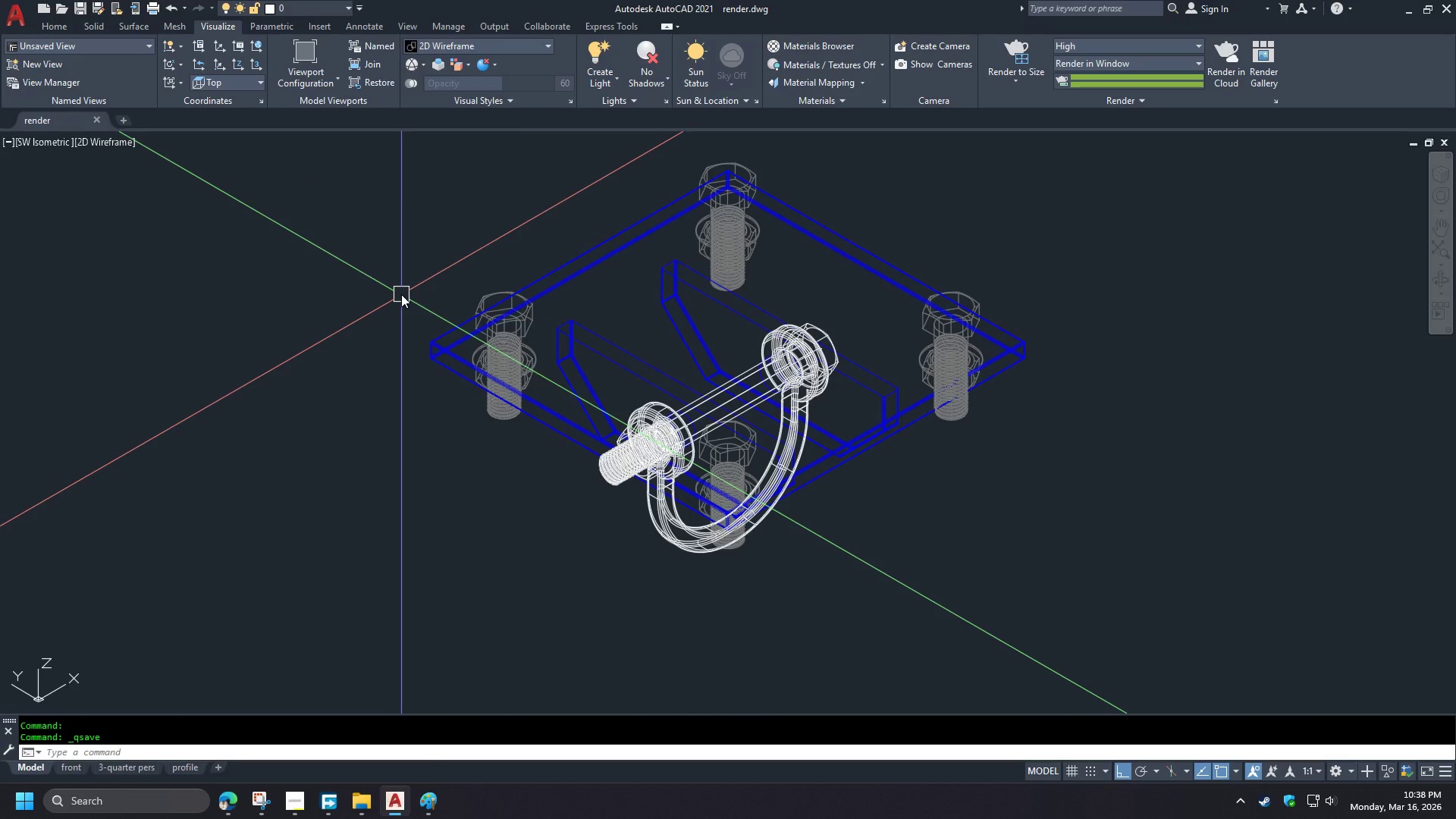 
hold_key(key=ShiftLeft, duration=1.5)
 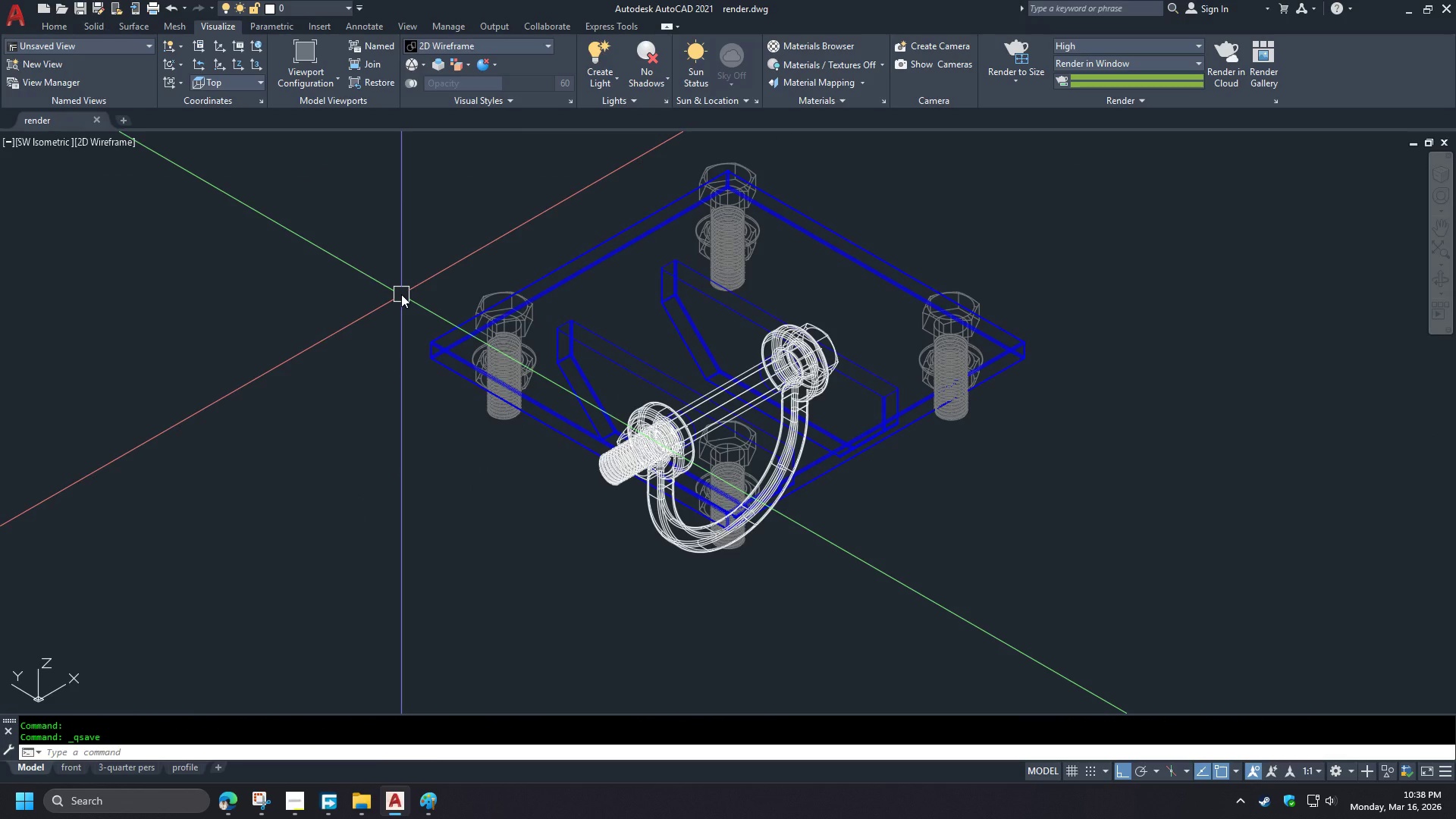 
key(Control+Shift+S)
 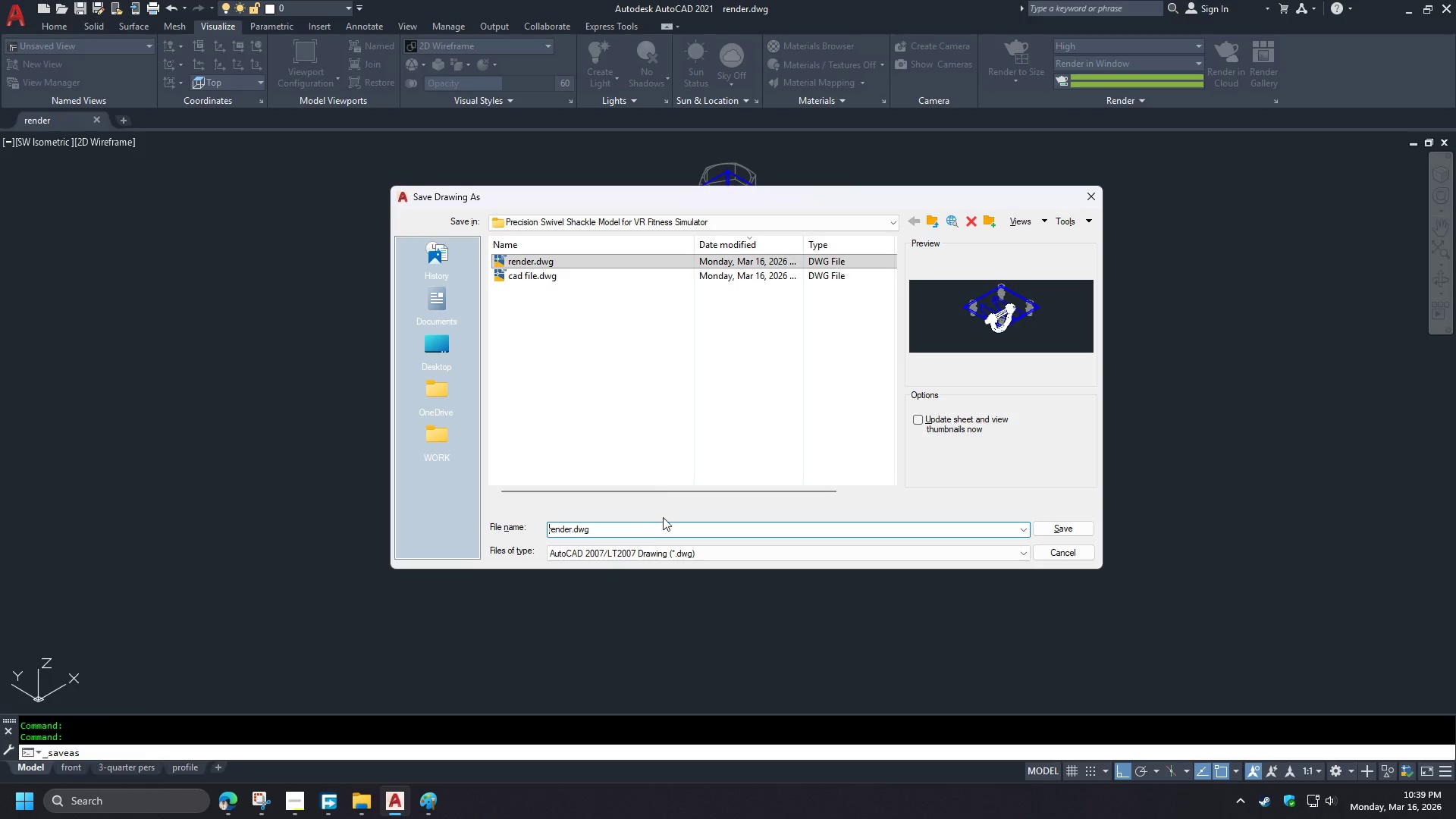 
left_click([600, 526])
 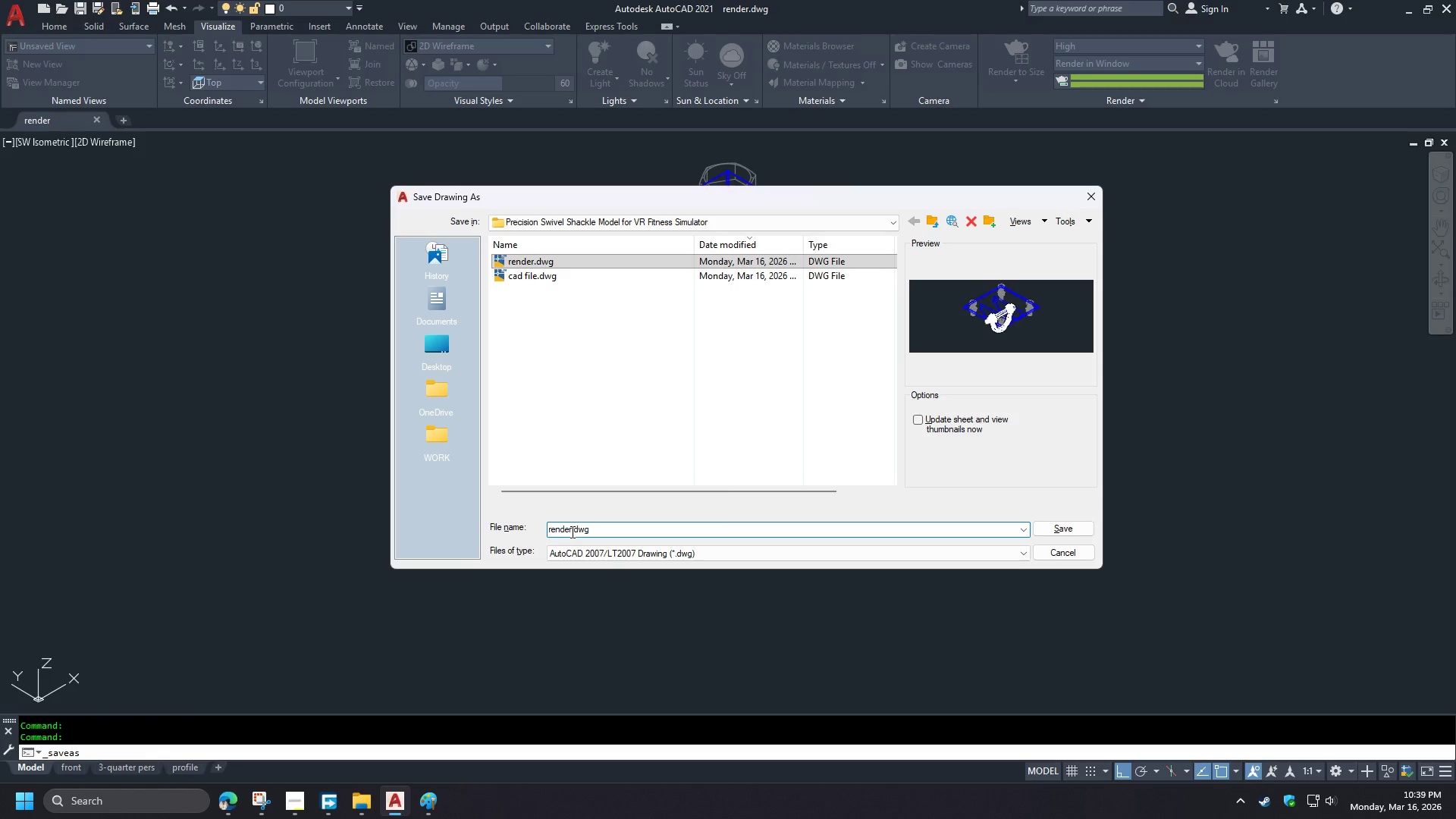 
left_click_drag(start_coordinate=[571, 532], to_coordinate=[521, 532])
 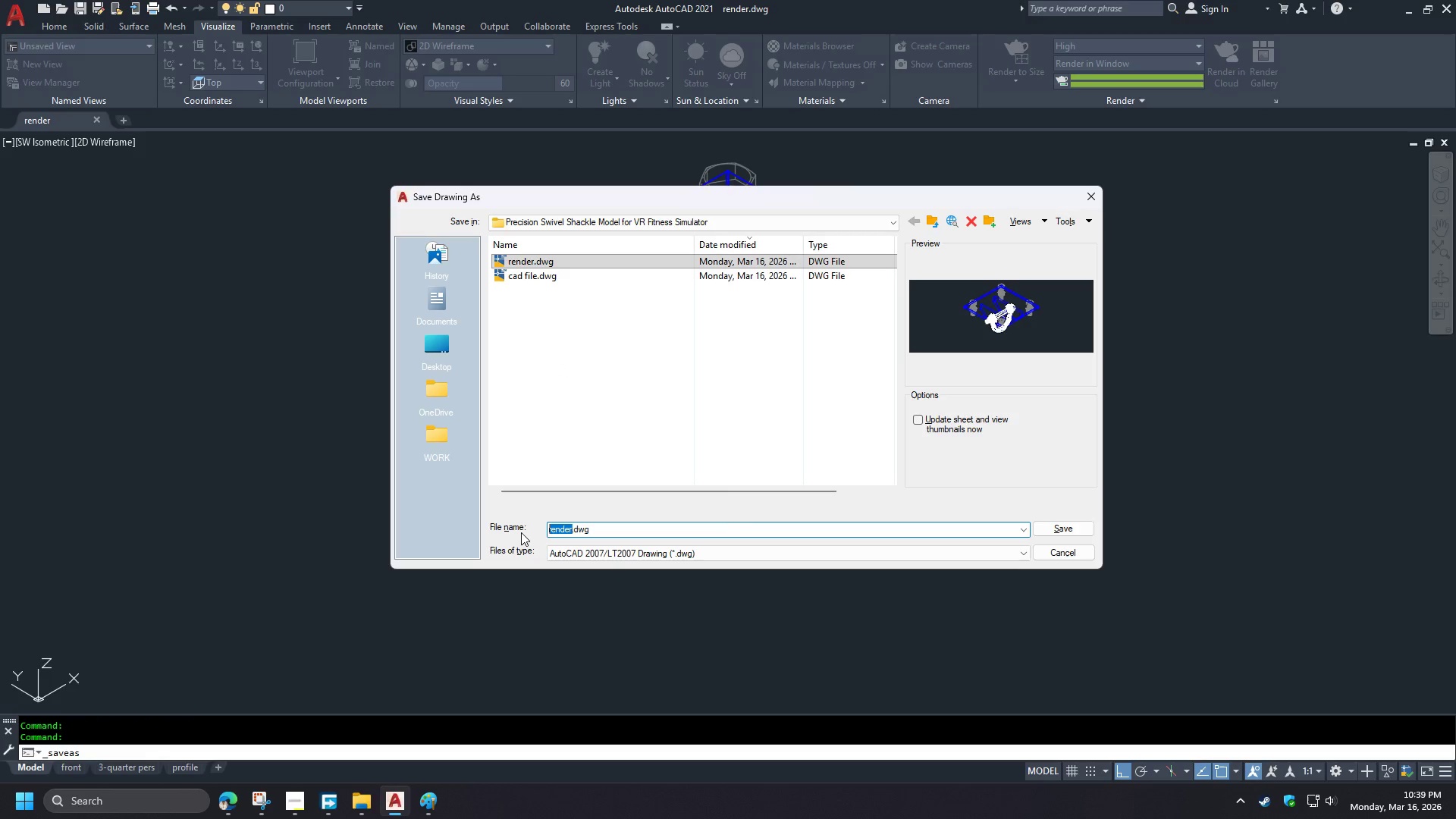 
type(3dcont)
key(Backspace)
type(vert)
 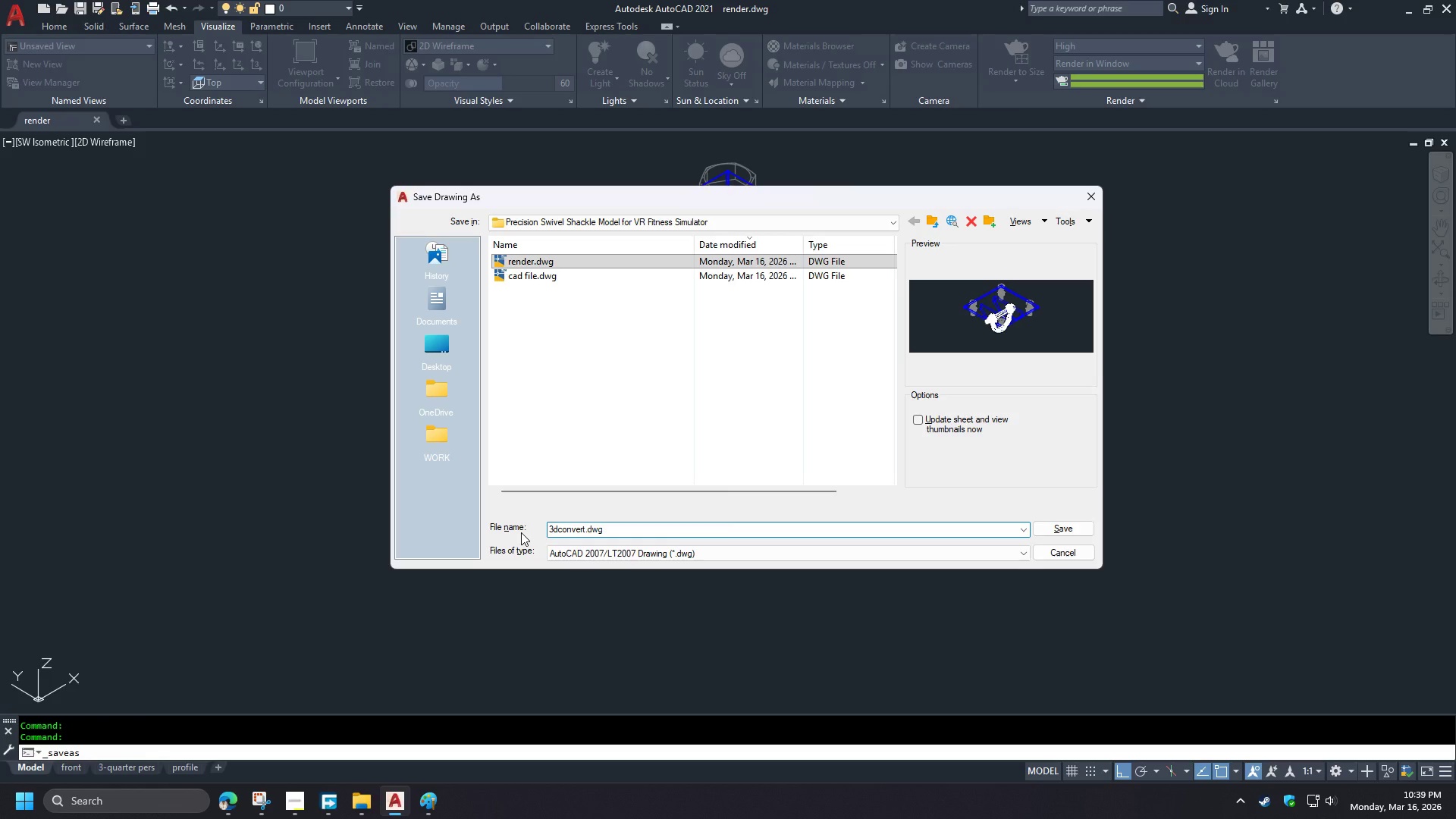 
key(Enter)
 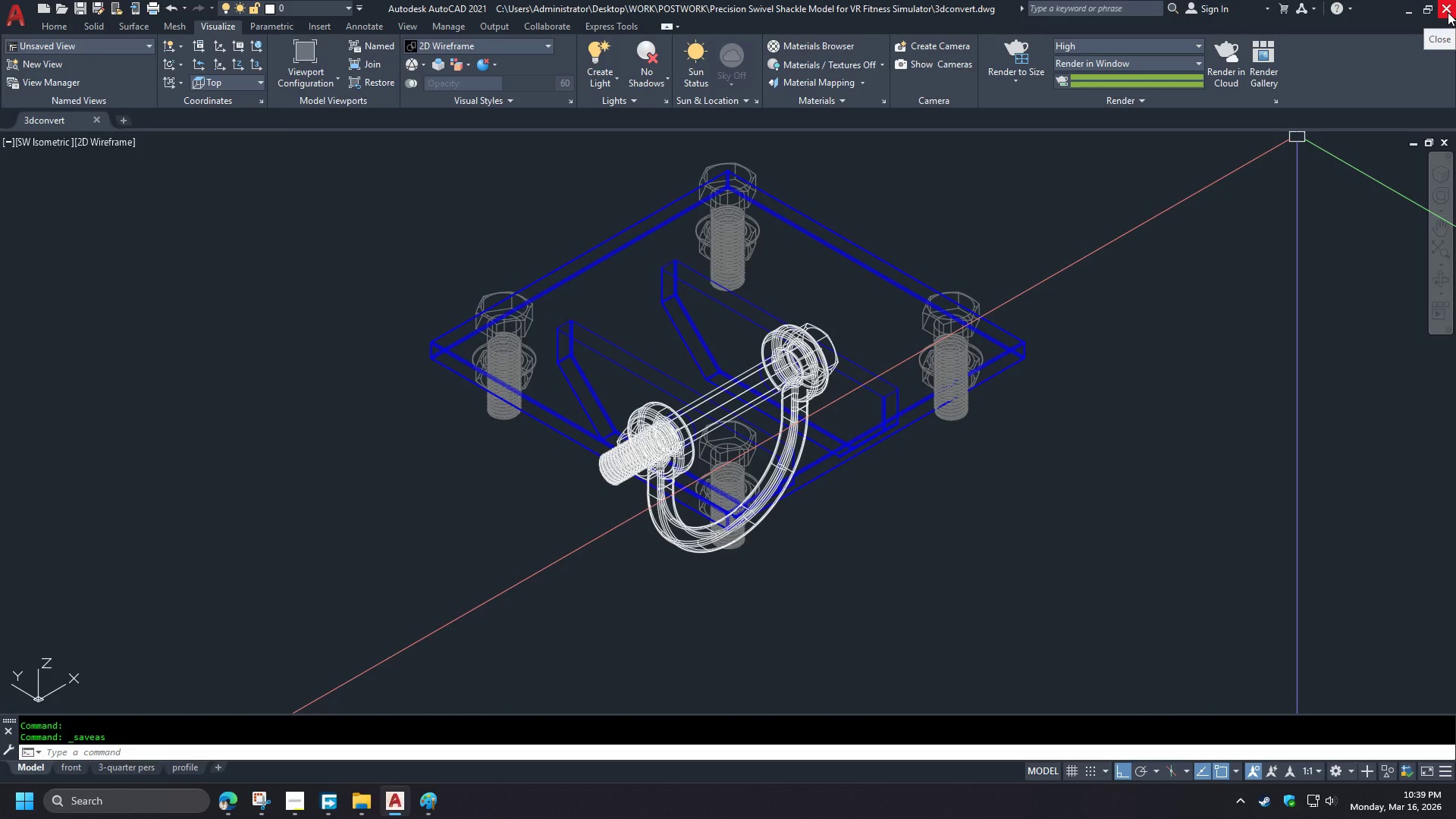 
wait(6.02)
 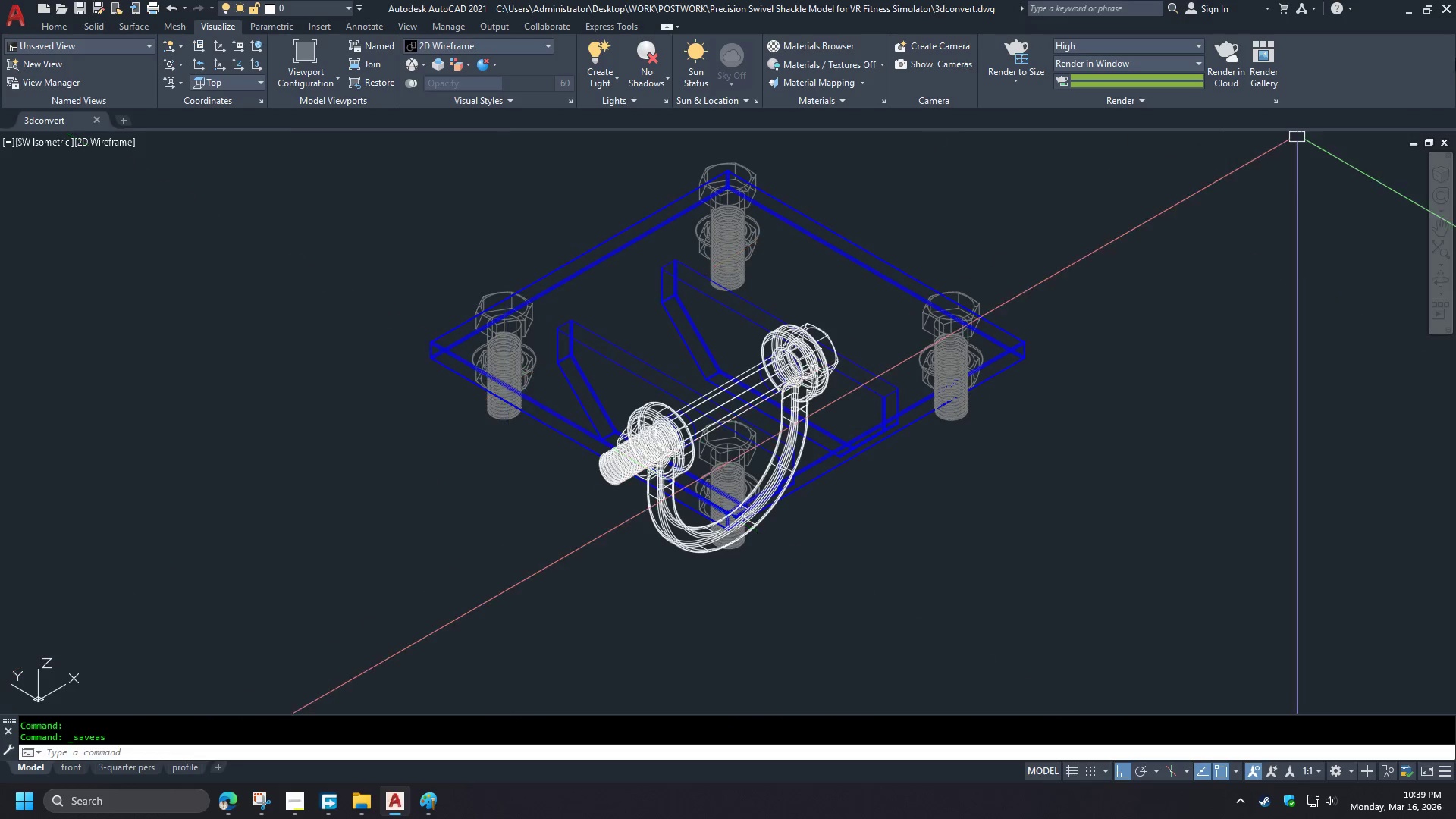 
left_click([1448, 12])
 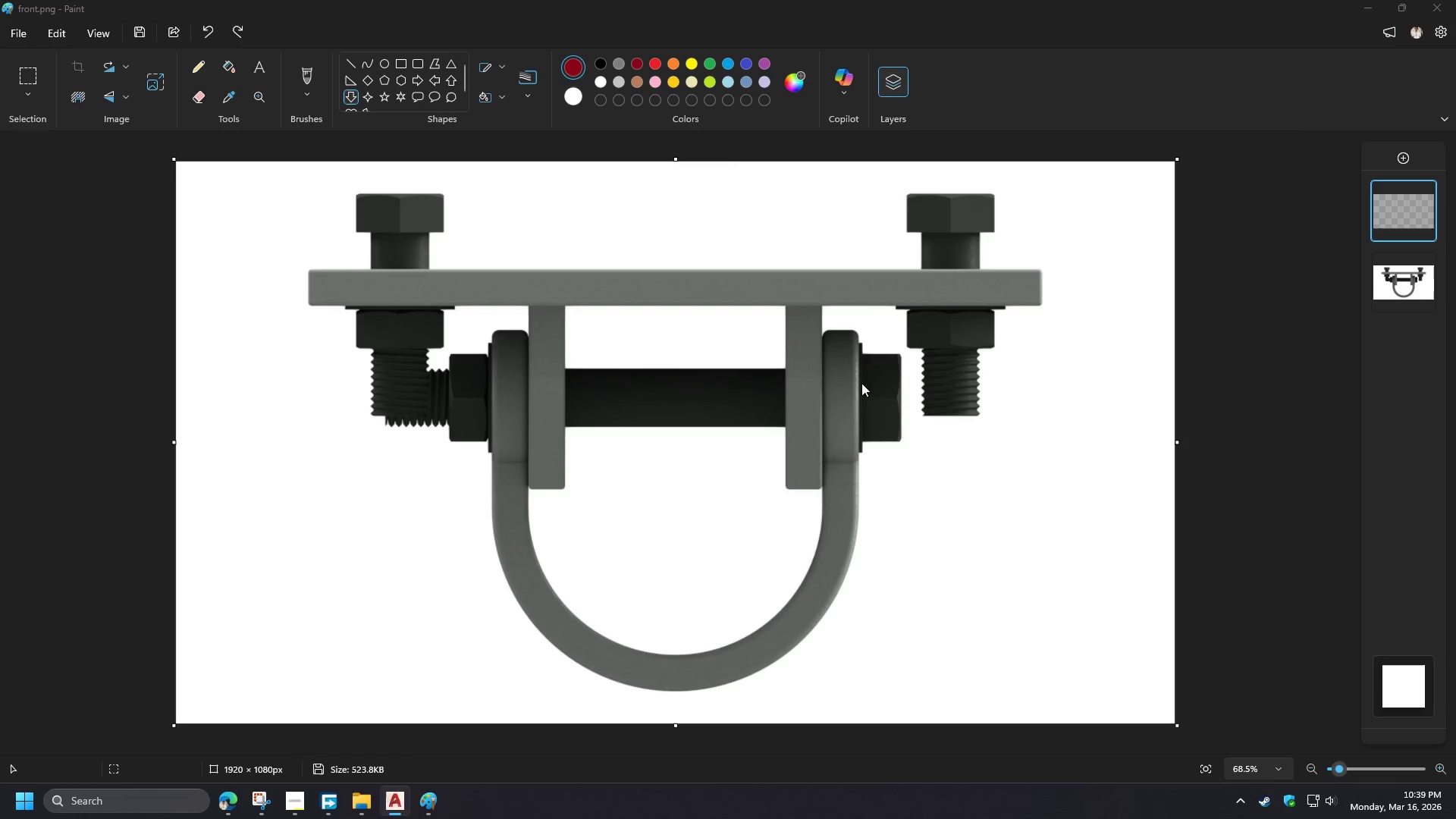 
key(B)
 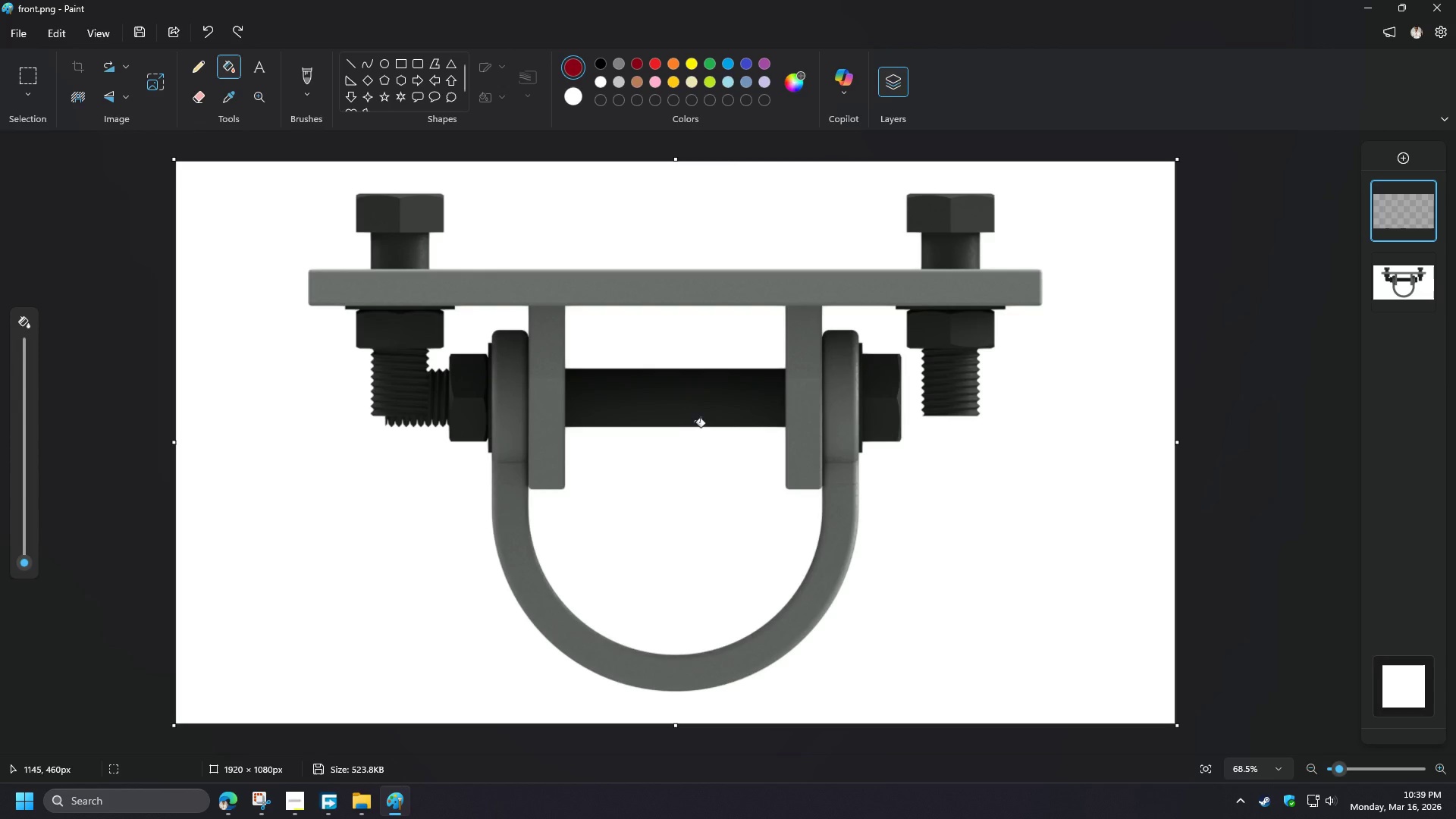 
key(Escape)
 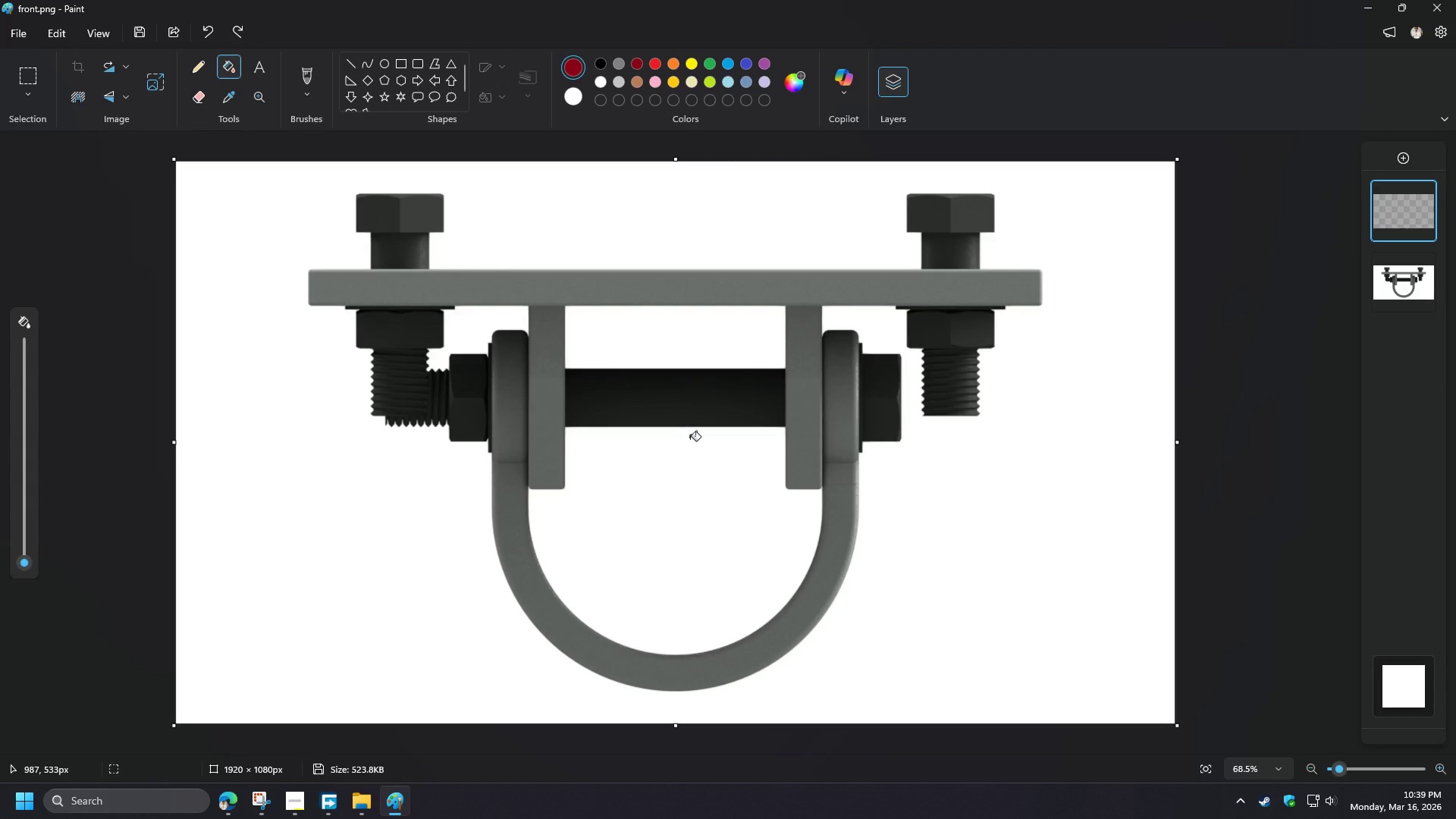 
key(Meta+MetaLeft)
 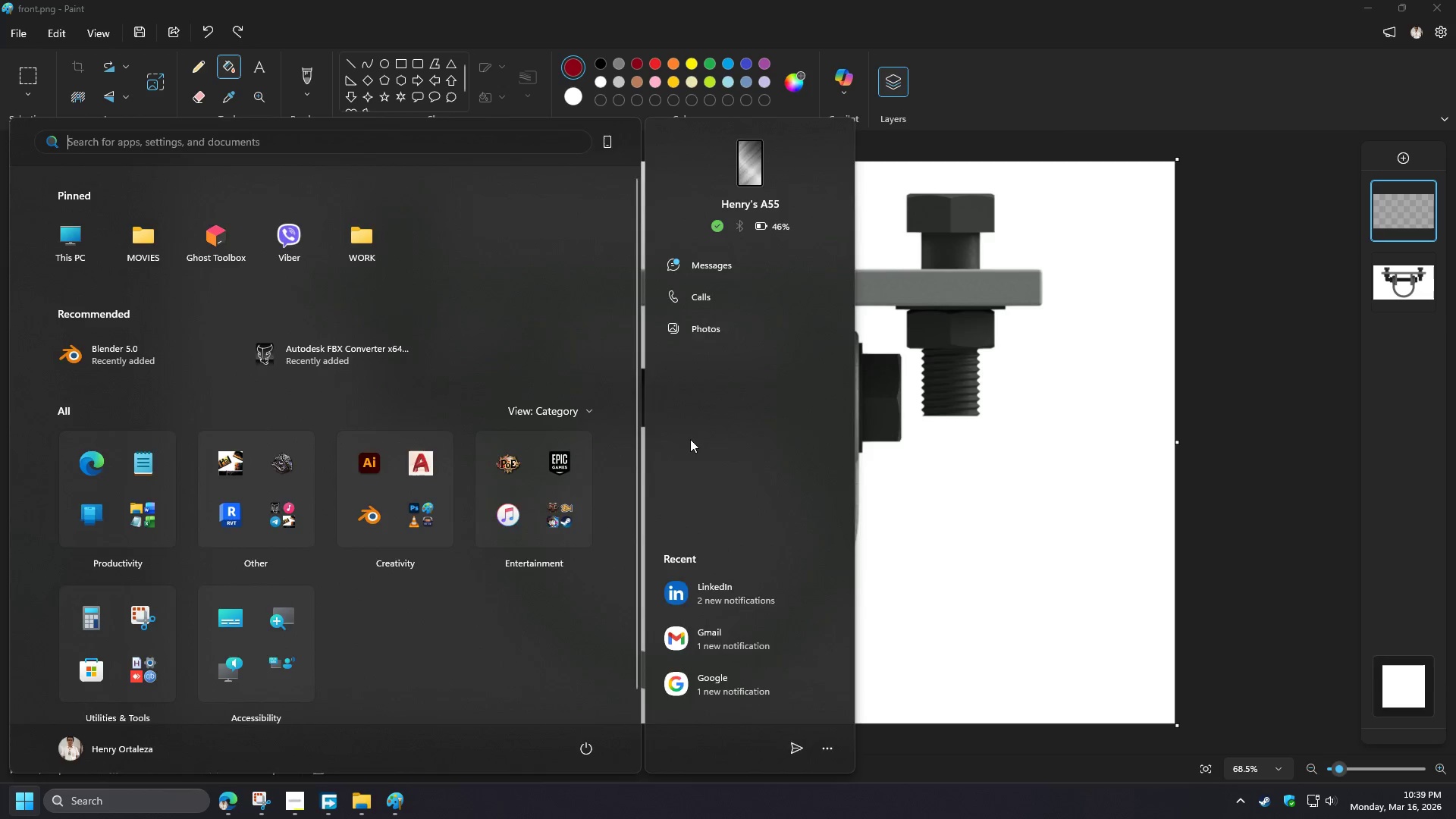 
type(blen)
key(NumpadEnter)
 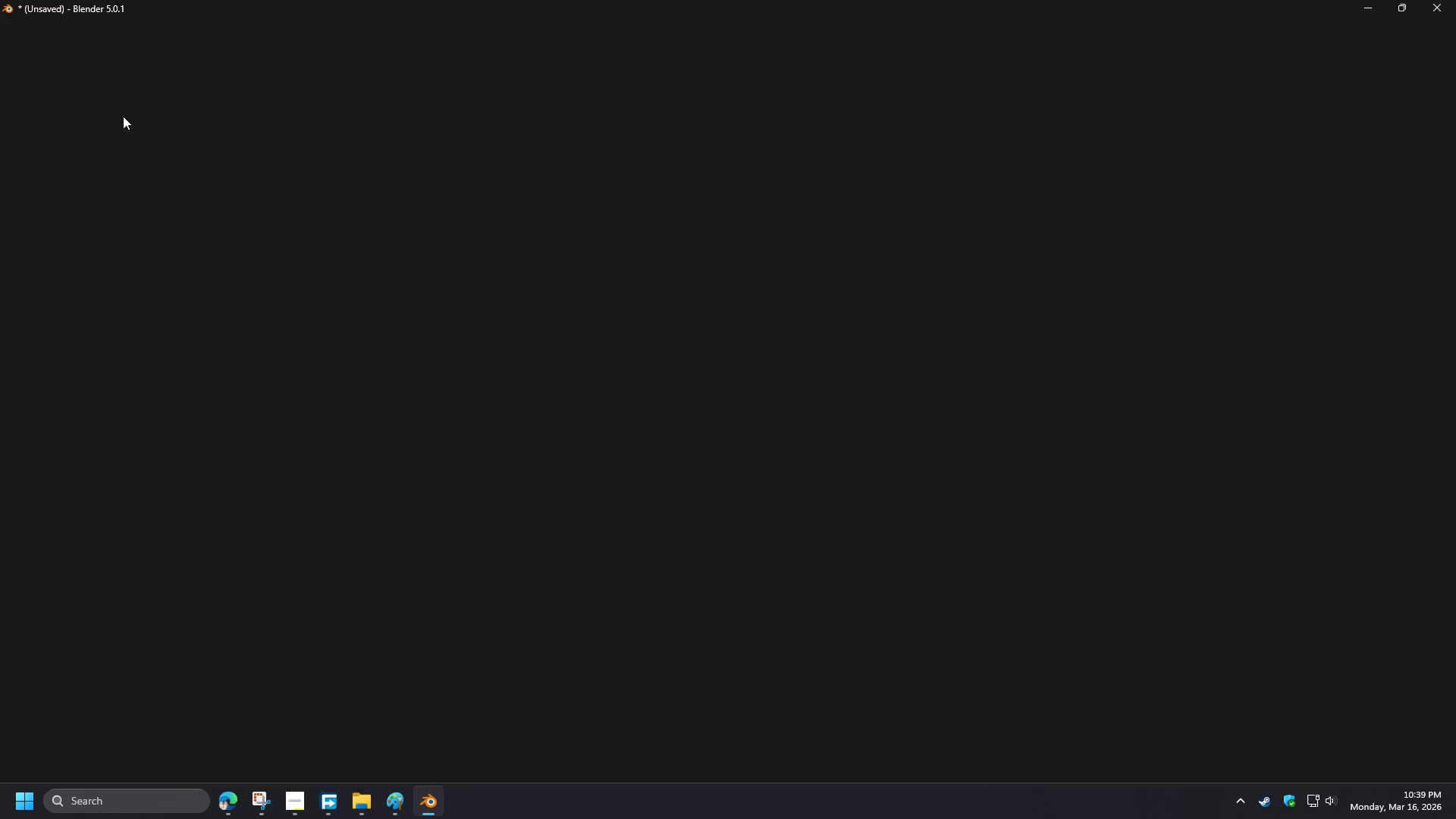 
mouse_move([61, 81])
 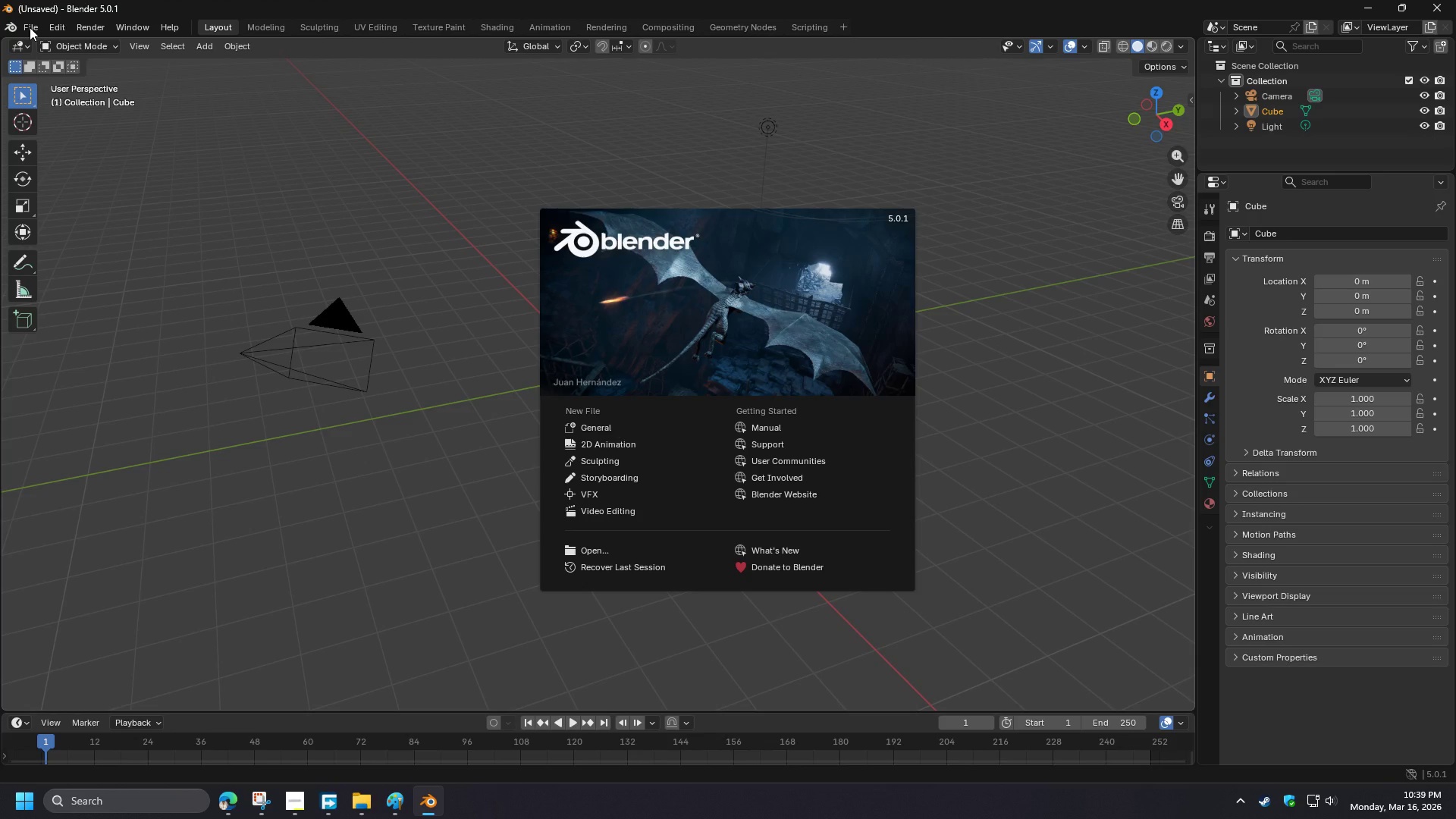 
left_click([30, 27])
 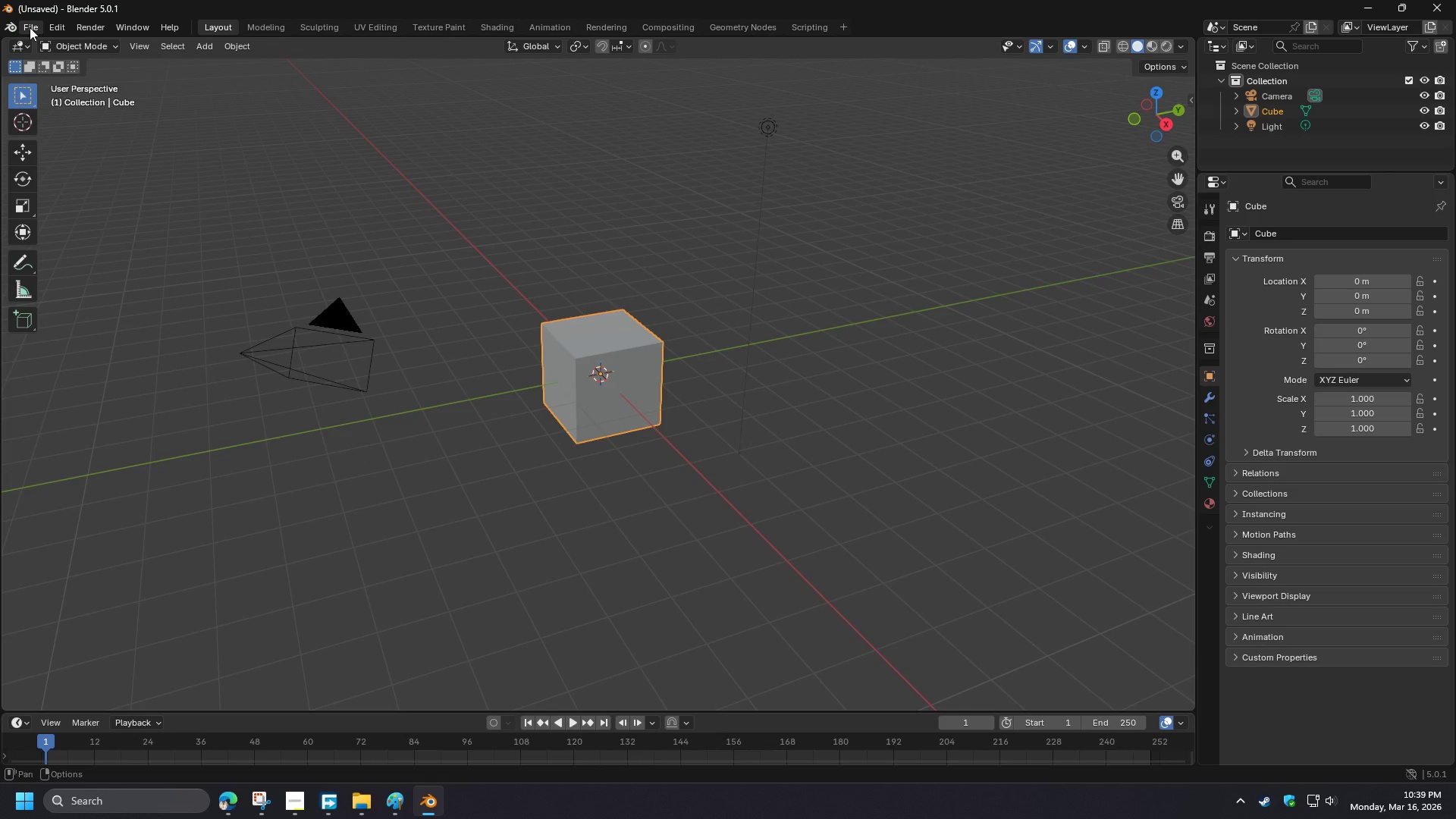 
left_click([30, 27])
 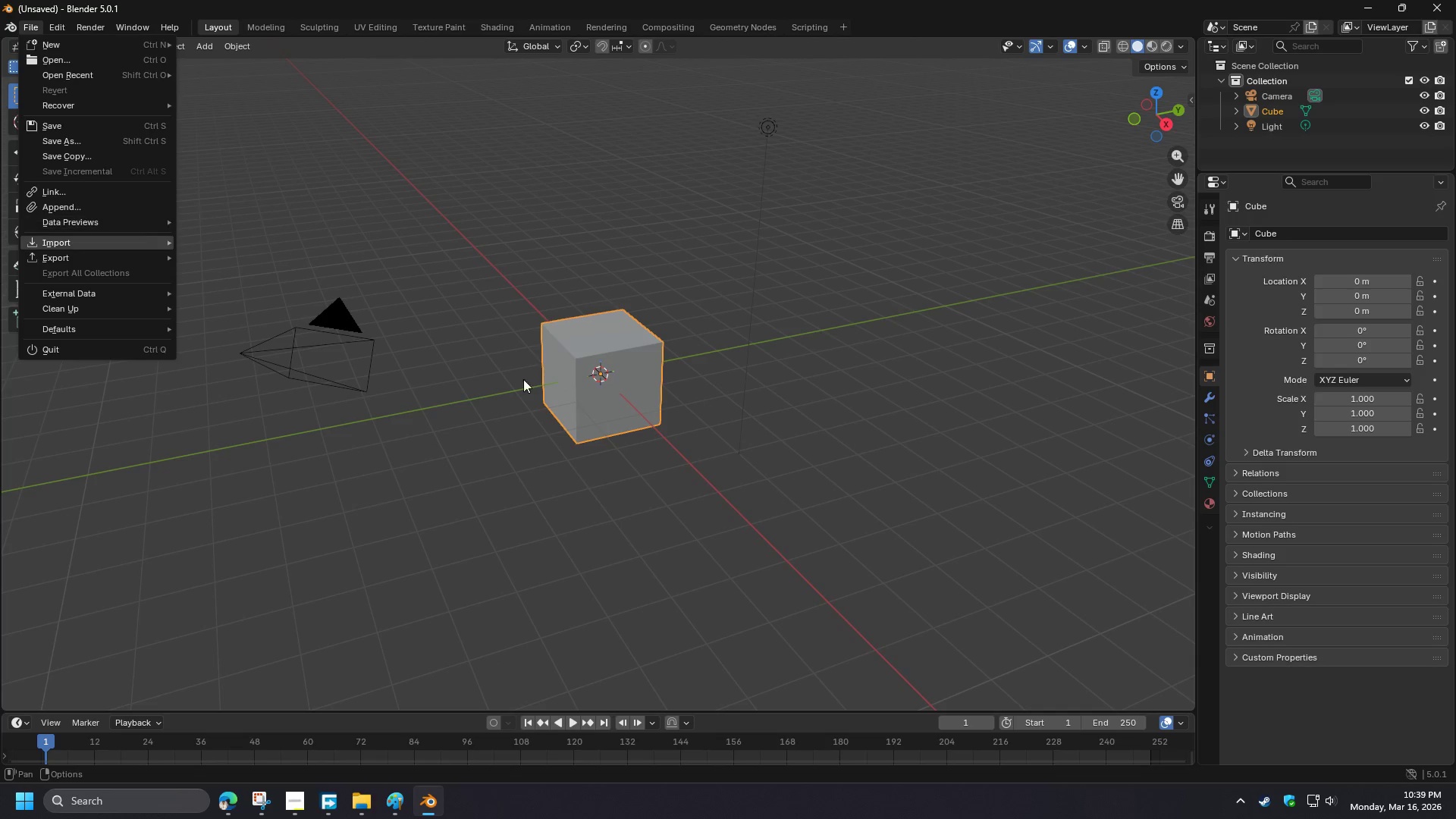 
left_click([647, 506])
 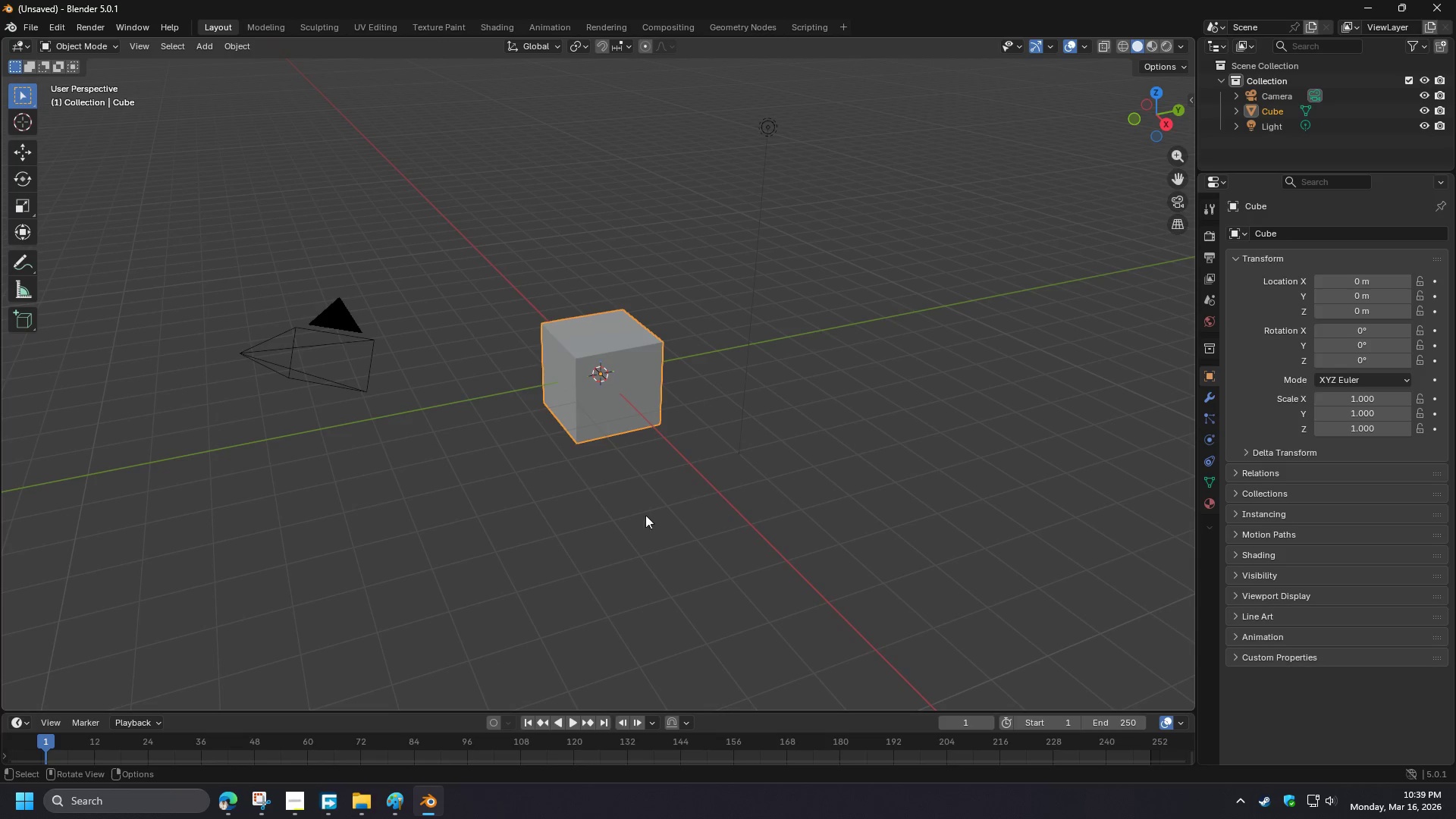 
left_click([557, 519])
 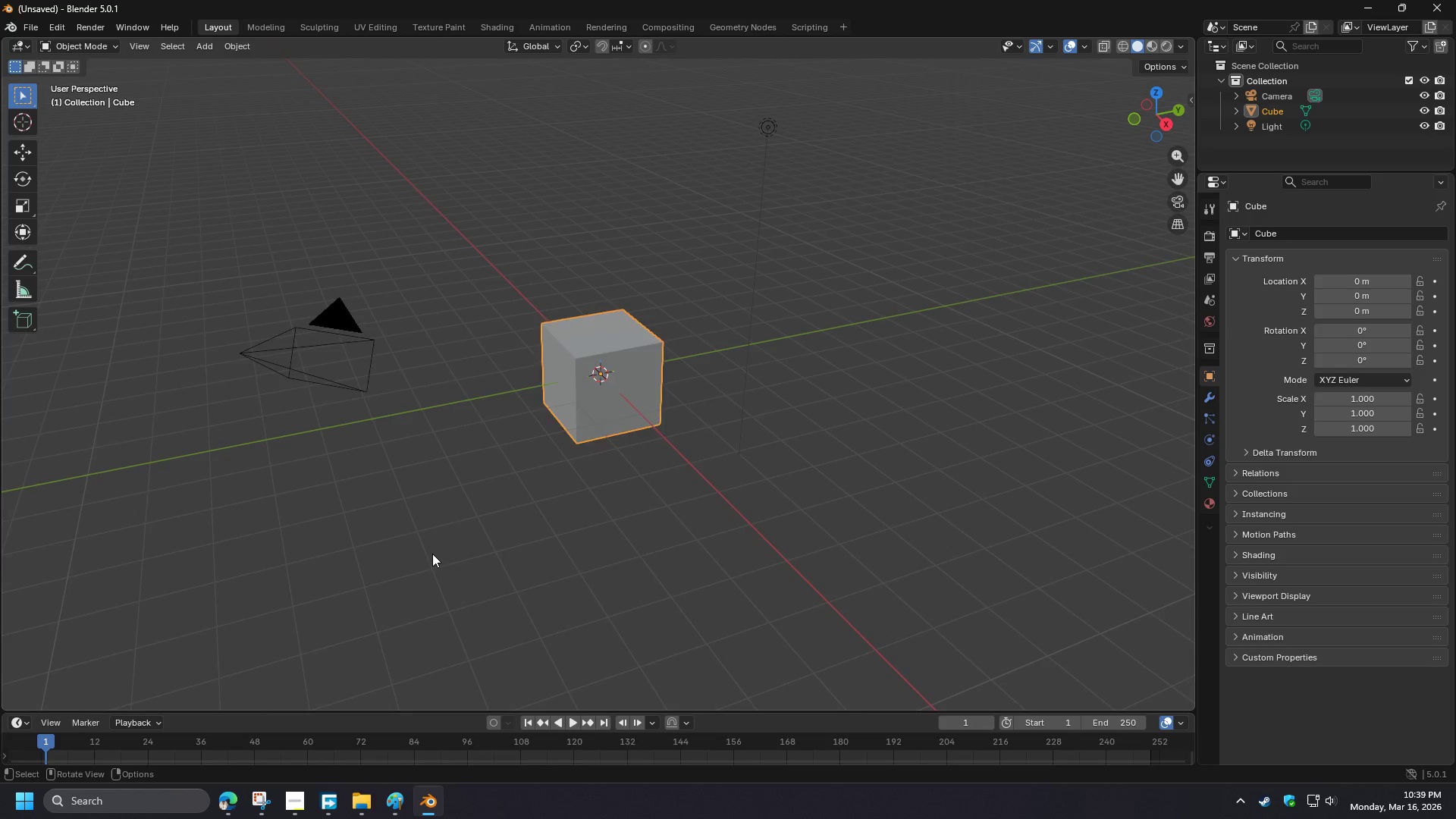 
scroll: coordinate [432, 554], scroll_direction: down, amount: 4.0
 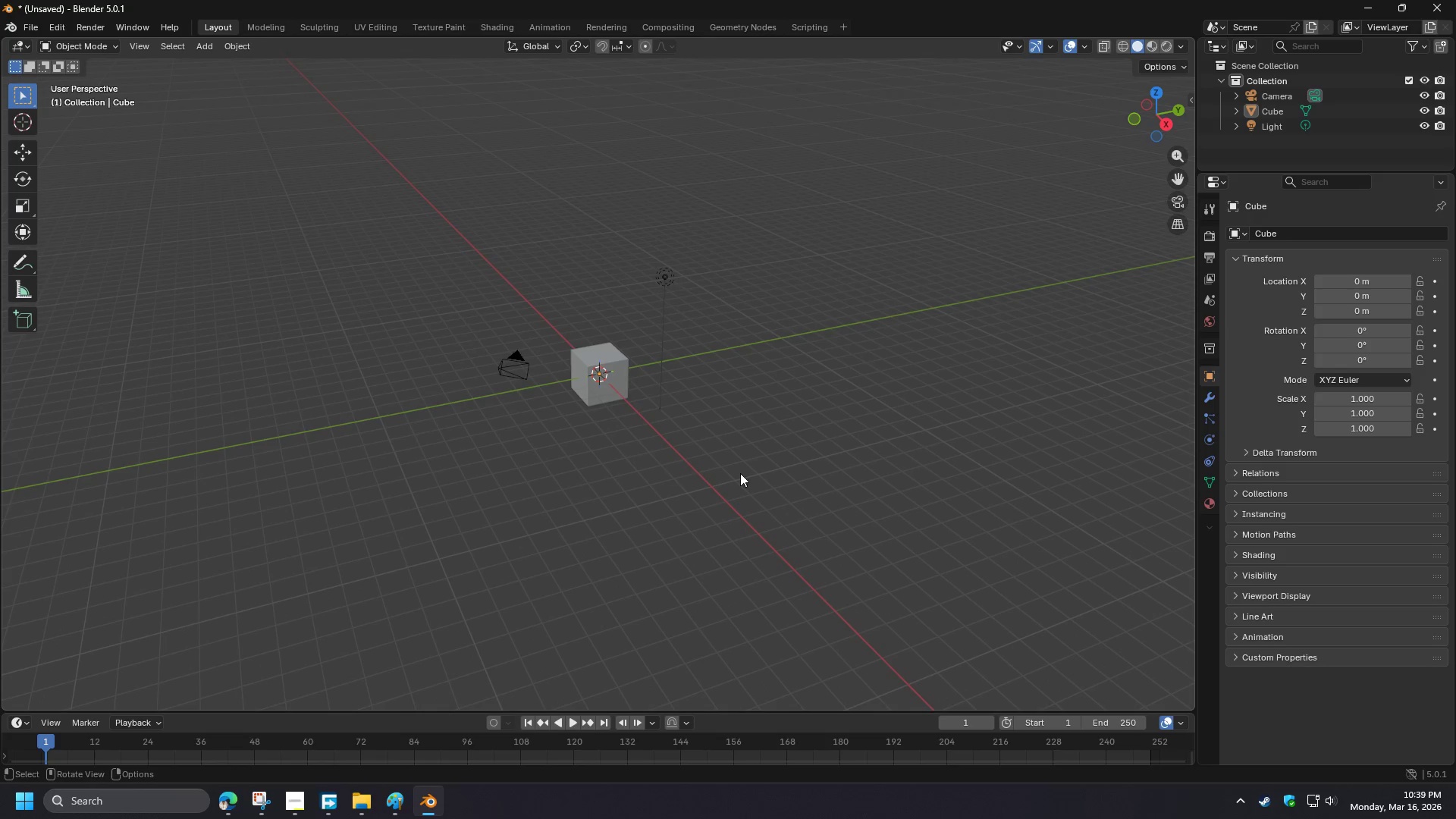 
left_click([742, 469])
 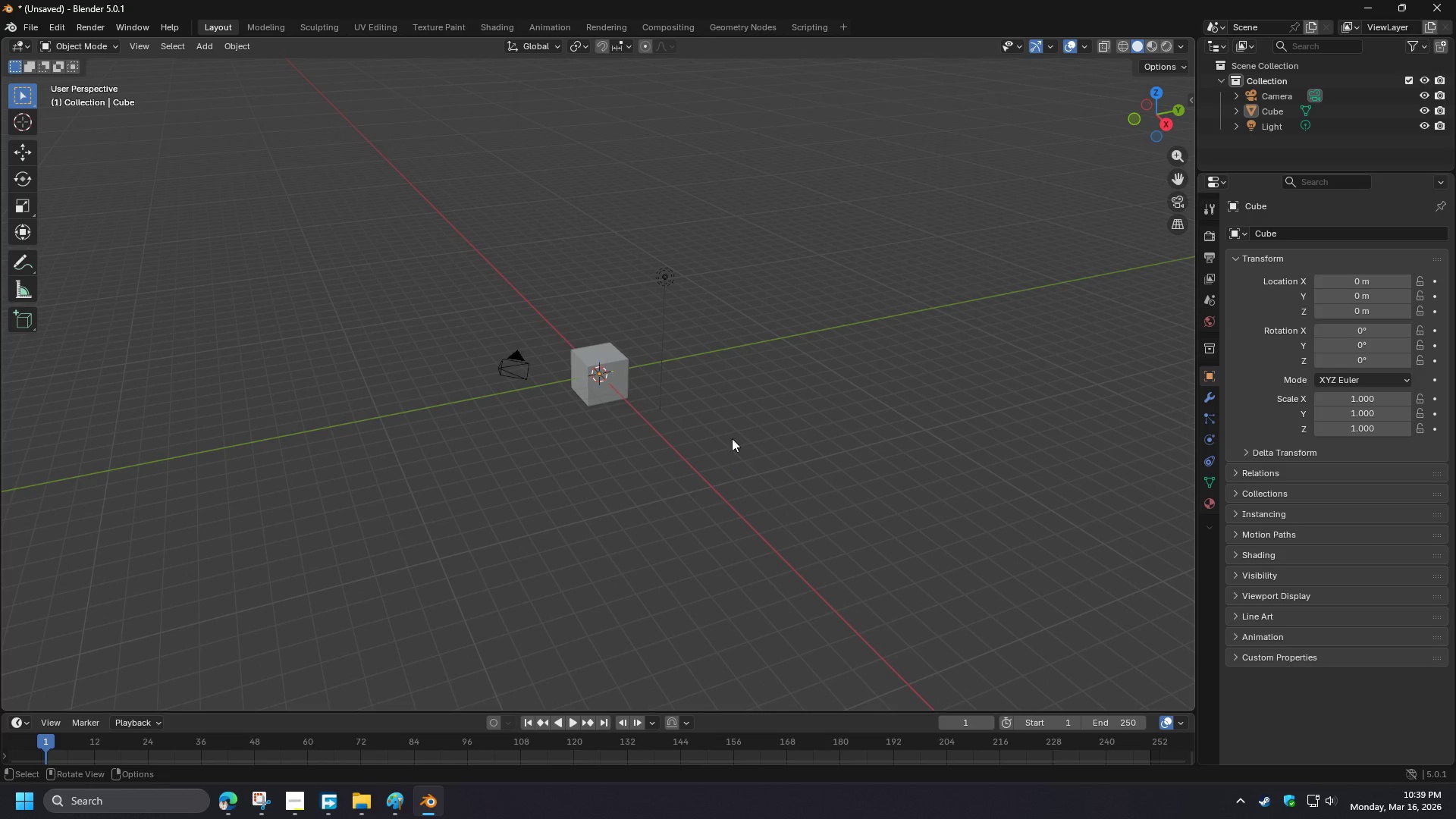 
key(Control+A)
 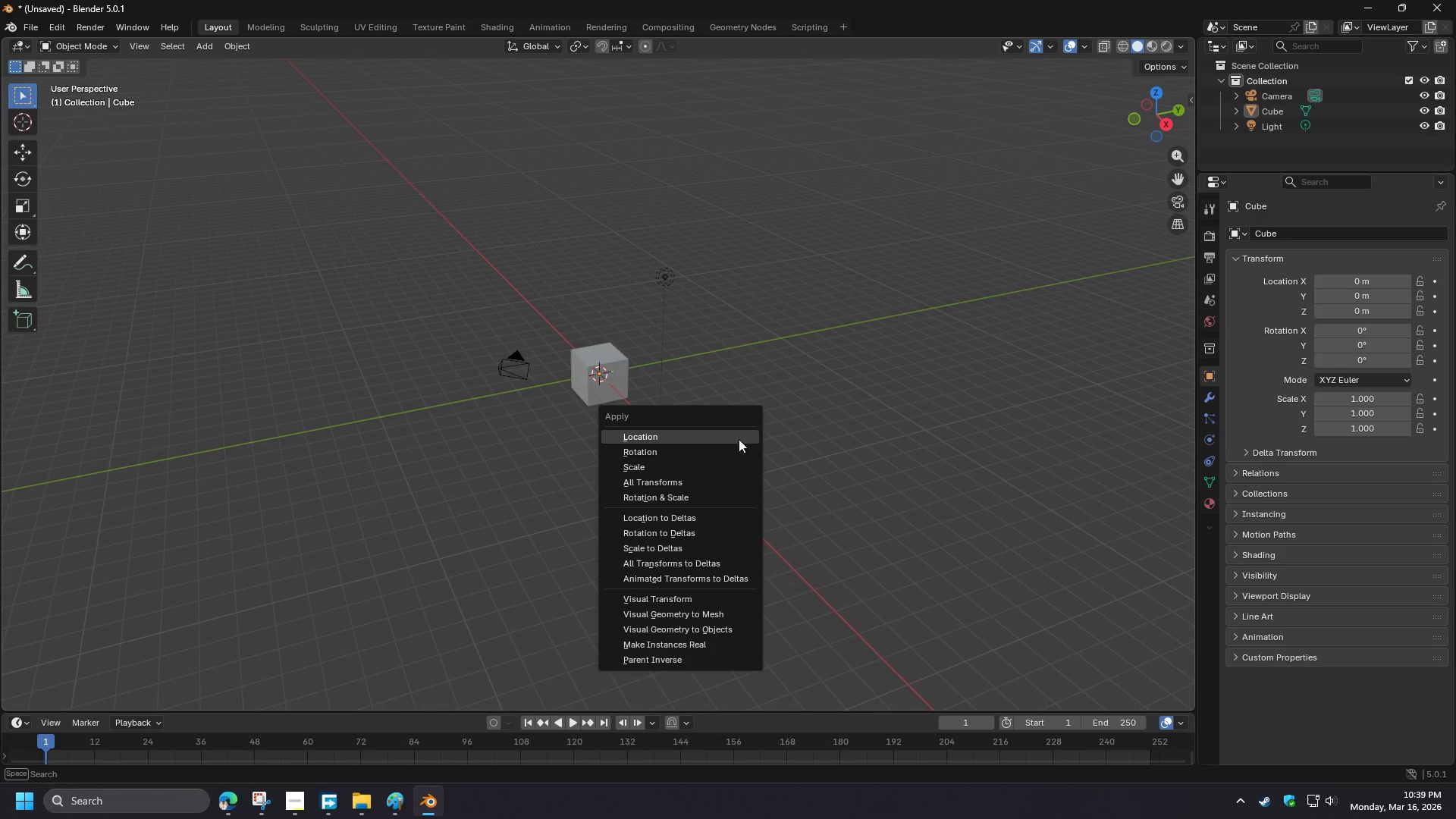 
key(Escape)
 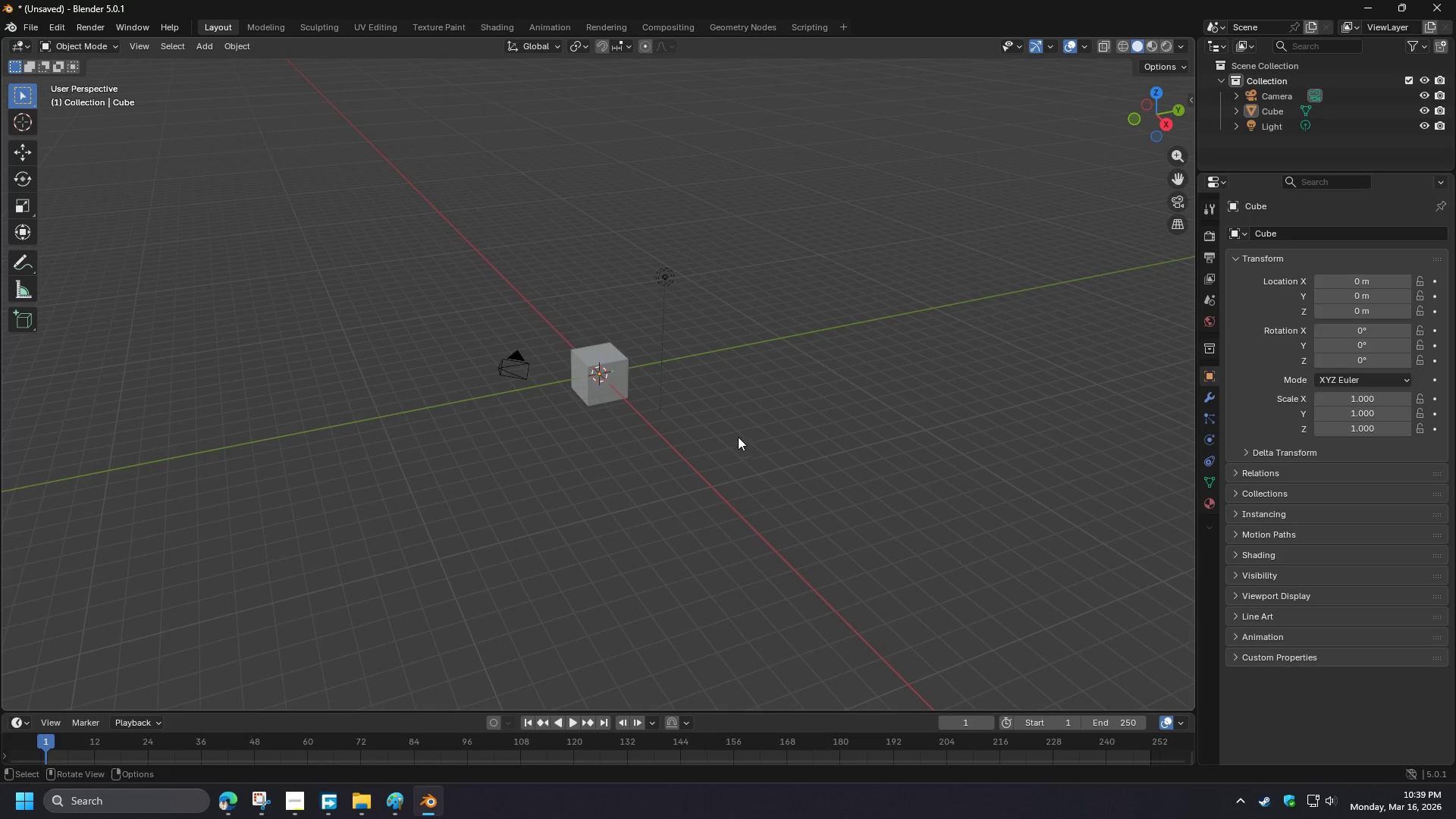 
key(Escape)
 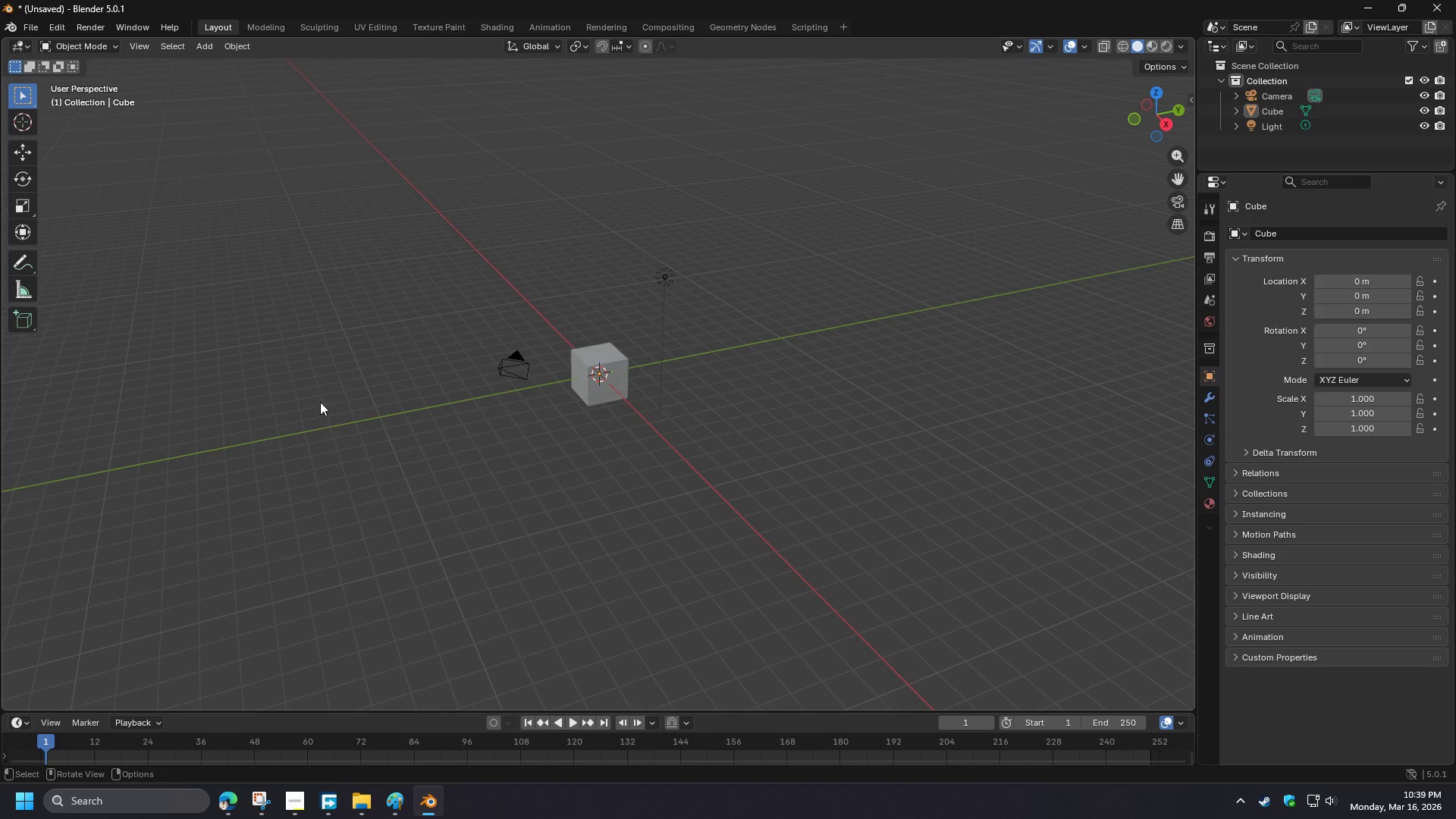 
key(Escape)
 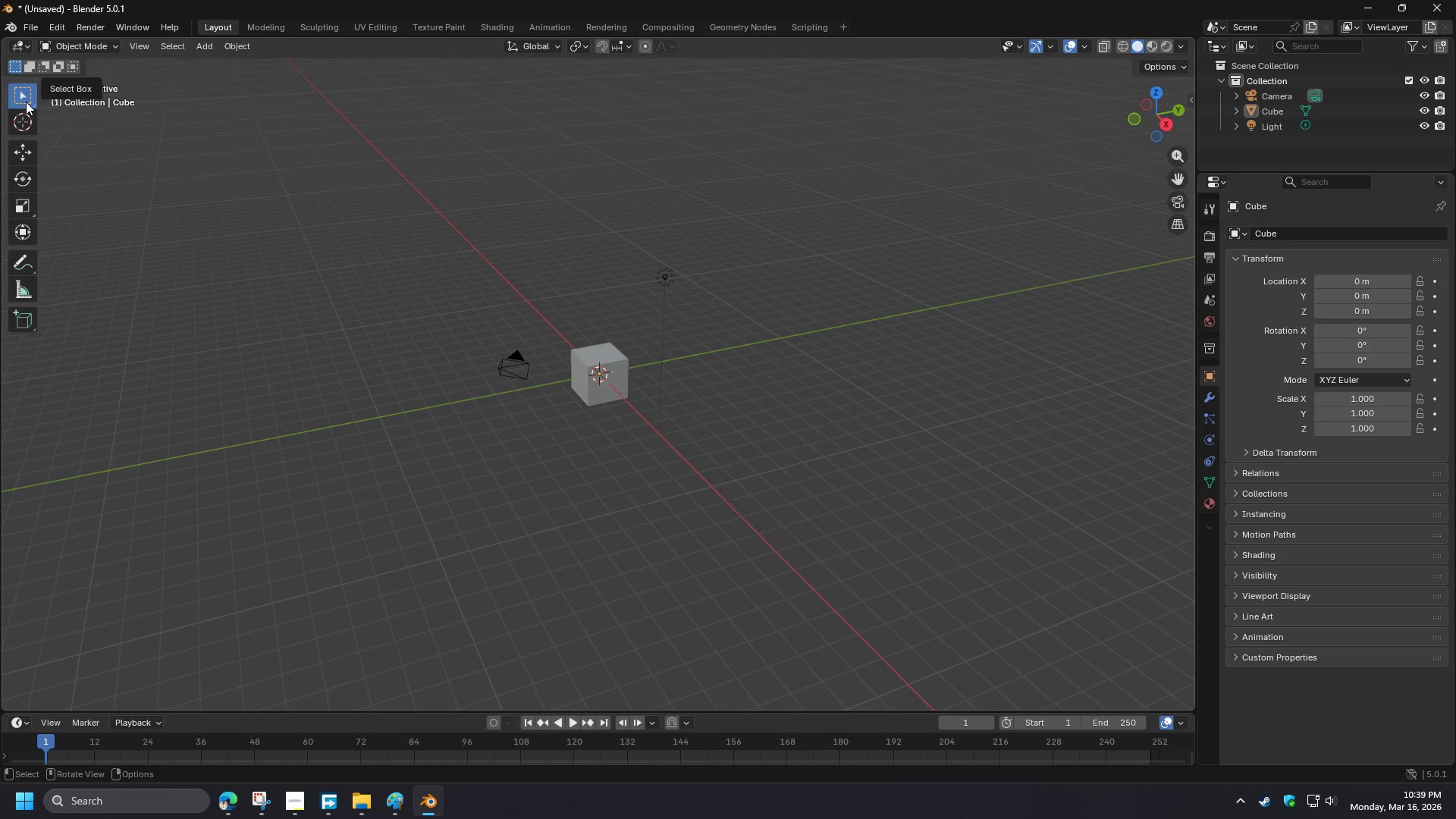 
left_click([23, 99])
 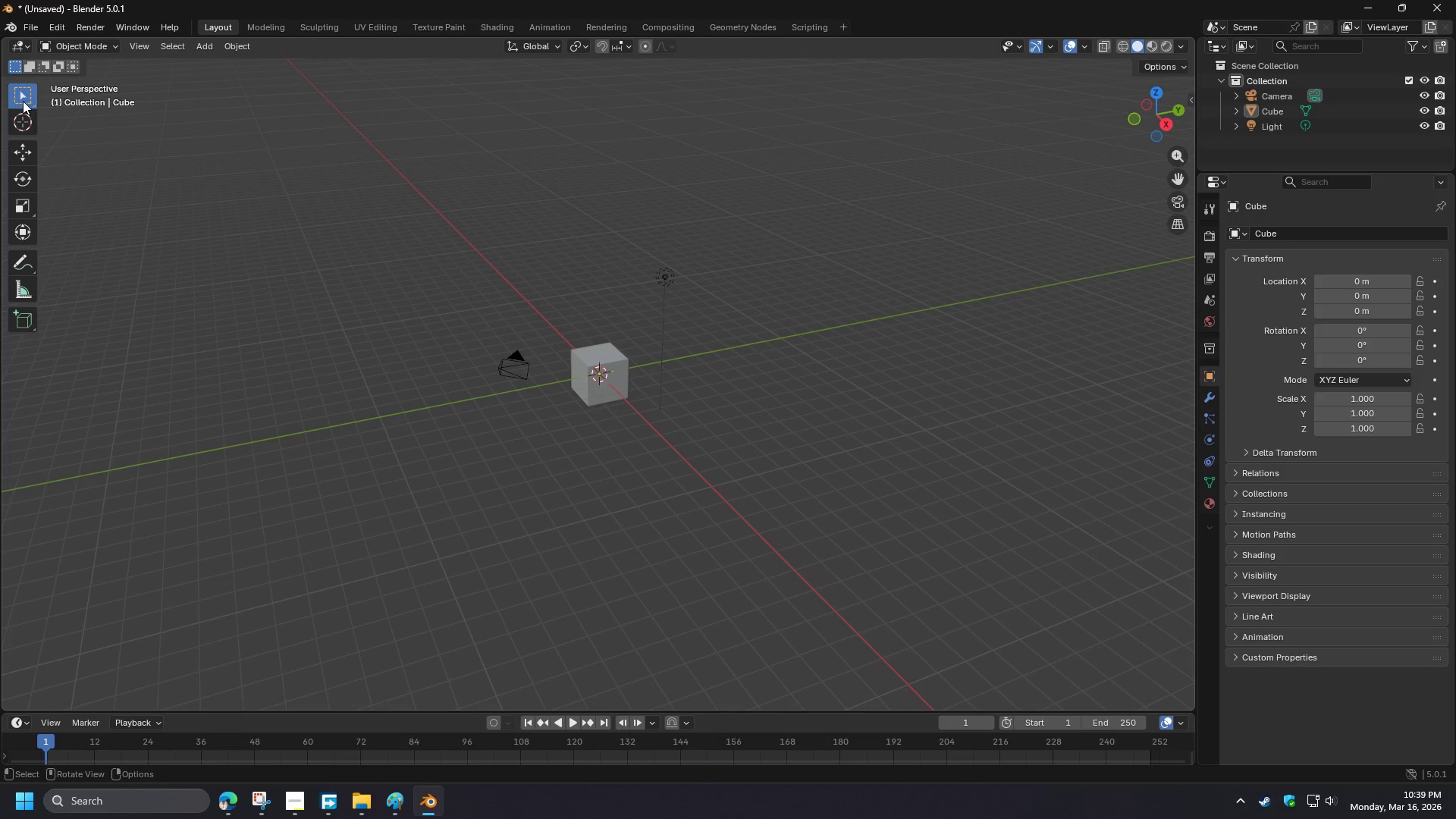 
right_click([244, 179])
 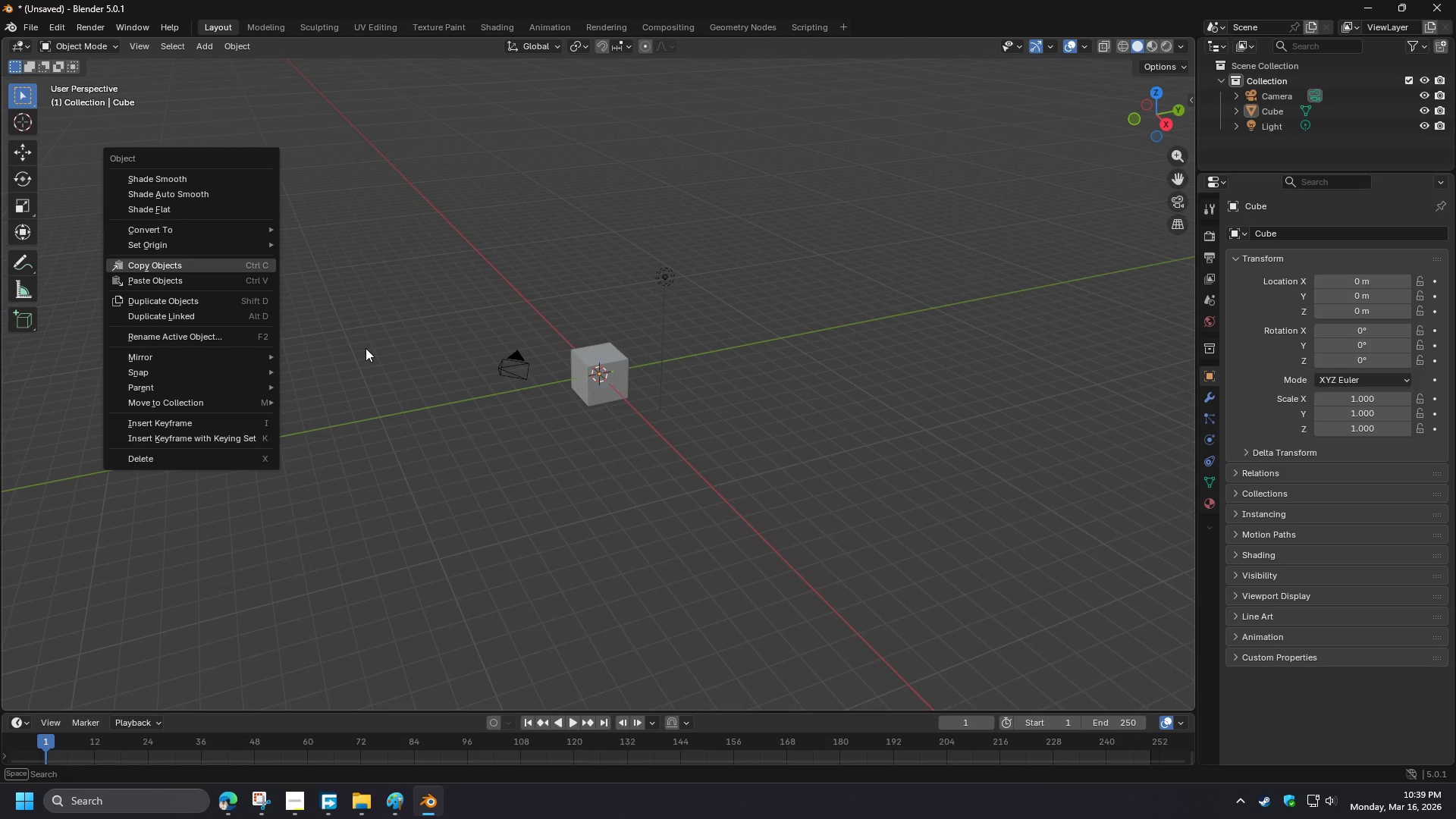 
wait(5.31)
 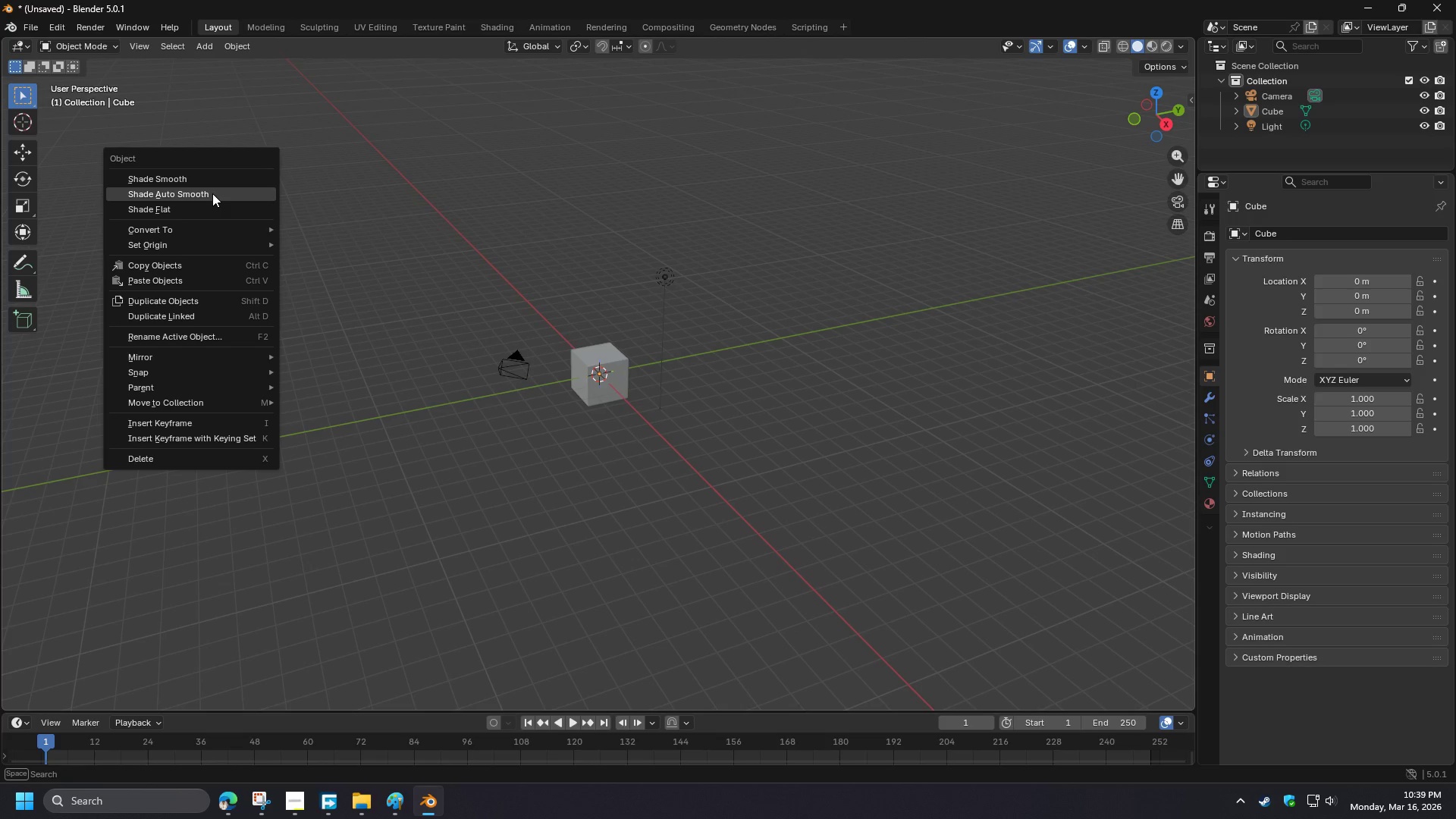 
left_click([208, 460])
 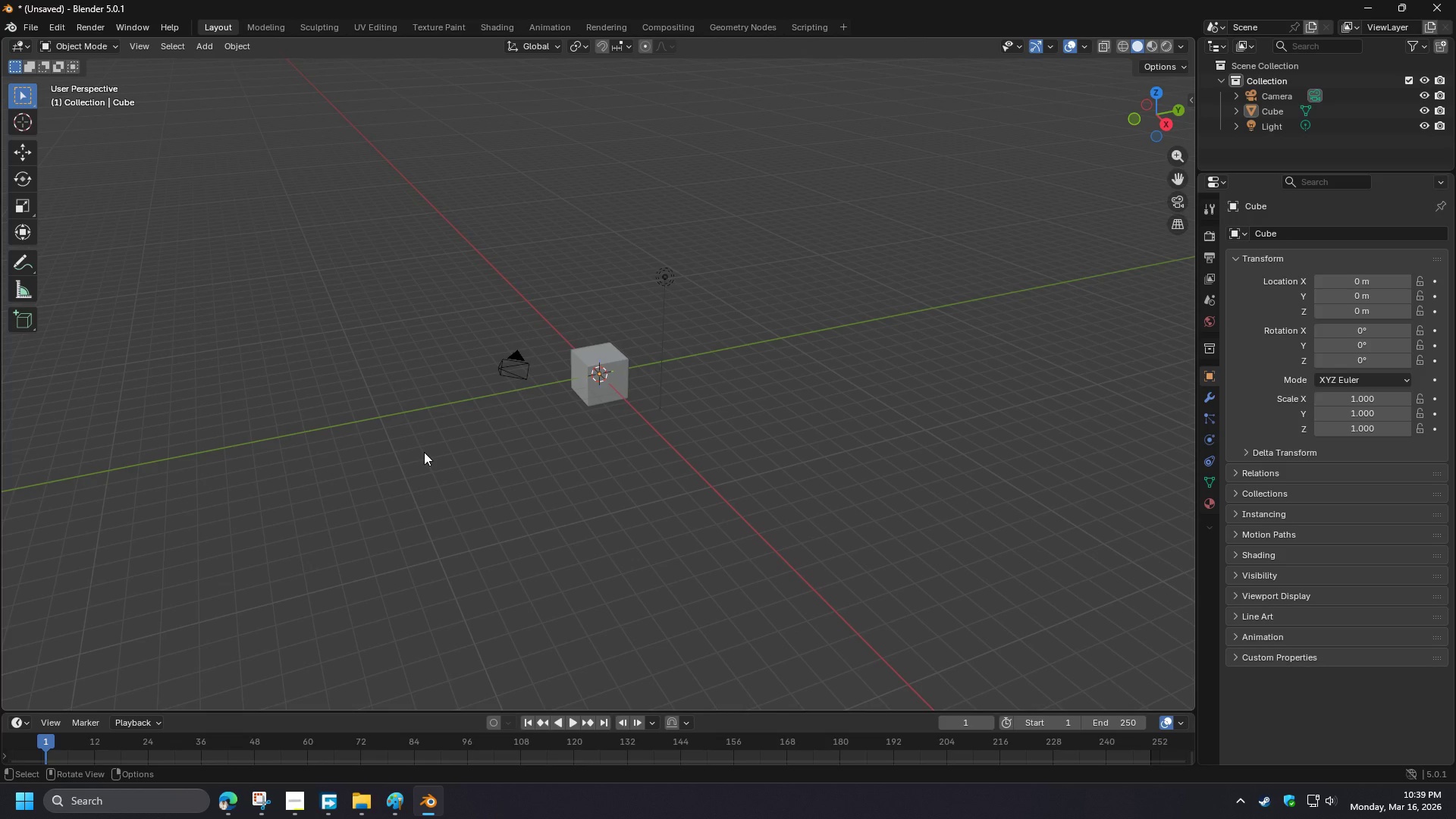 
left_click([424, 451])
 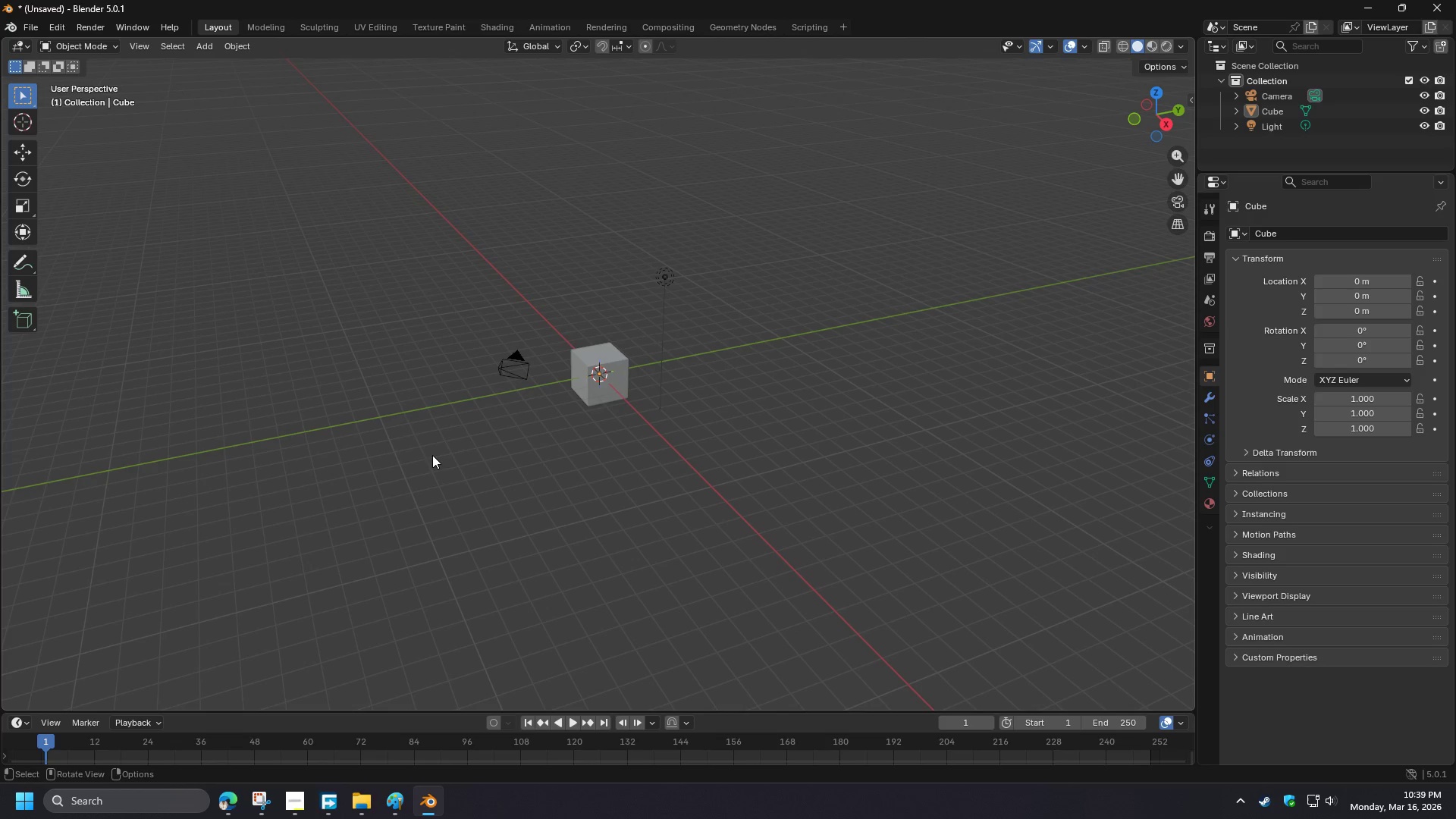 
key(X)
 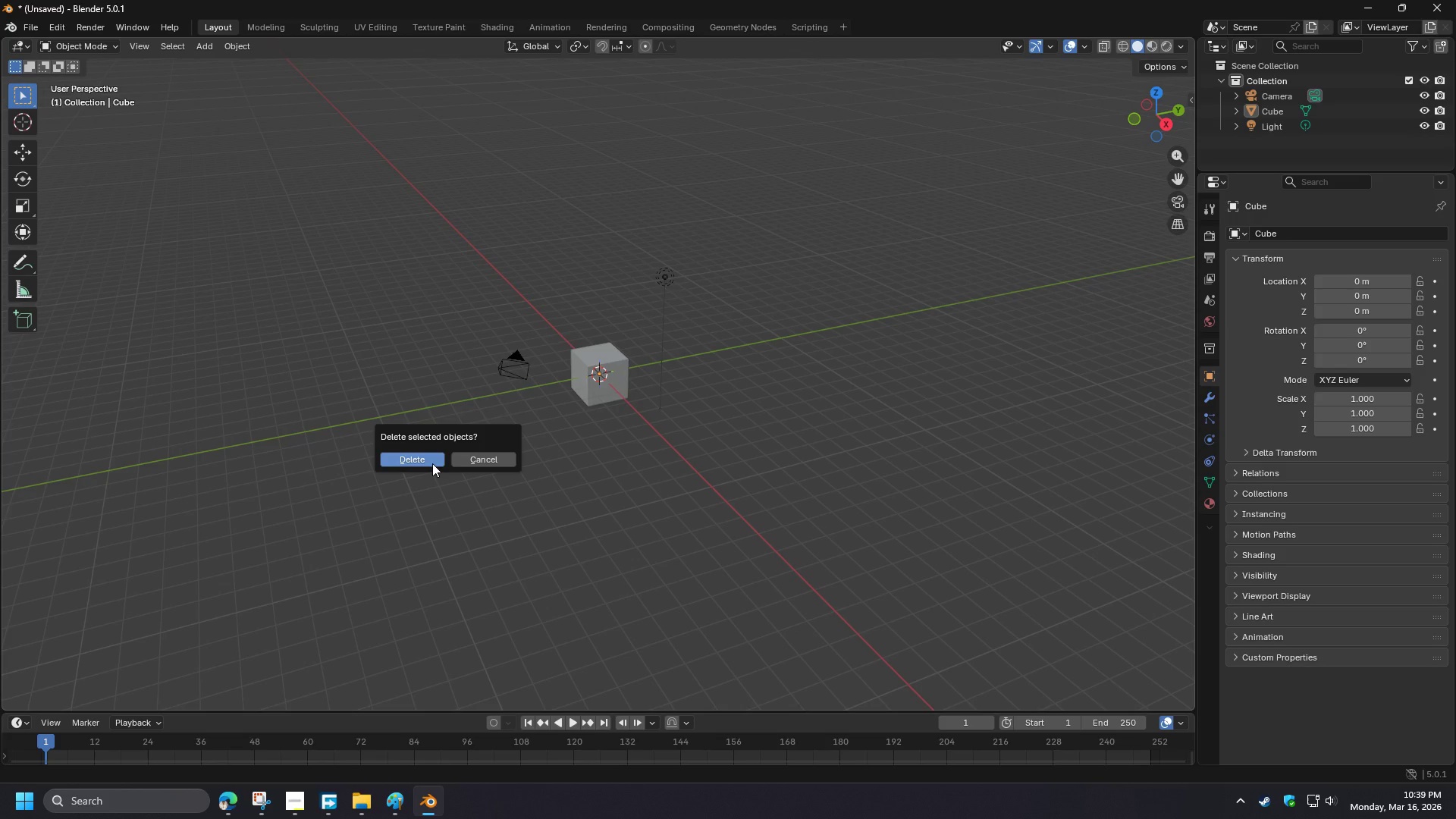 
left_click([432, 463])
 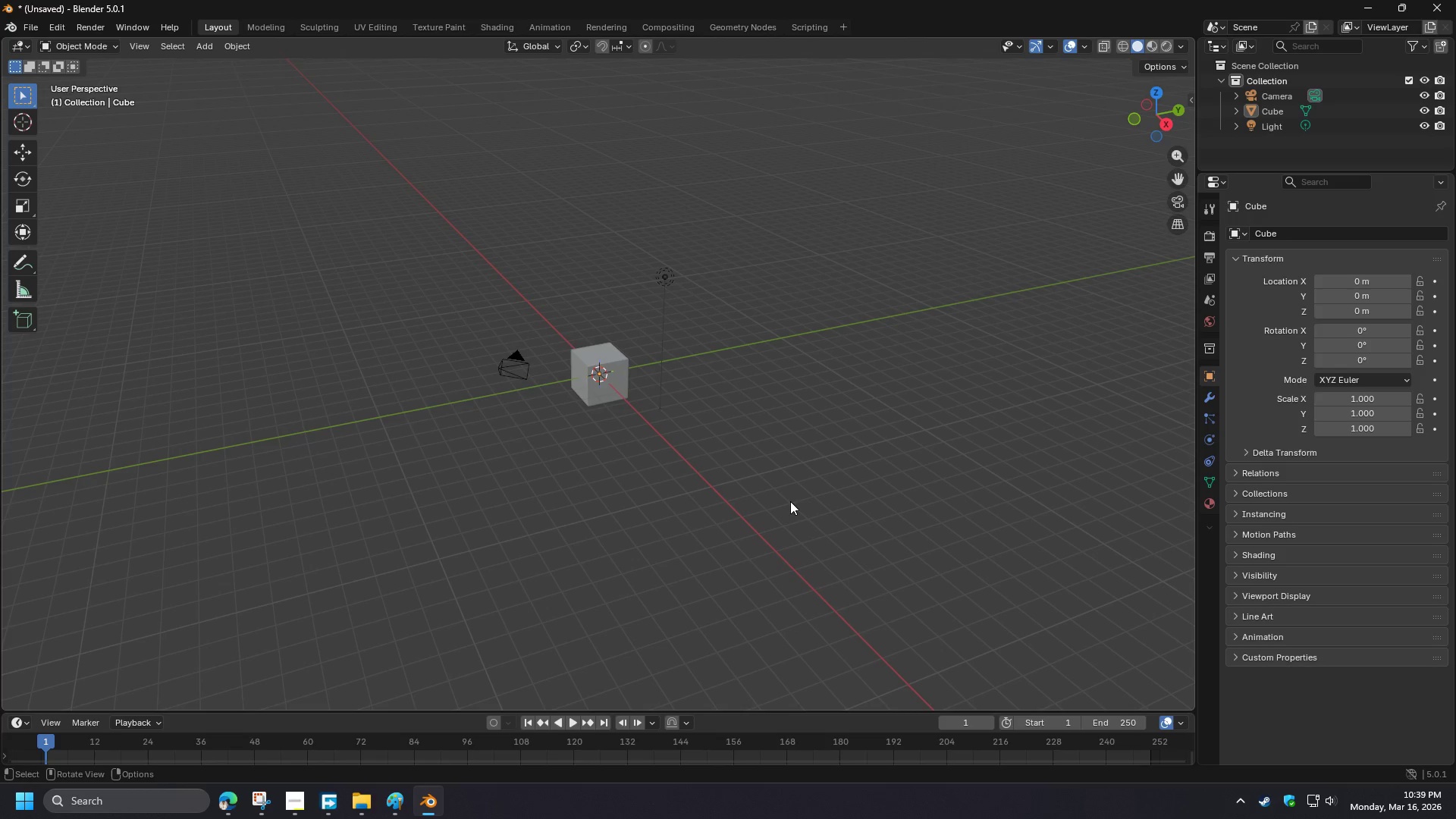 
left_click_drag(start_coordinate=[792, 504], to_coordinate=[364, 192])
 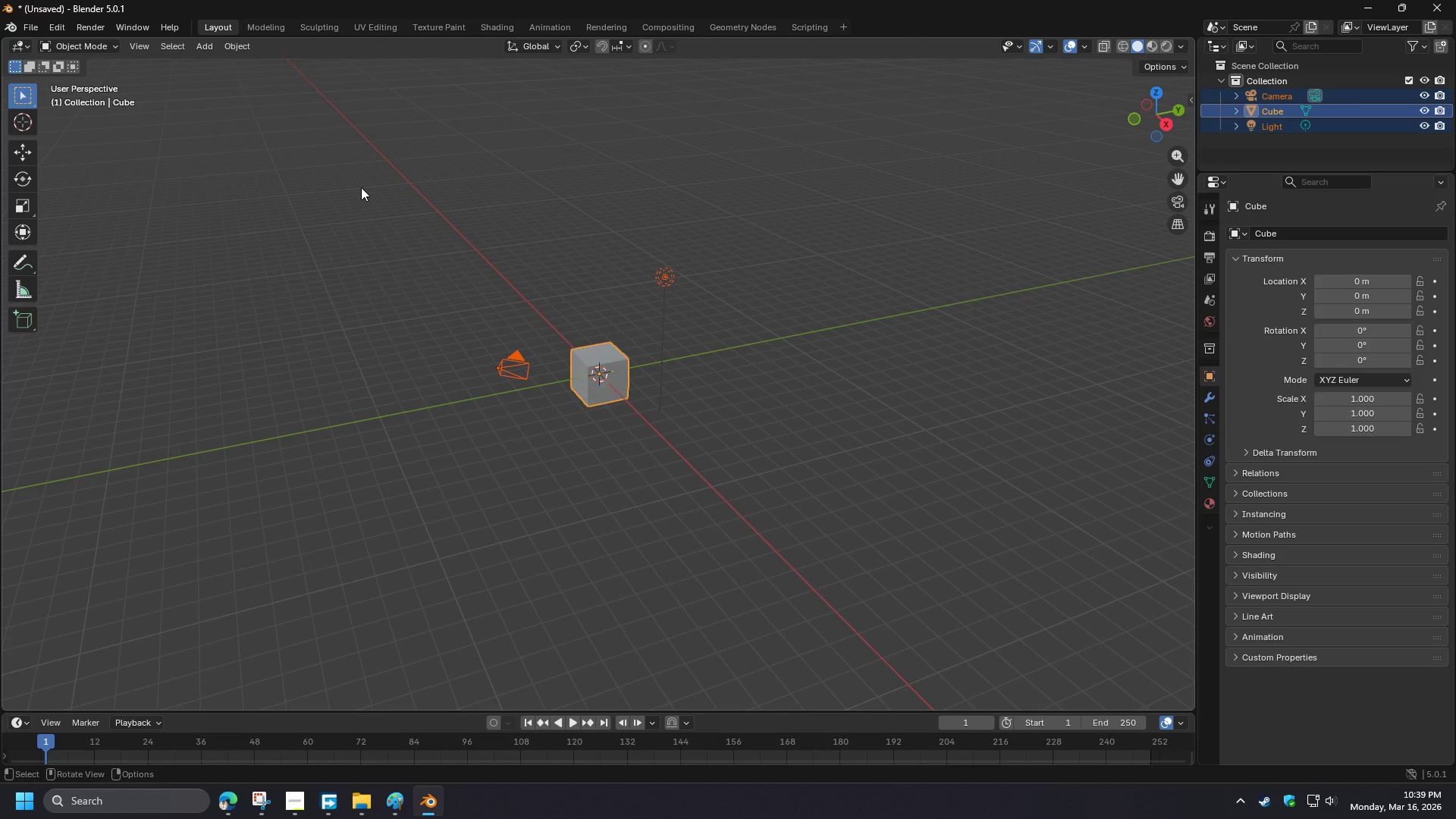 
key(X)
 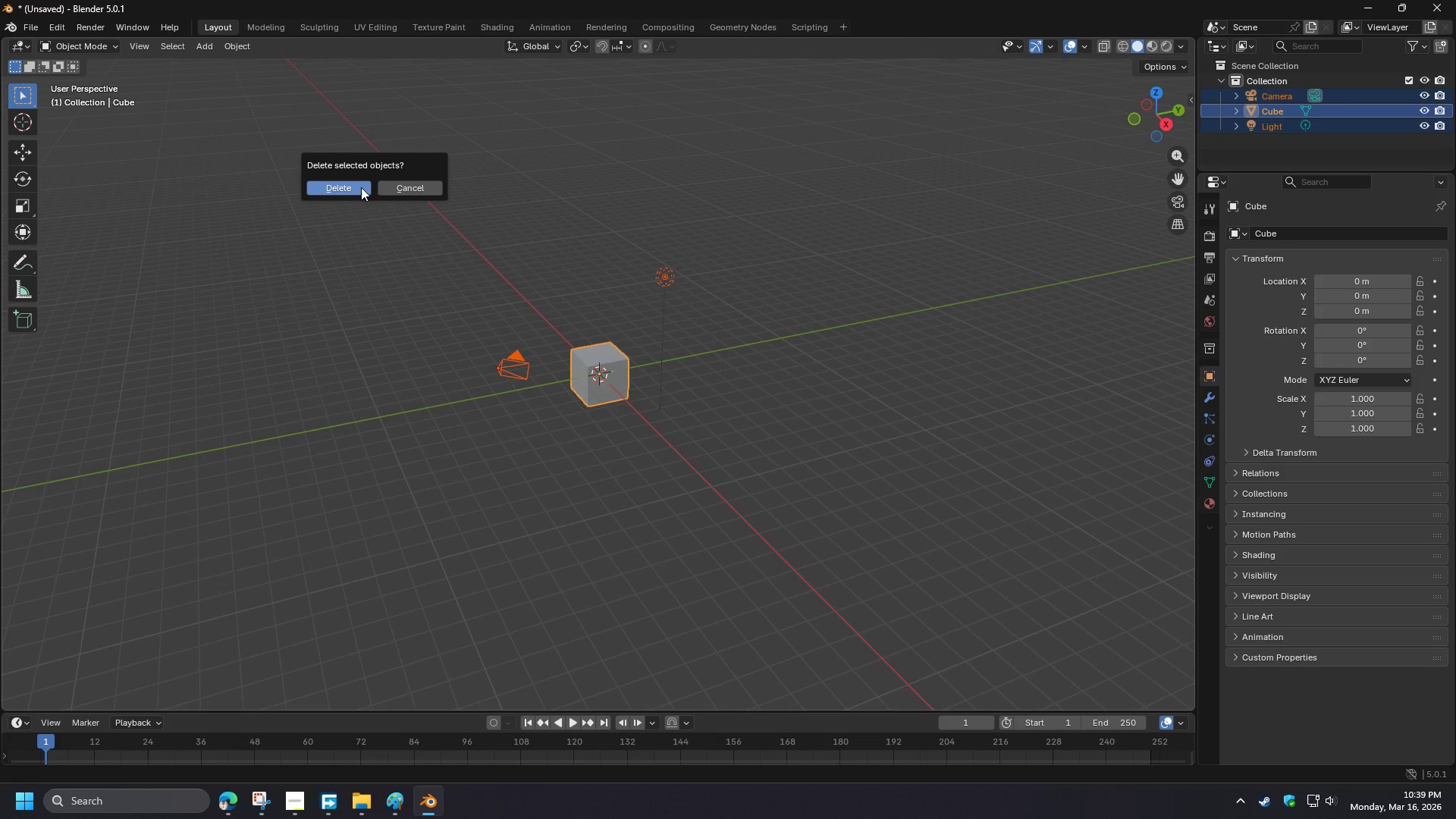 
left_click([361, 187])
 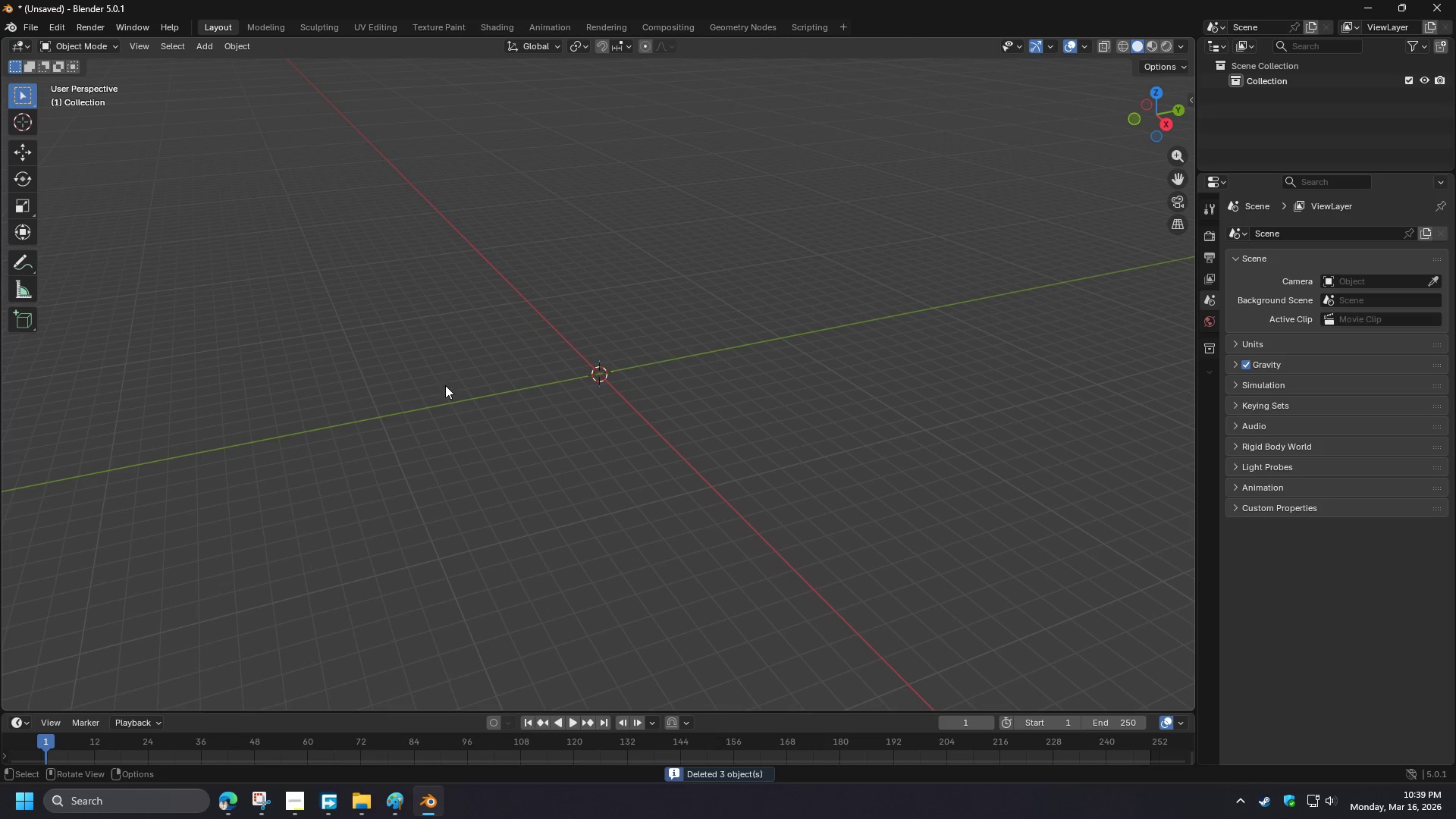 
scroll: coordinate [443, 471], scroll_direction: down, amount: 9.0
 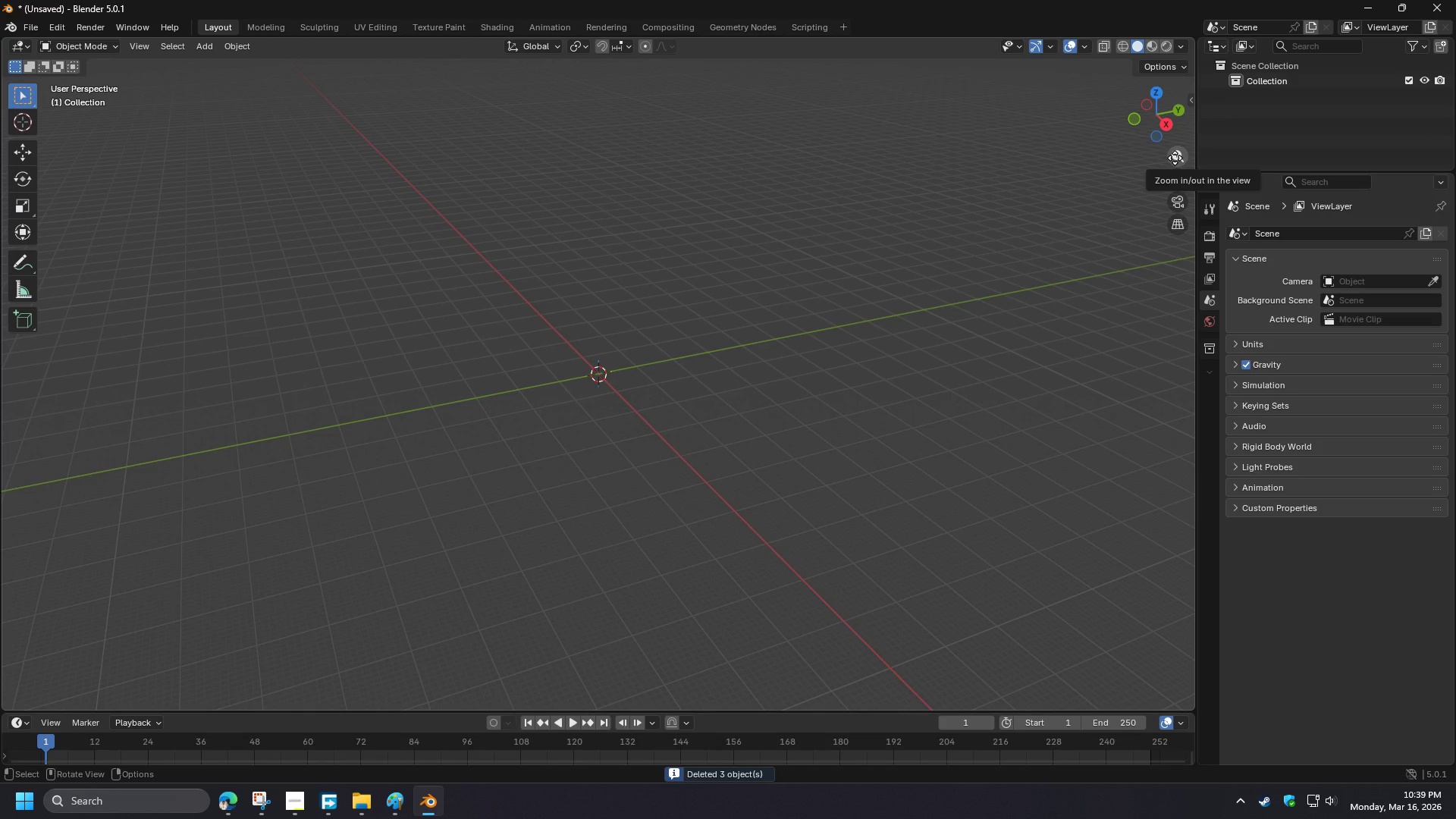 
left_click([1175, 158])
 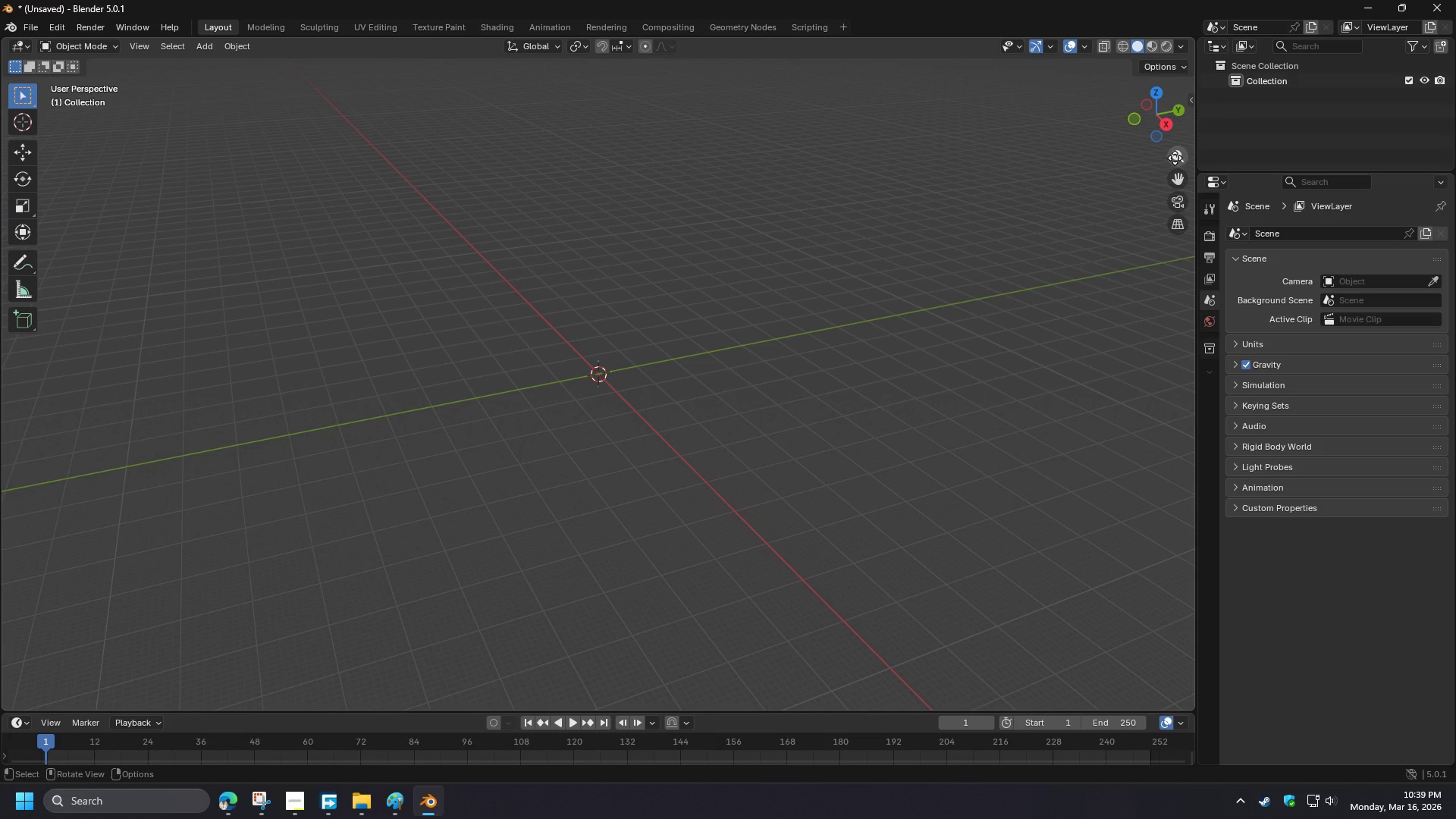 
left_click([1175, 158])
 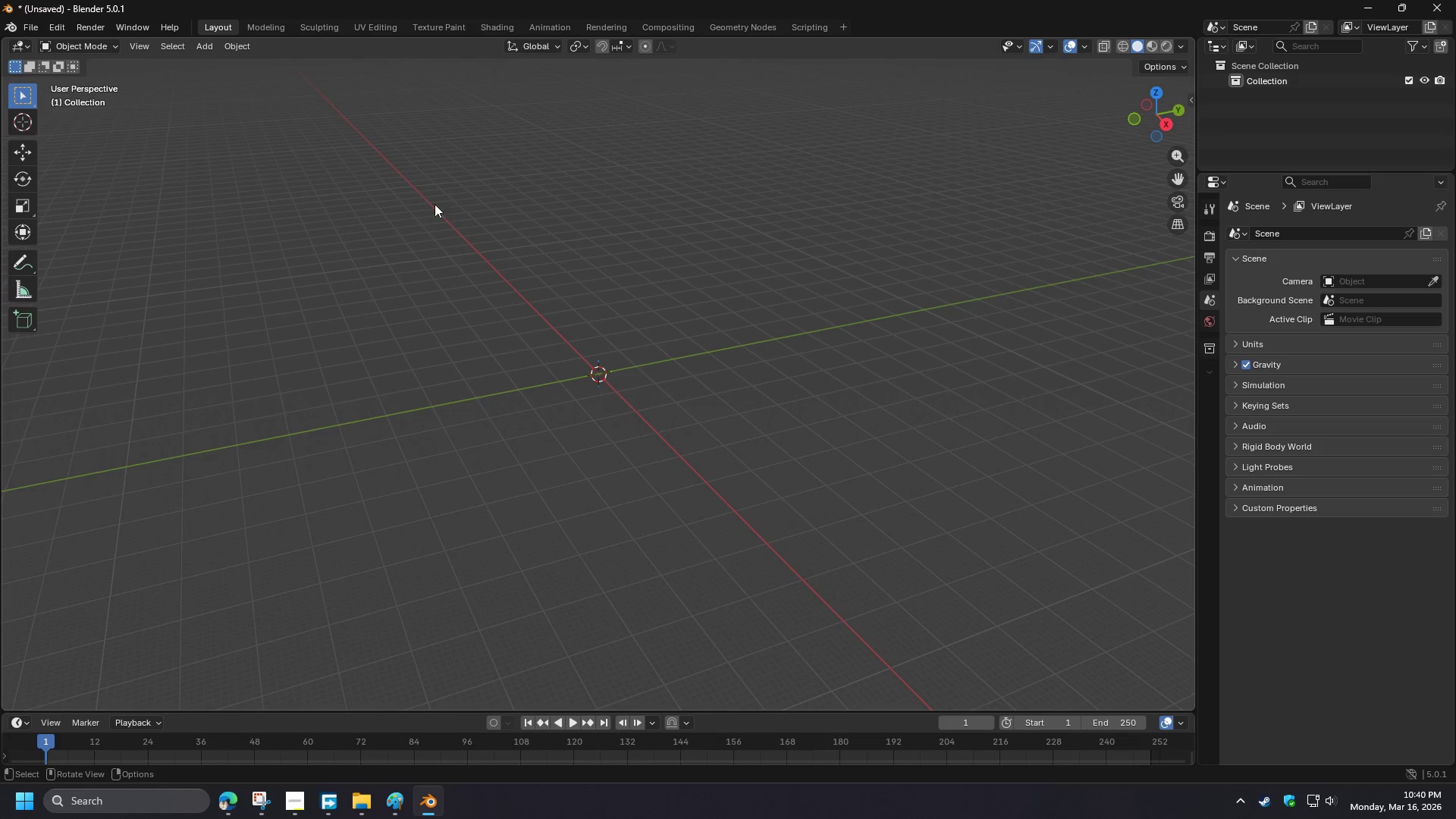 
left_click([28, 24])
 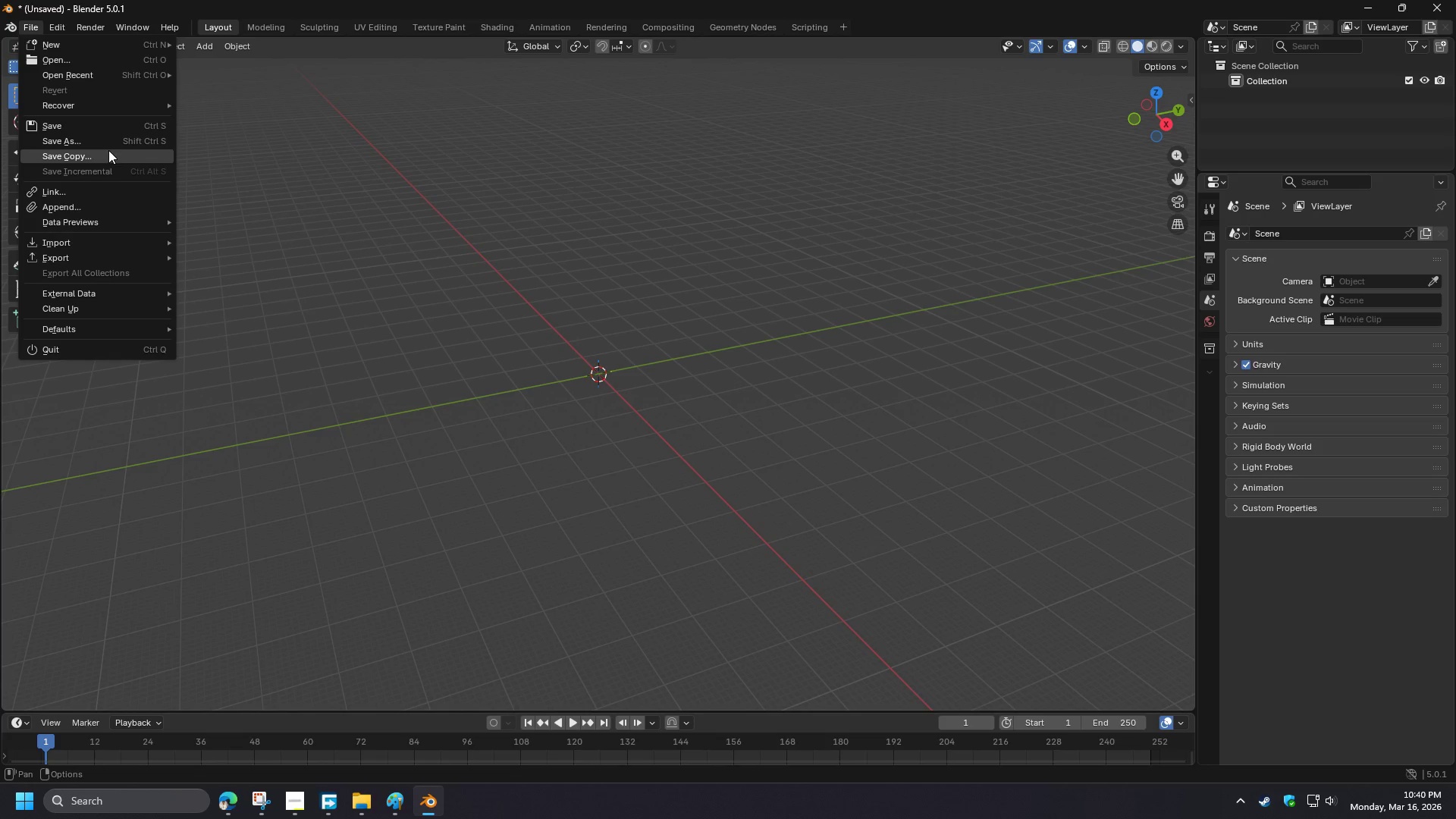 
wait(5.07)
 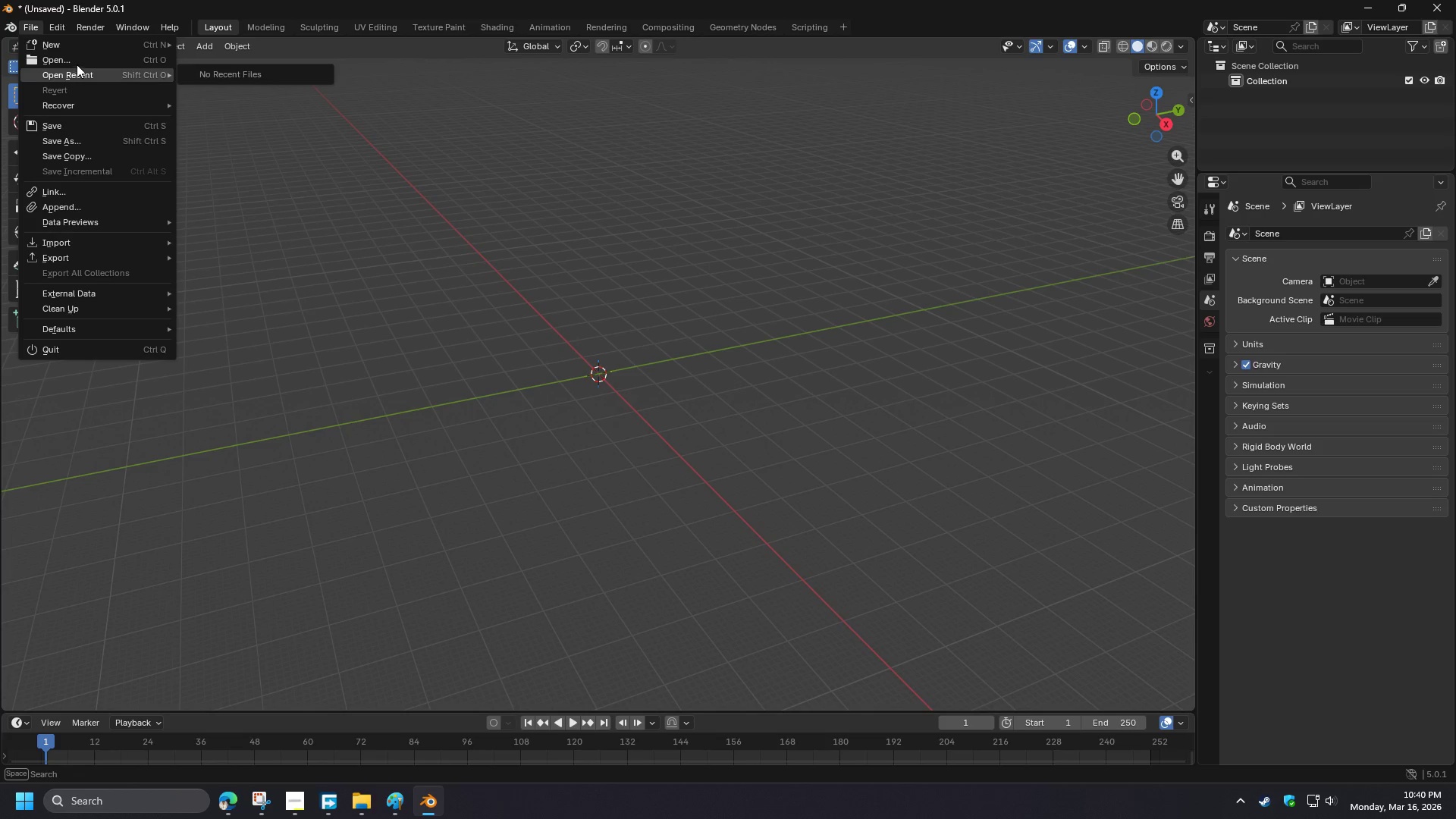 
mouse_move([133, 243])
 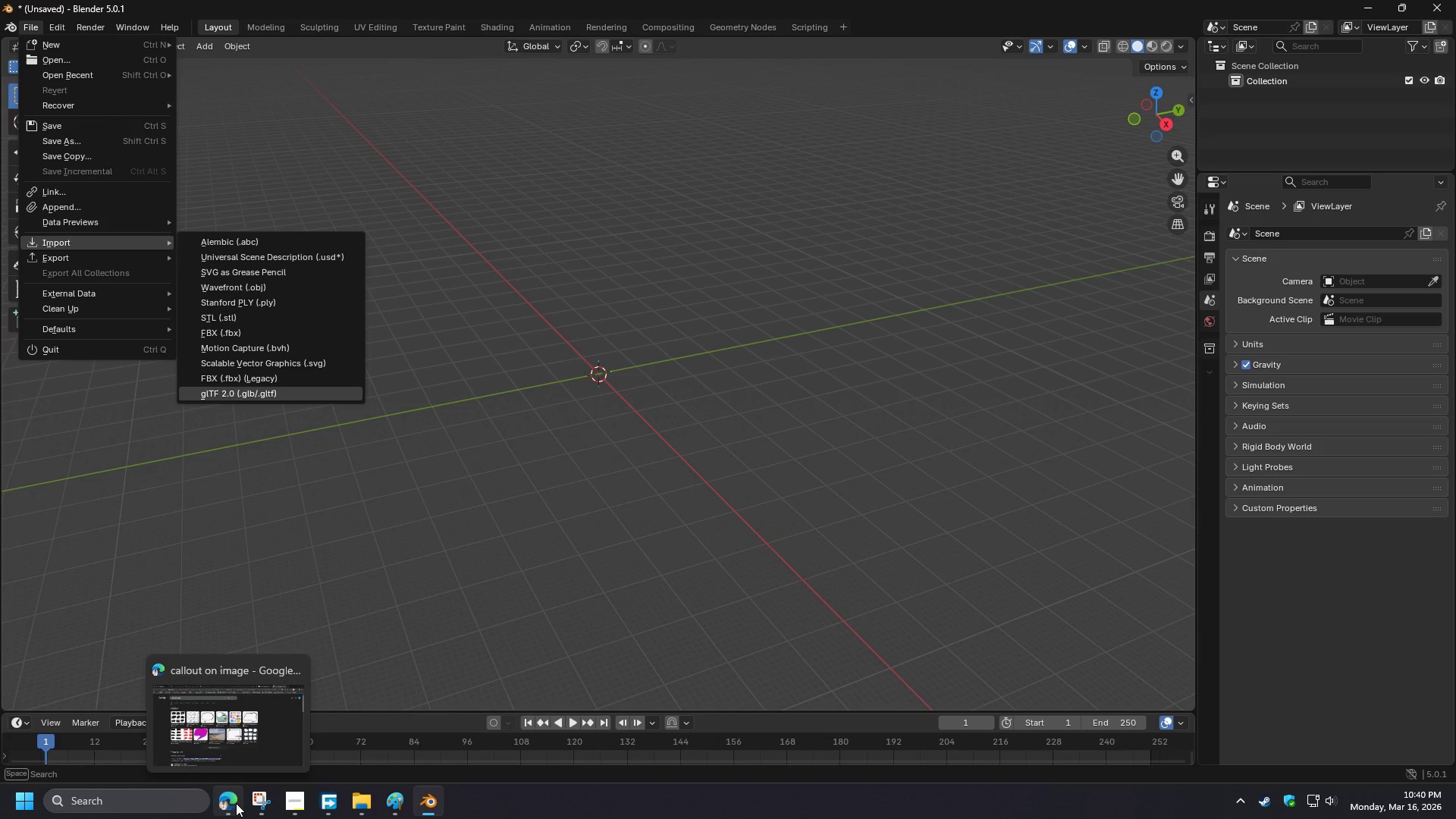 
wait(5.82)
 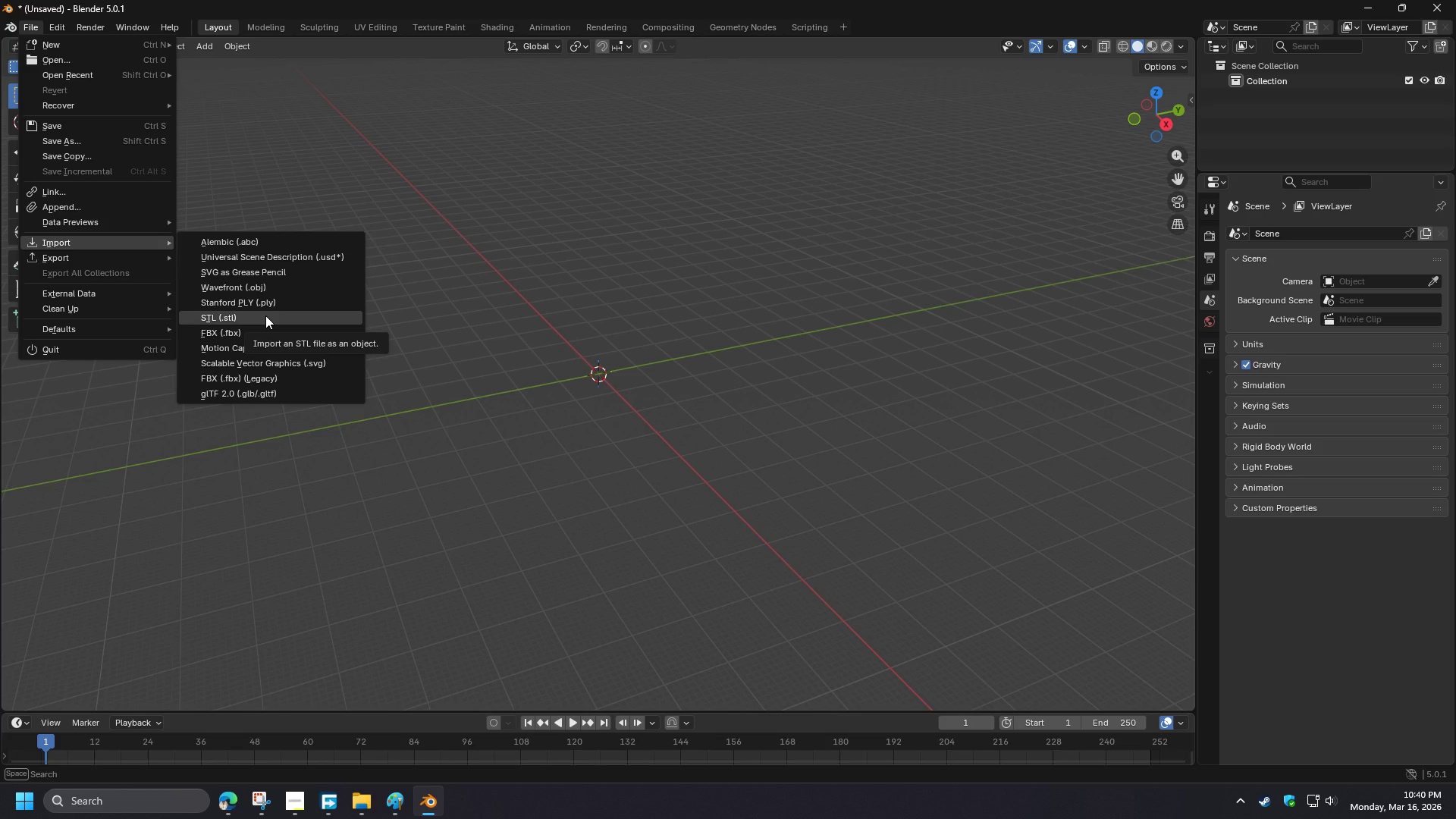 
left_click([359, 798])
 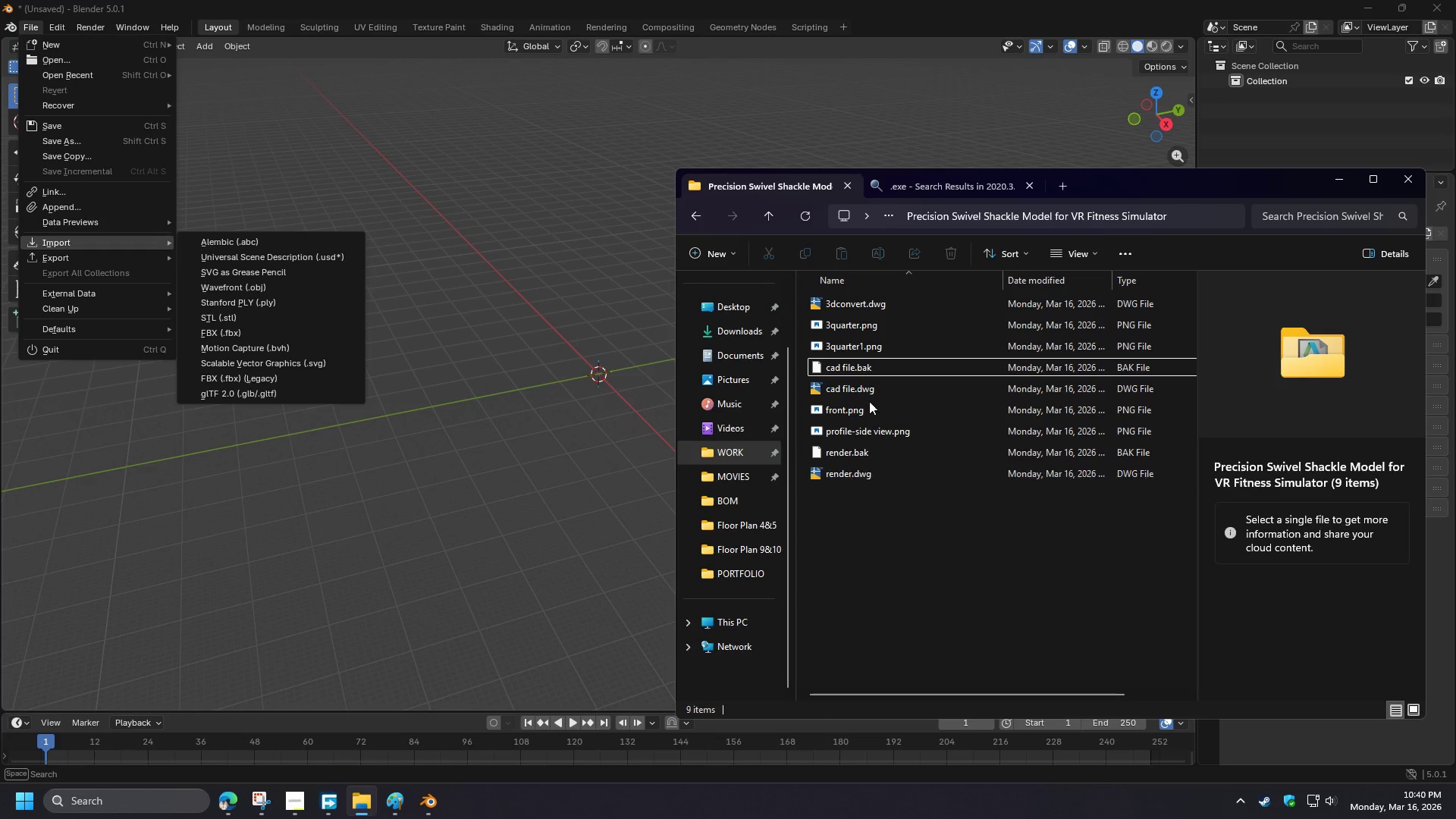 
double_click([858, 303])
 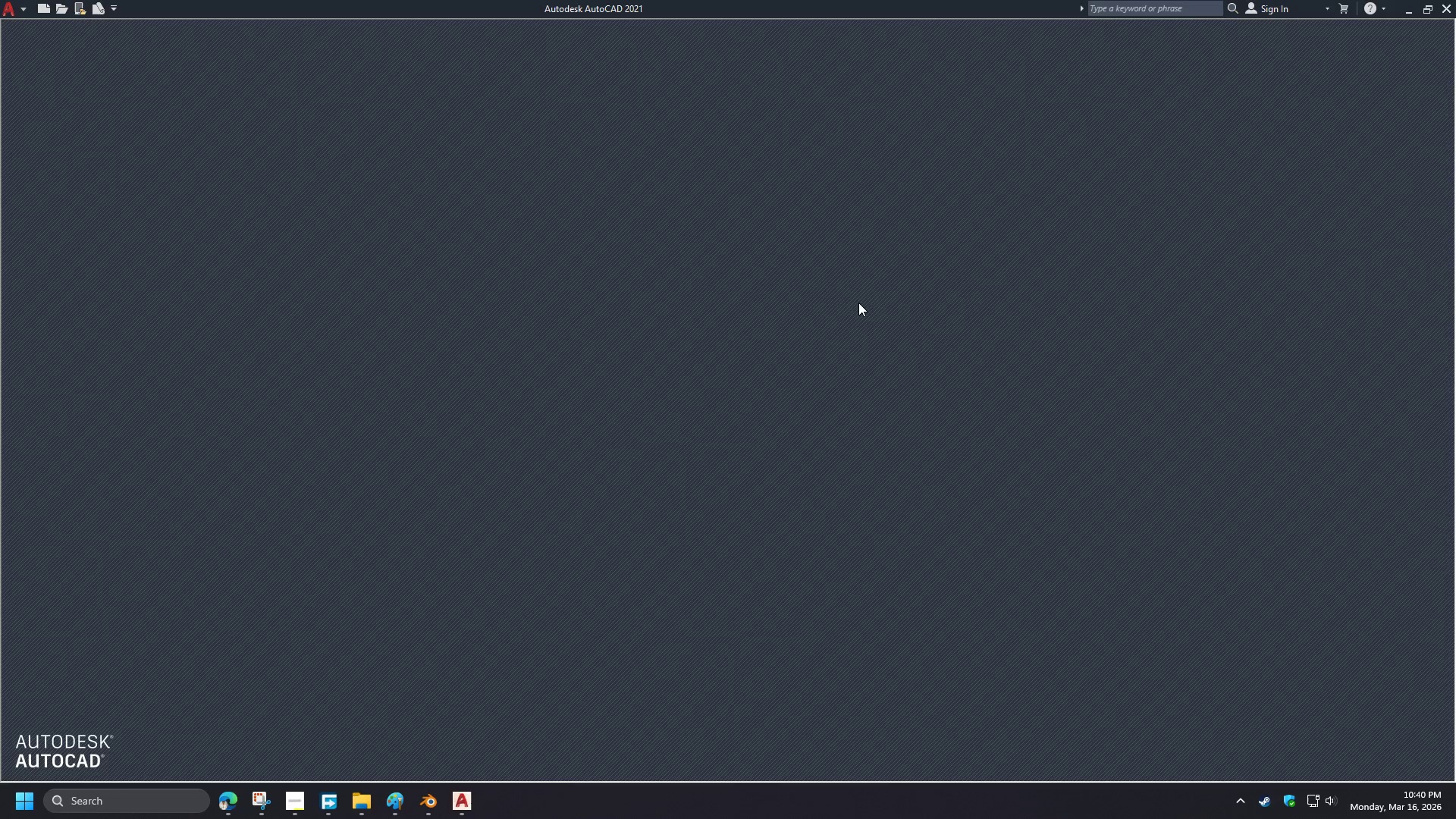 
wait(11.73)
 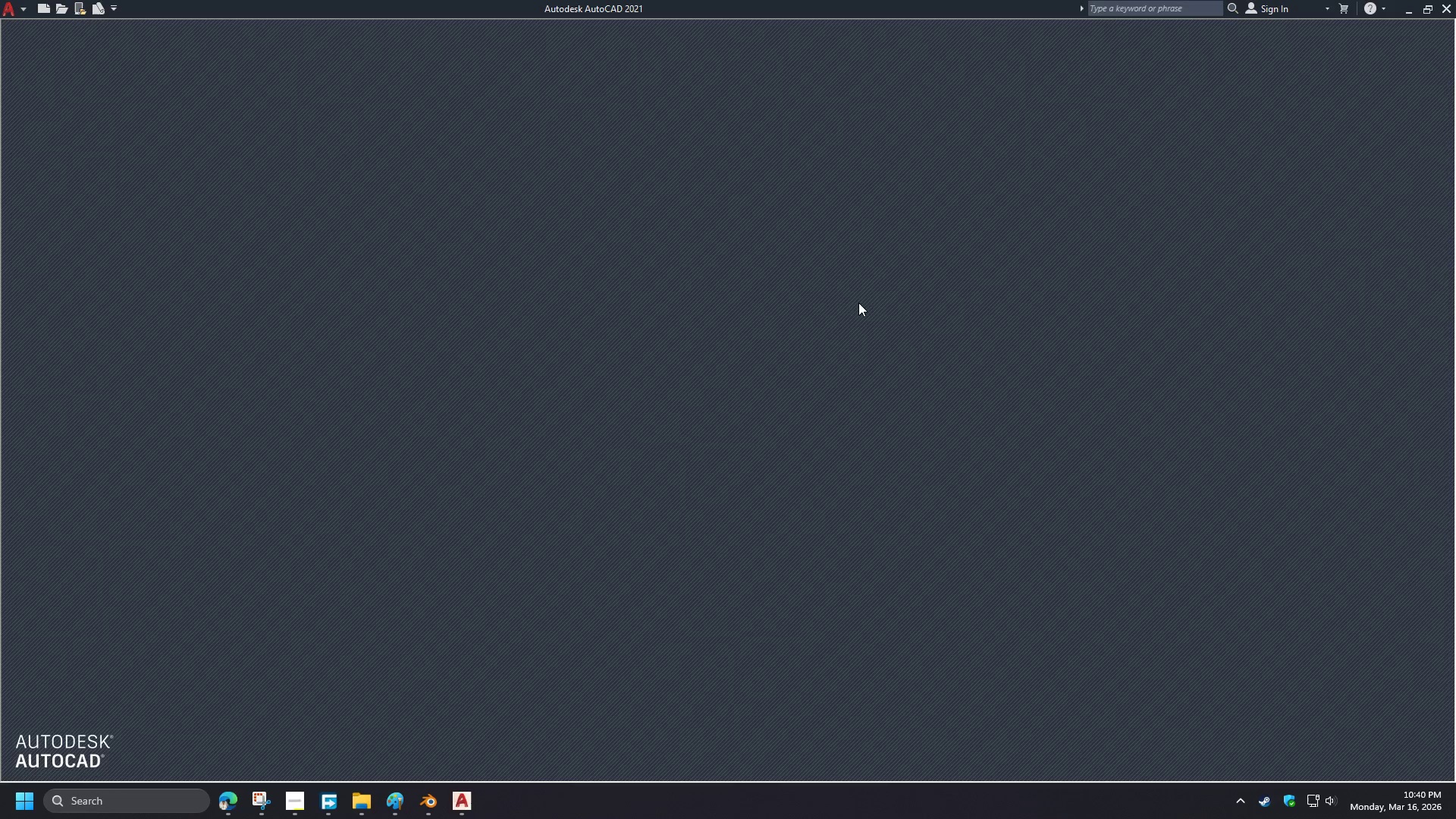 
left_click([17, 23])
 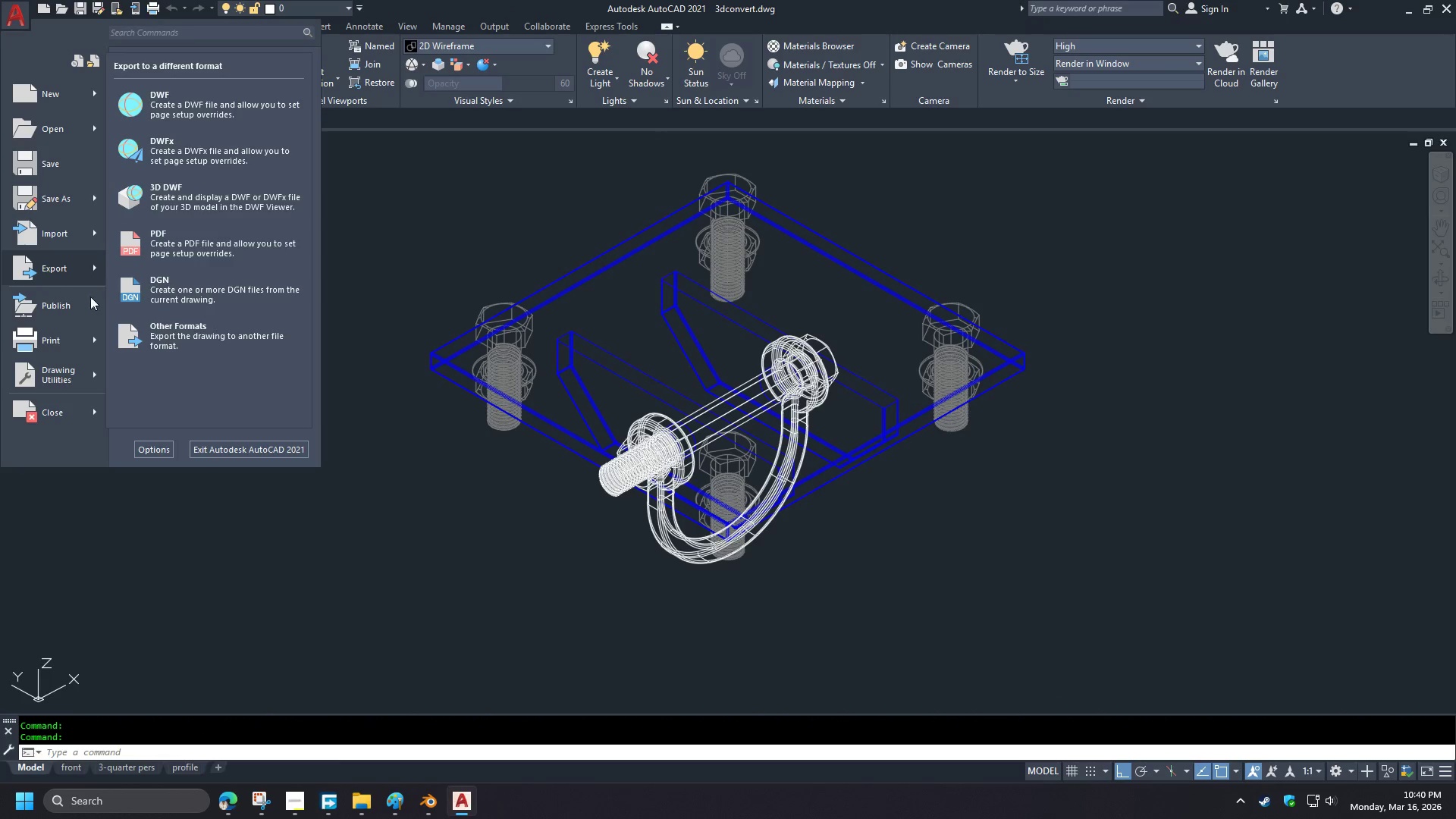 
left_click([178, 334])
 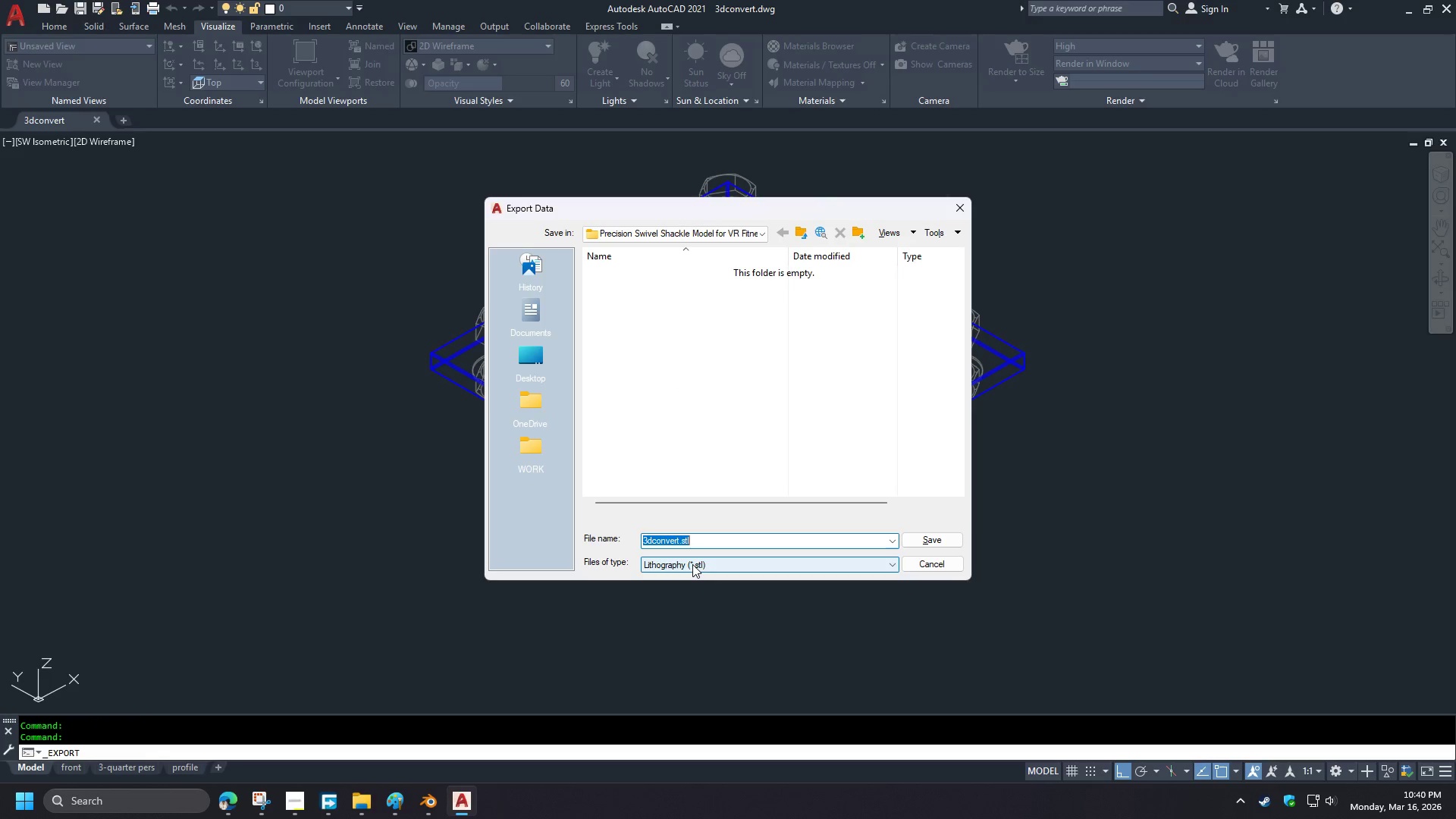 
left_click([928, 543])
 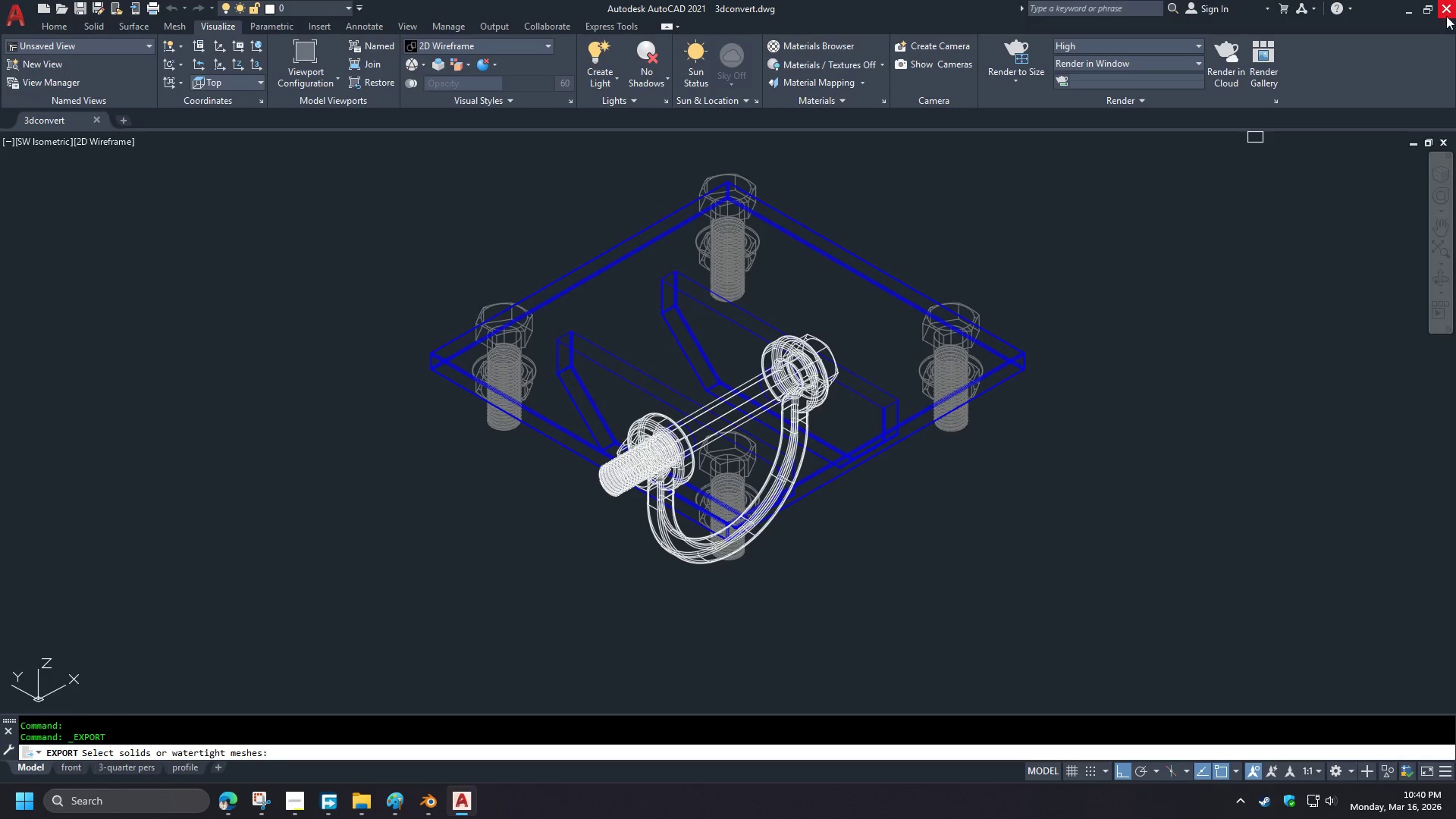 
left_click([1440, 10])
 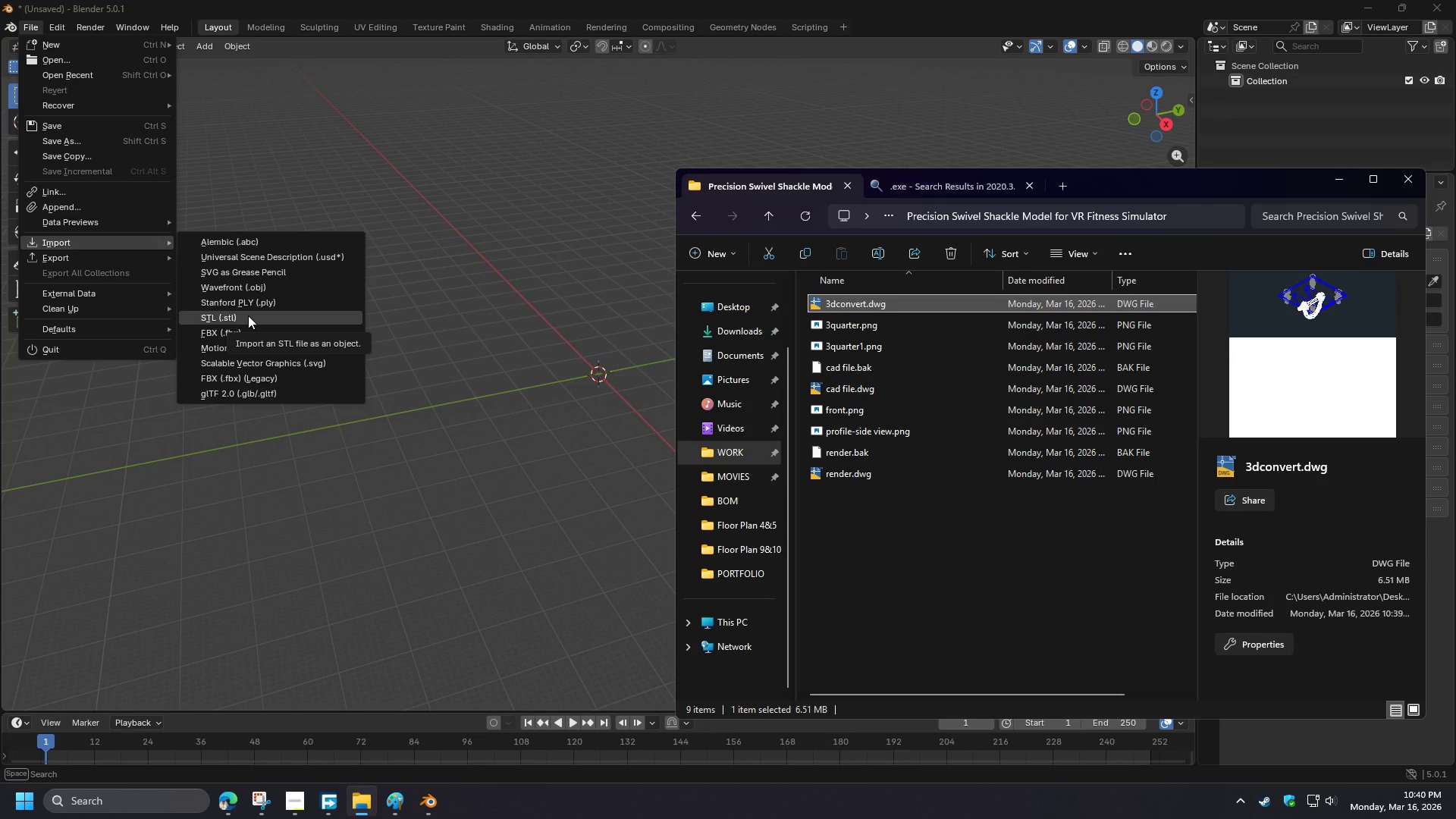 
left_click([248, 315])
 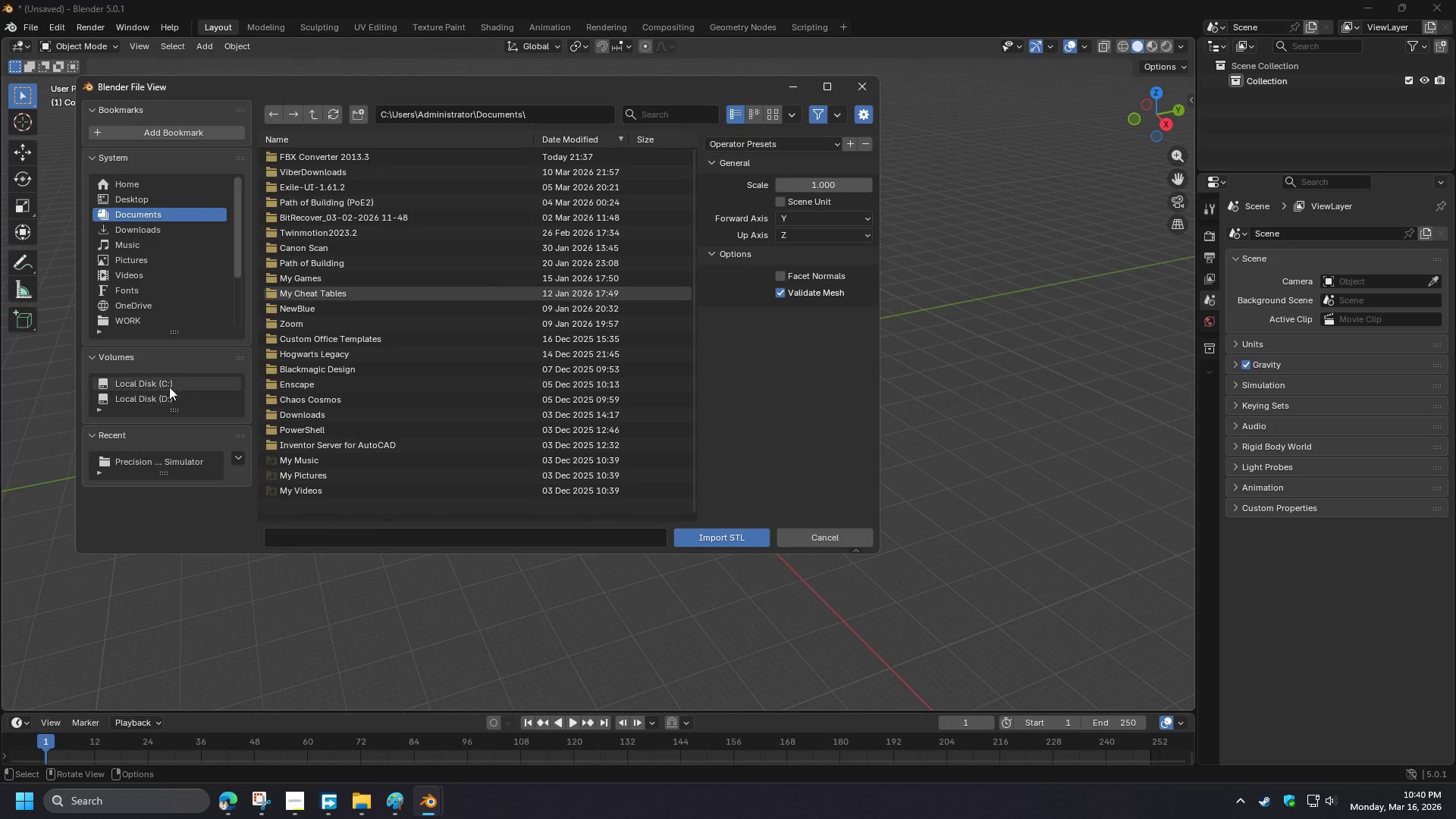 
left_click([142, 317])
 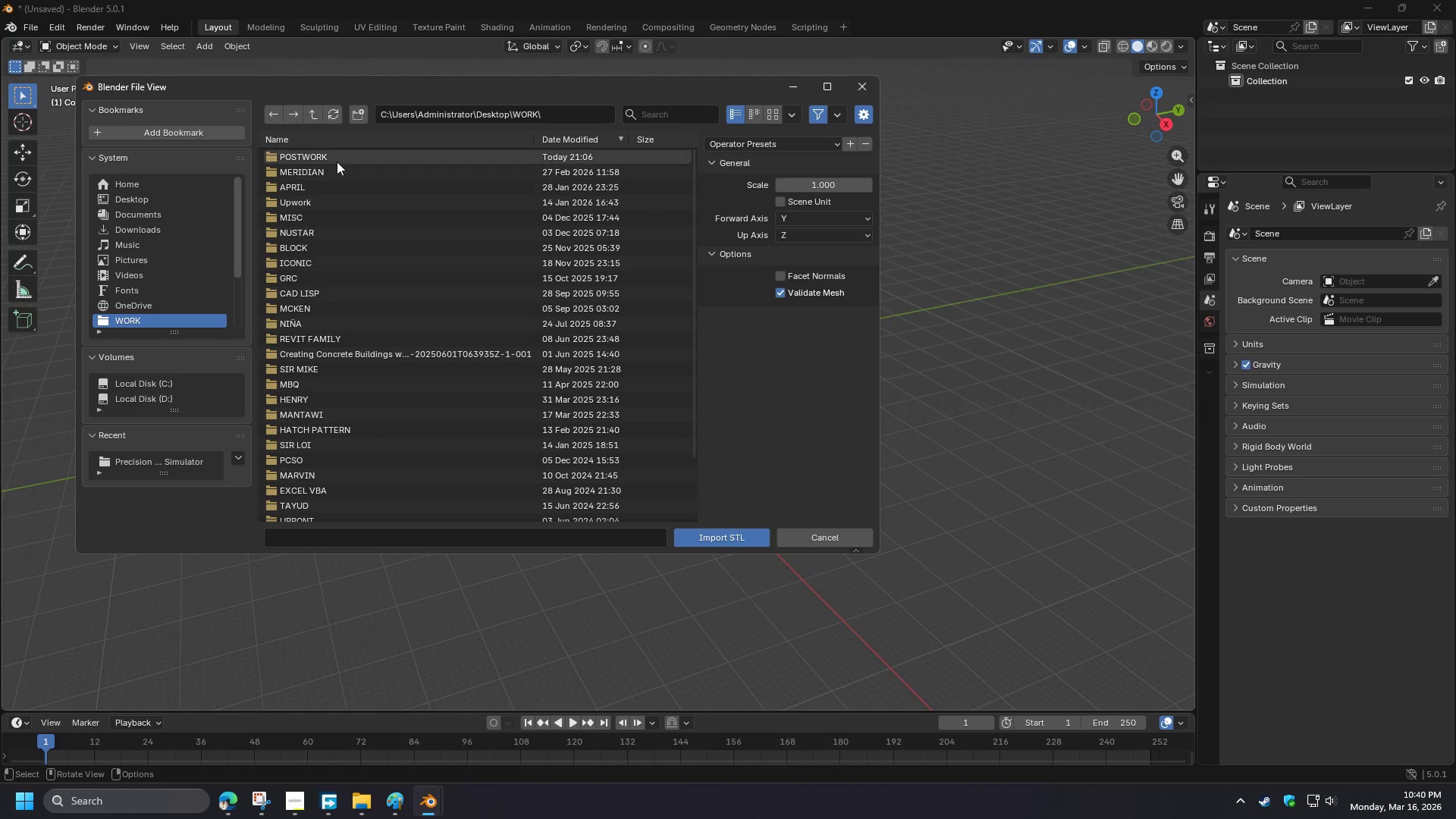 
double_click([337, 162])
 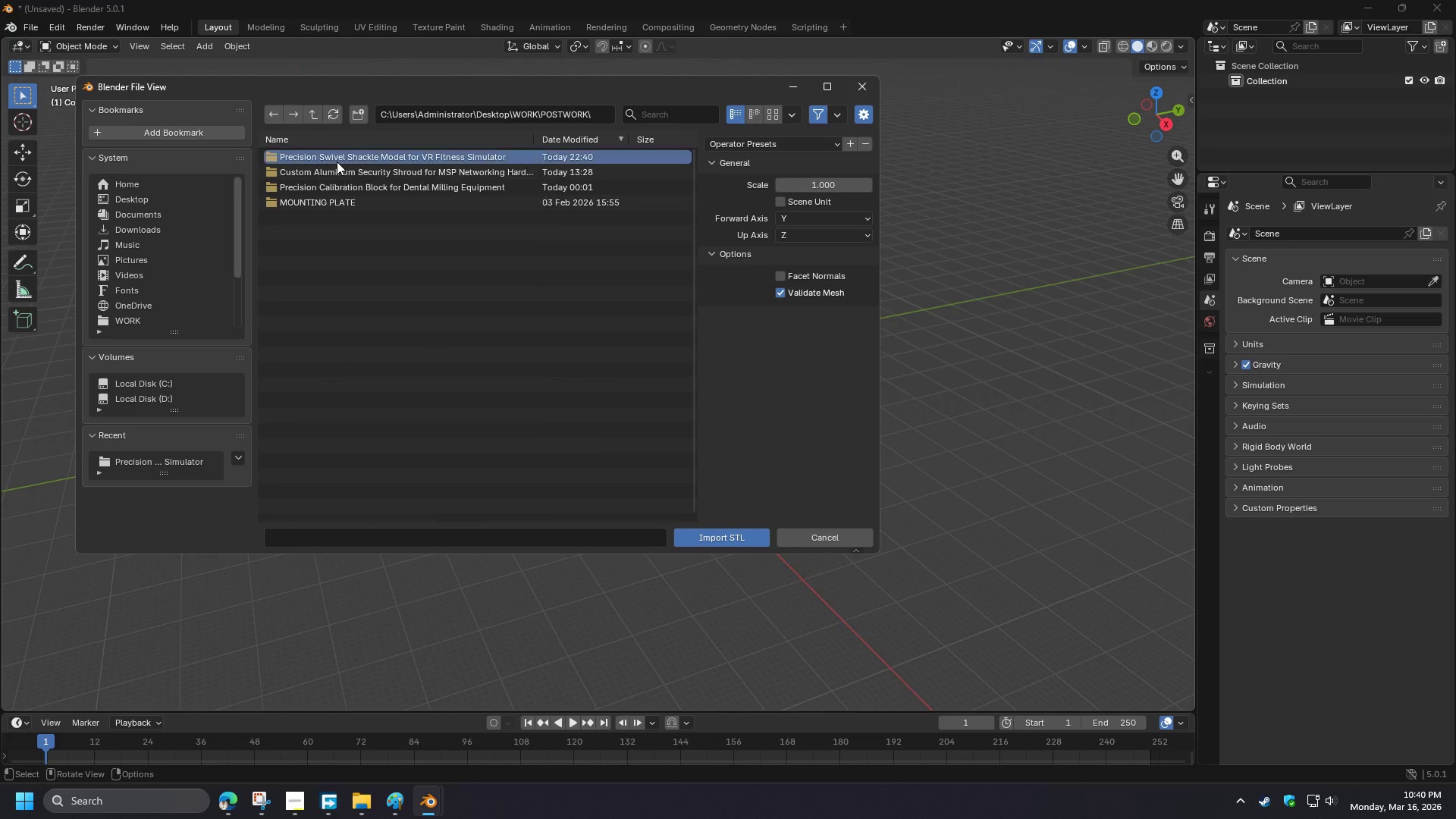 
double_click([337, 162])
 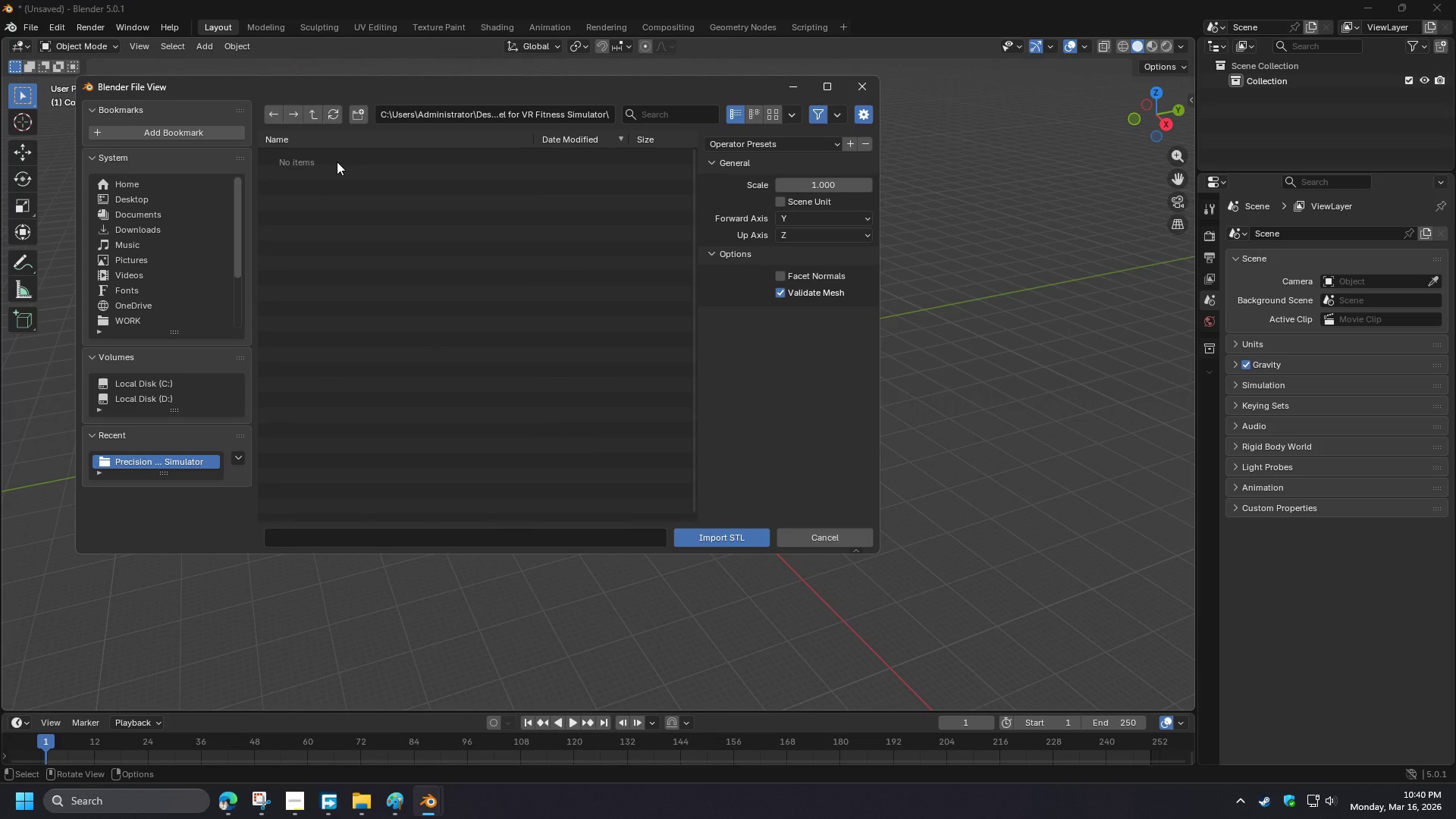 
left_click([366, 802])
 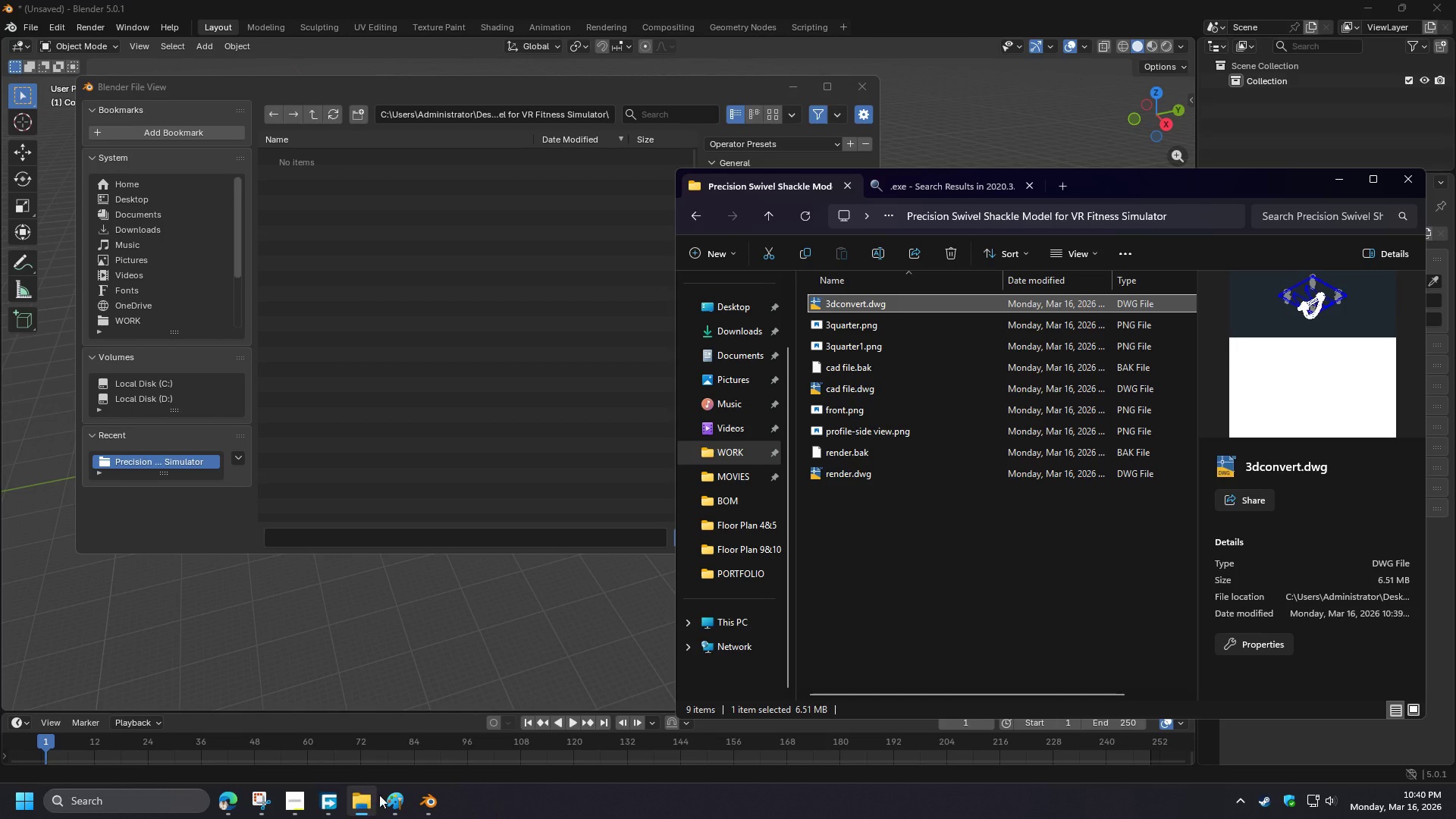 
double_click([858, 299])
 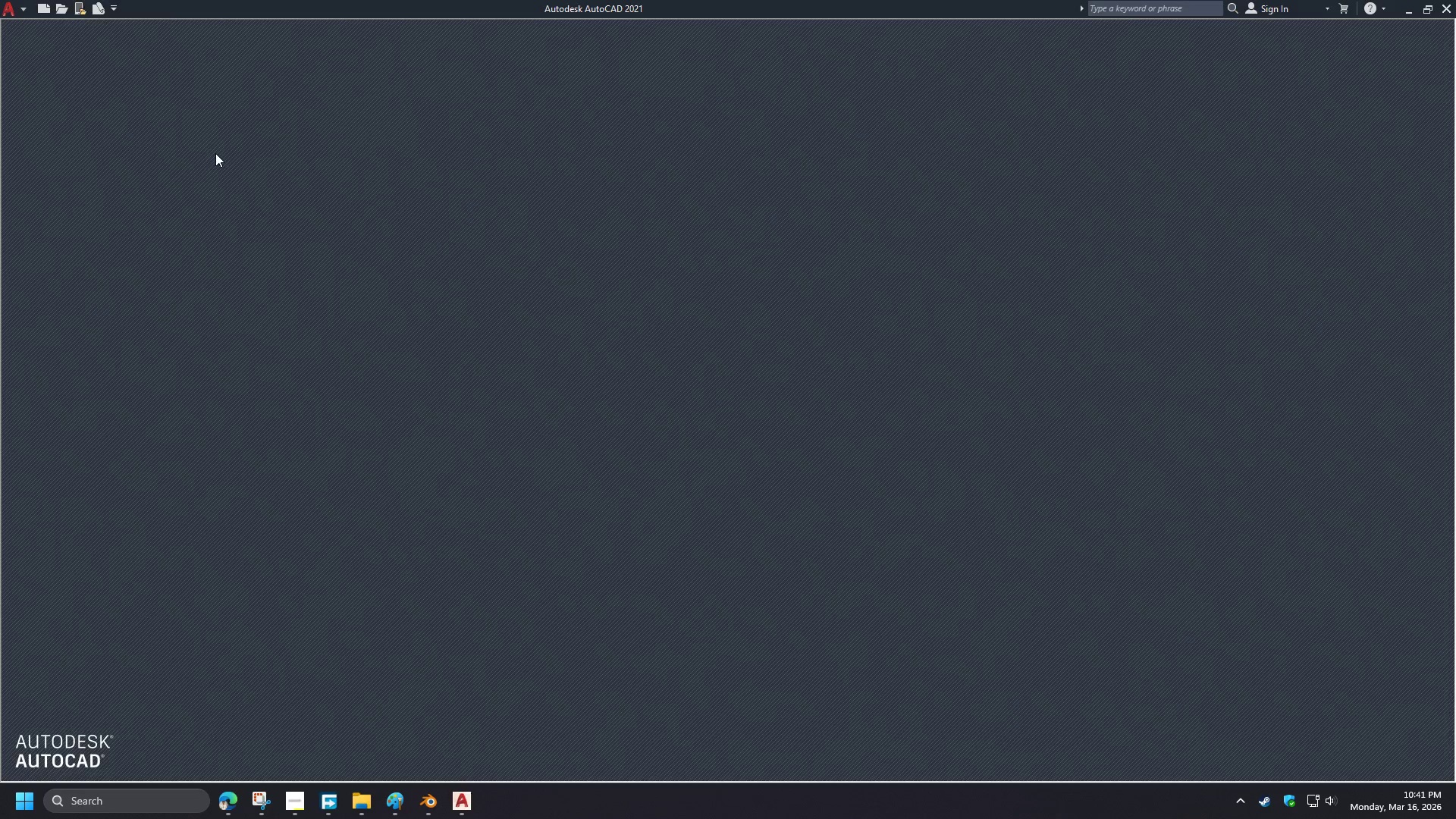 
wait(12.44)
 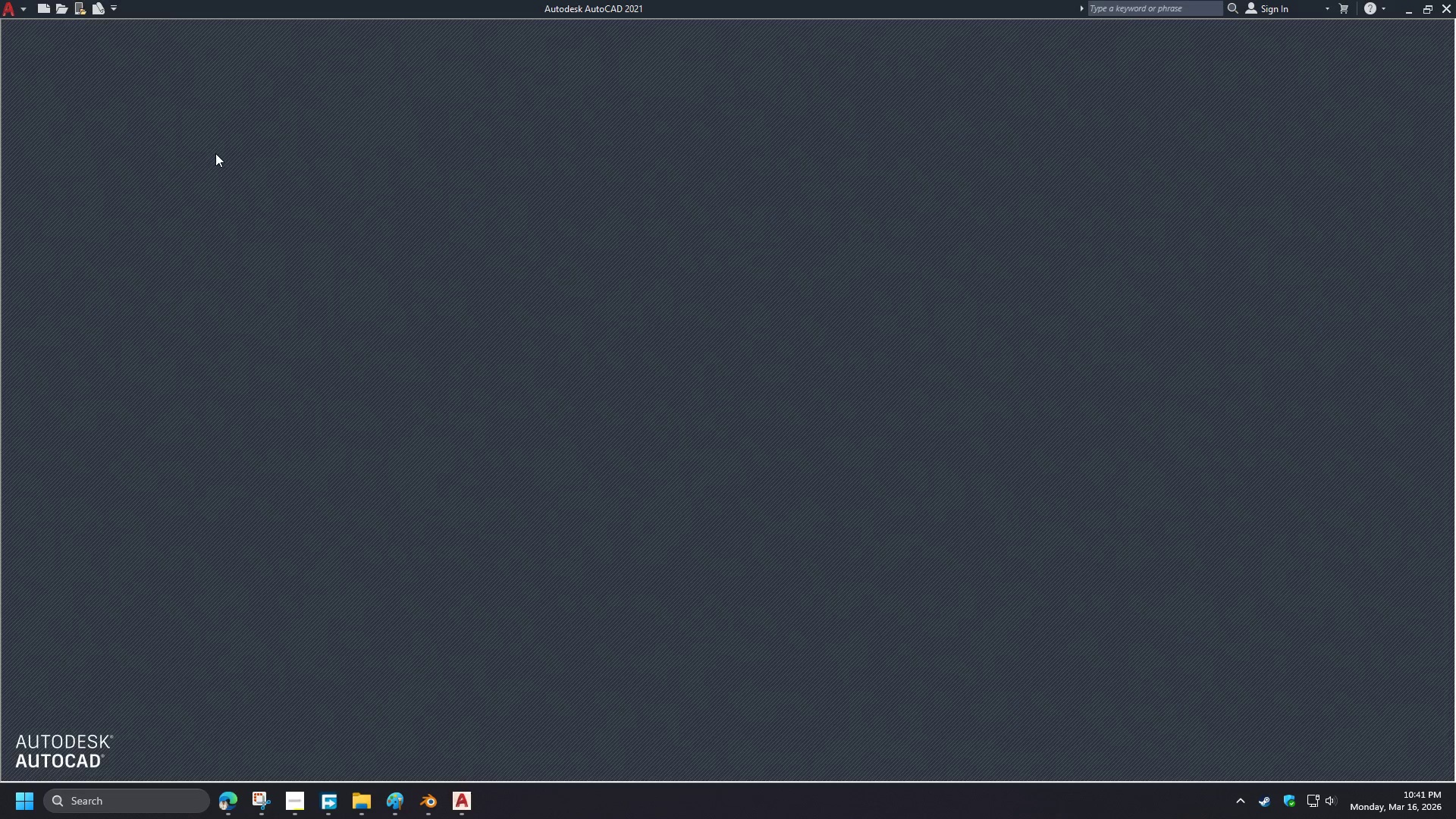 
left_click([17, 20])
 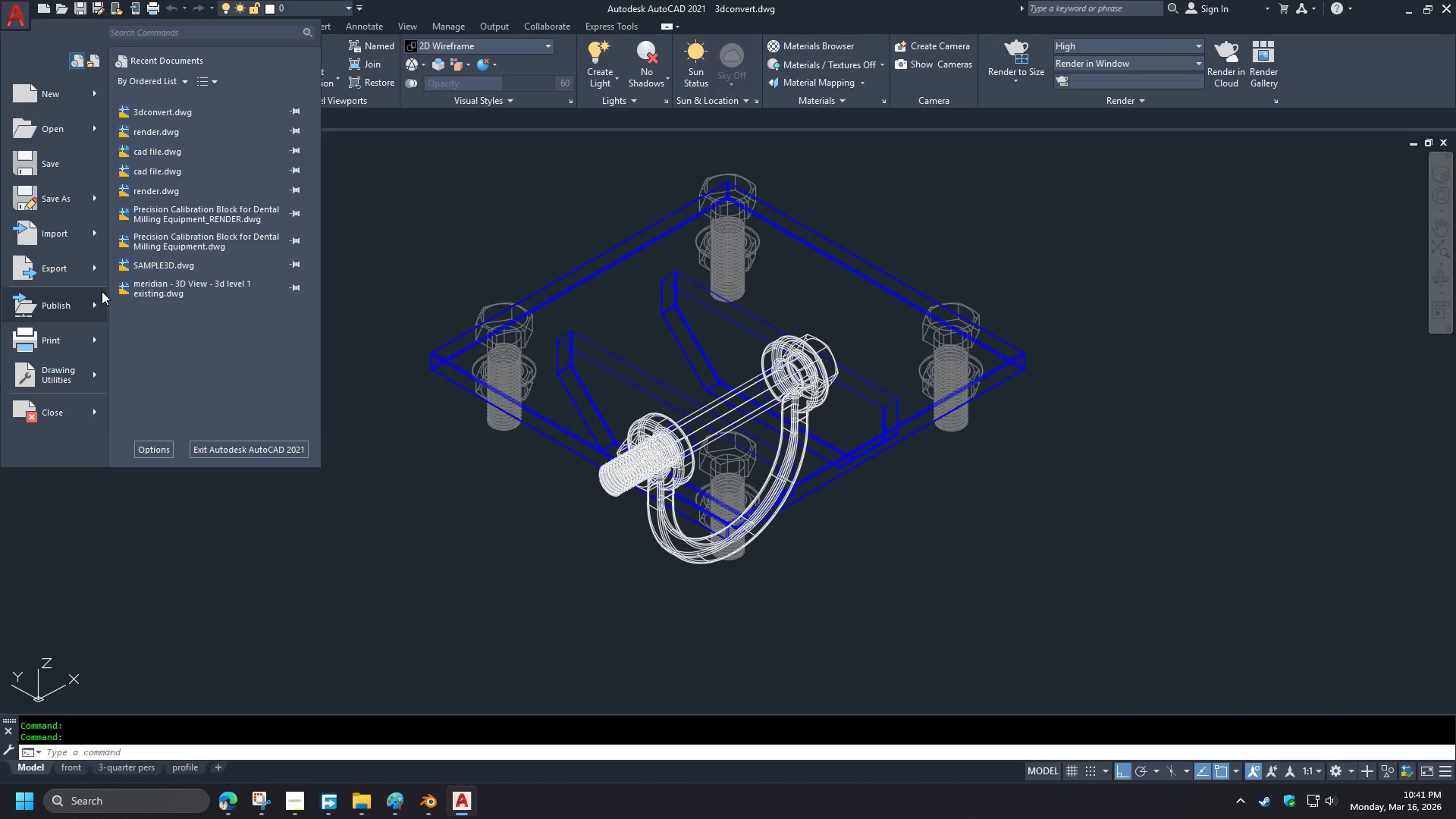 
mouse_move([93, 274])
 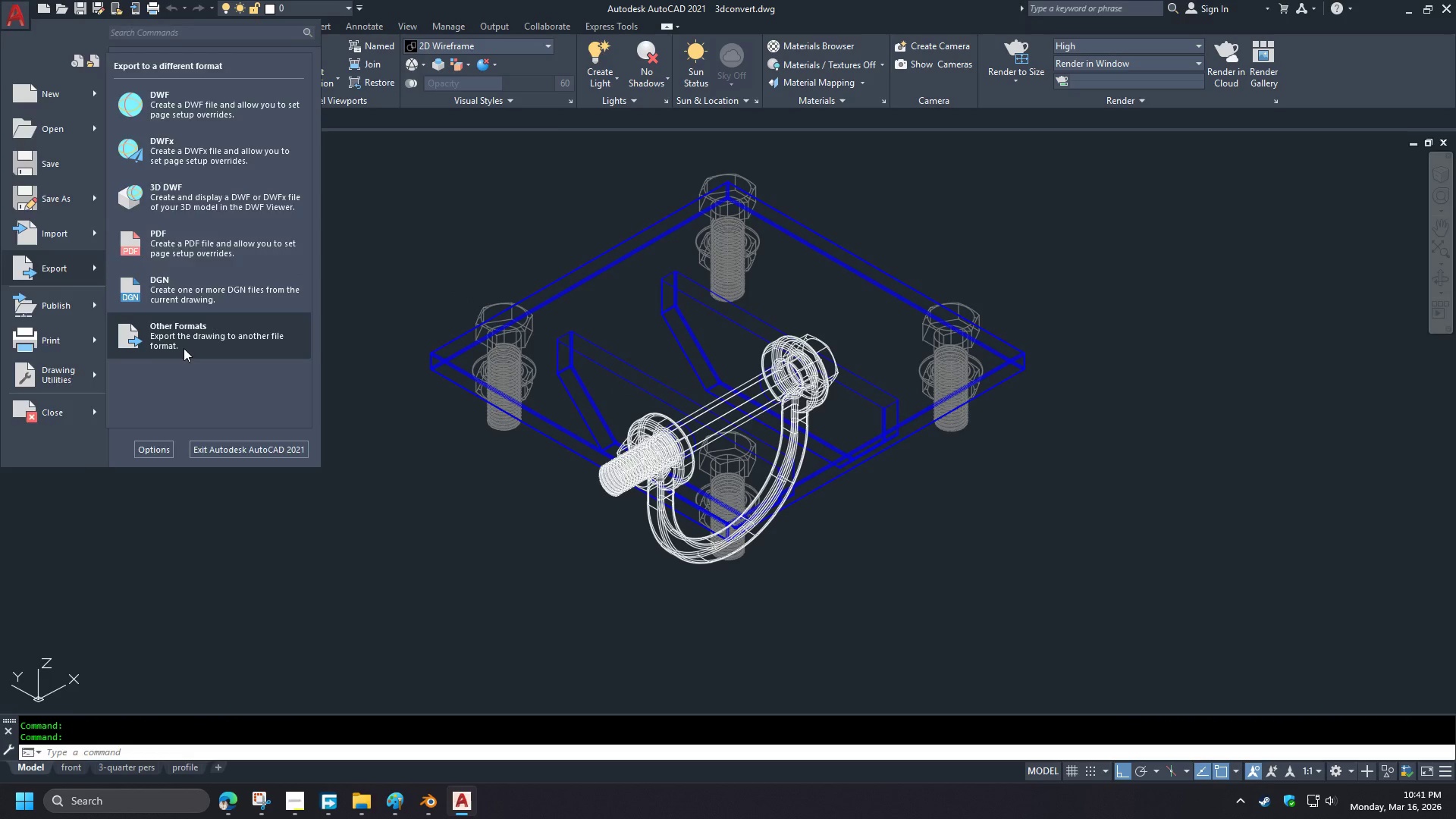 
left_click([184, 348])
 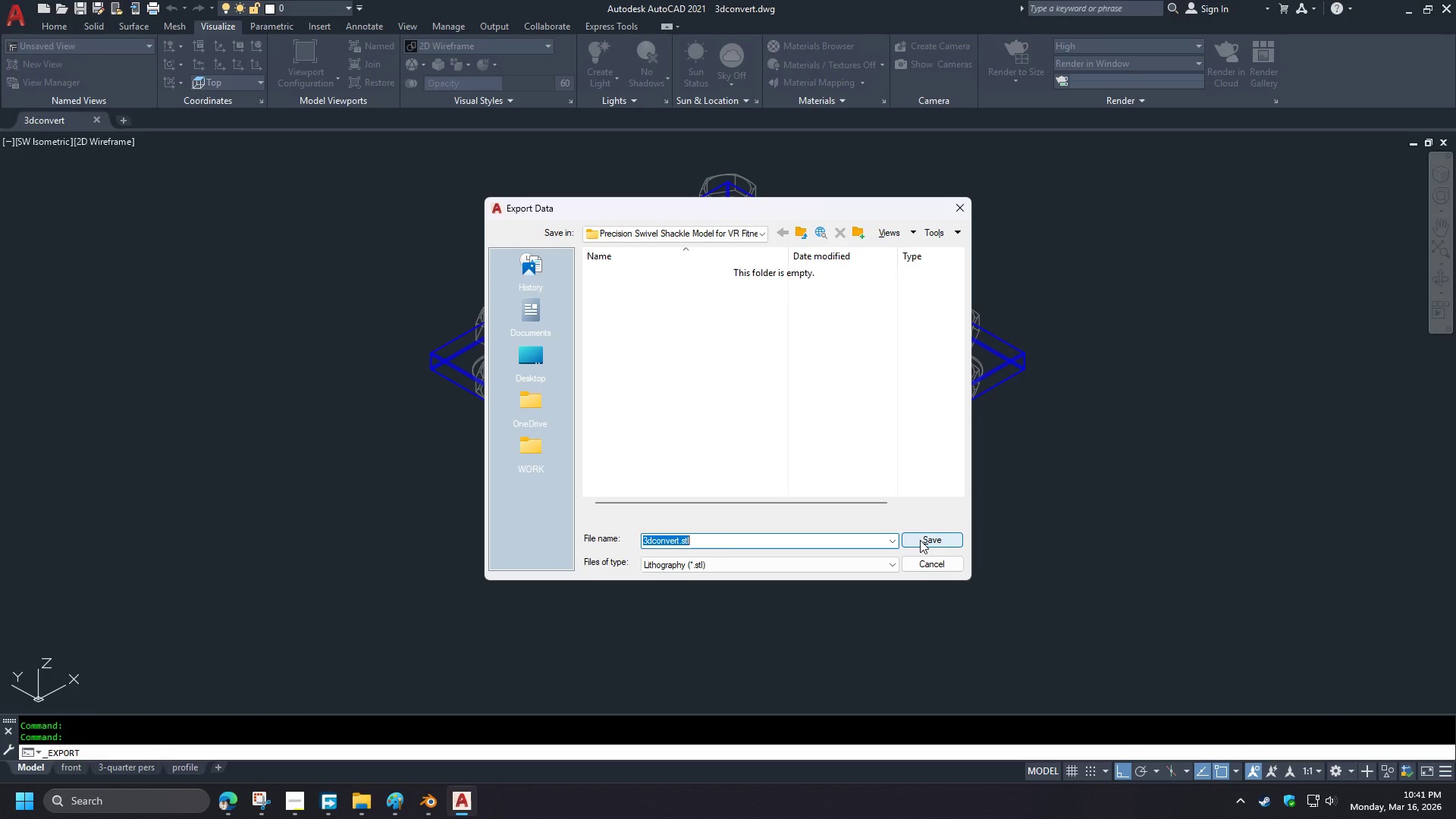 
left_click([920, 540])
 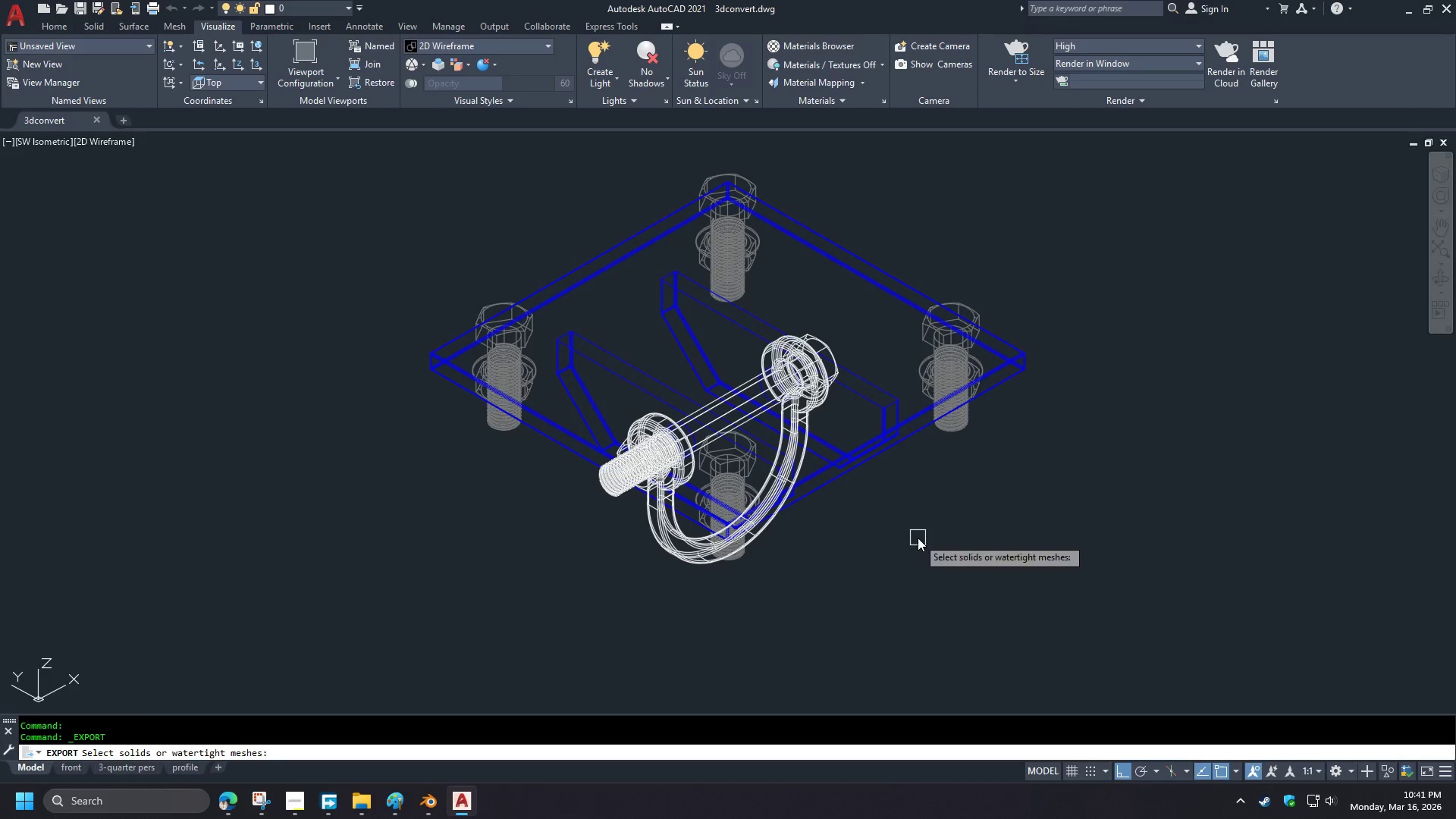 
left_click_drag(start_coordinate=[1111, 631], to_coordinate=[1109, 620])
 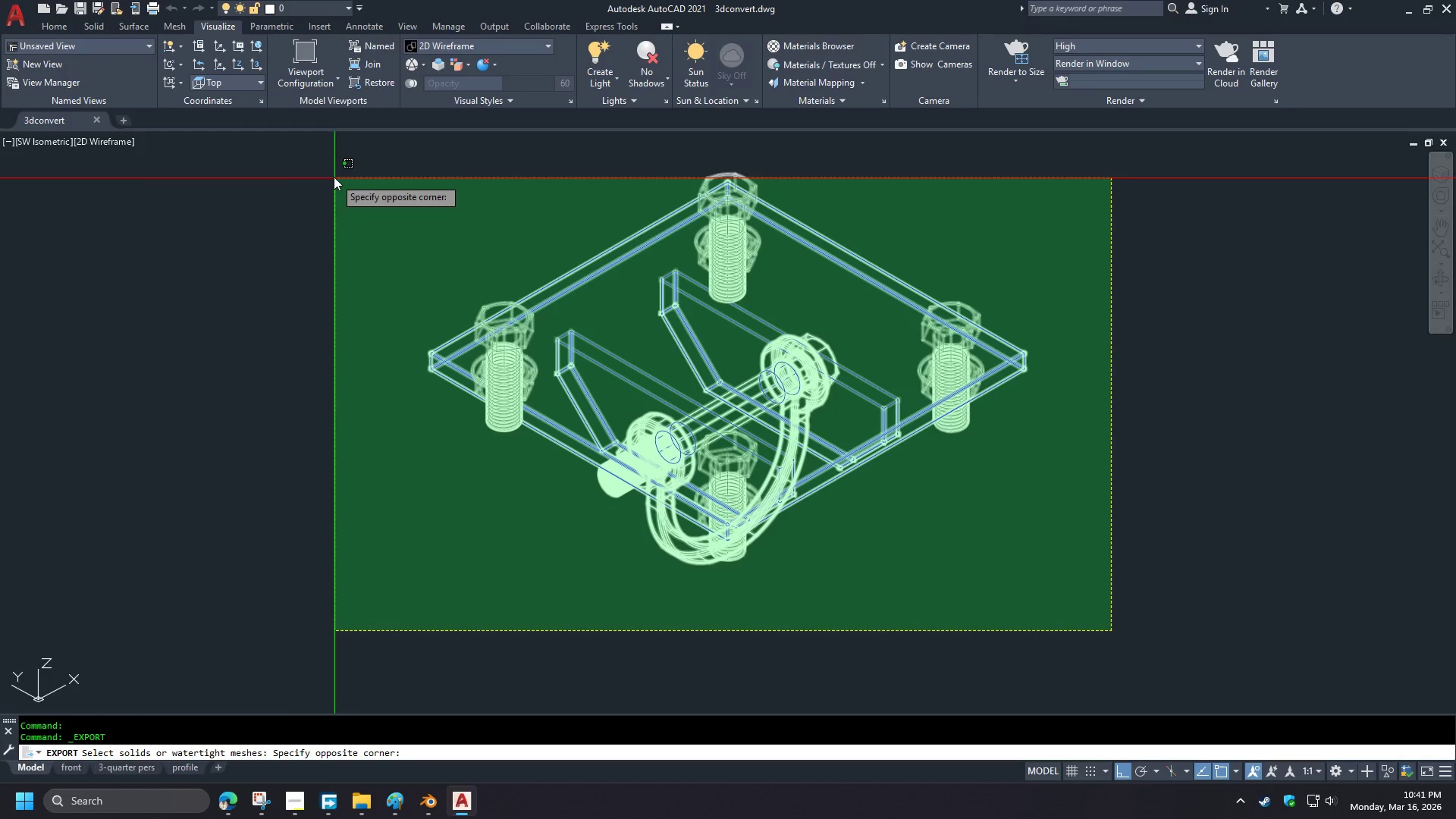 
left_click([324, 154])
 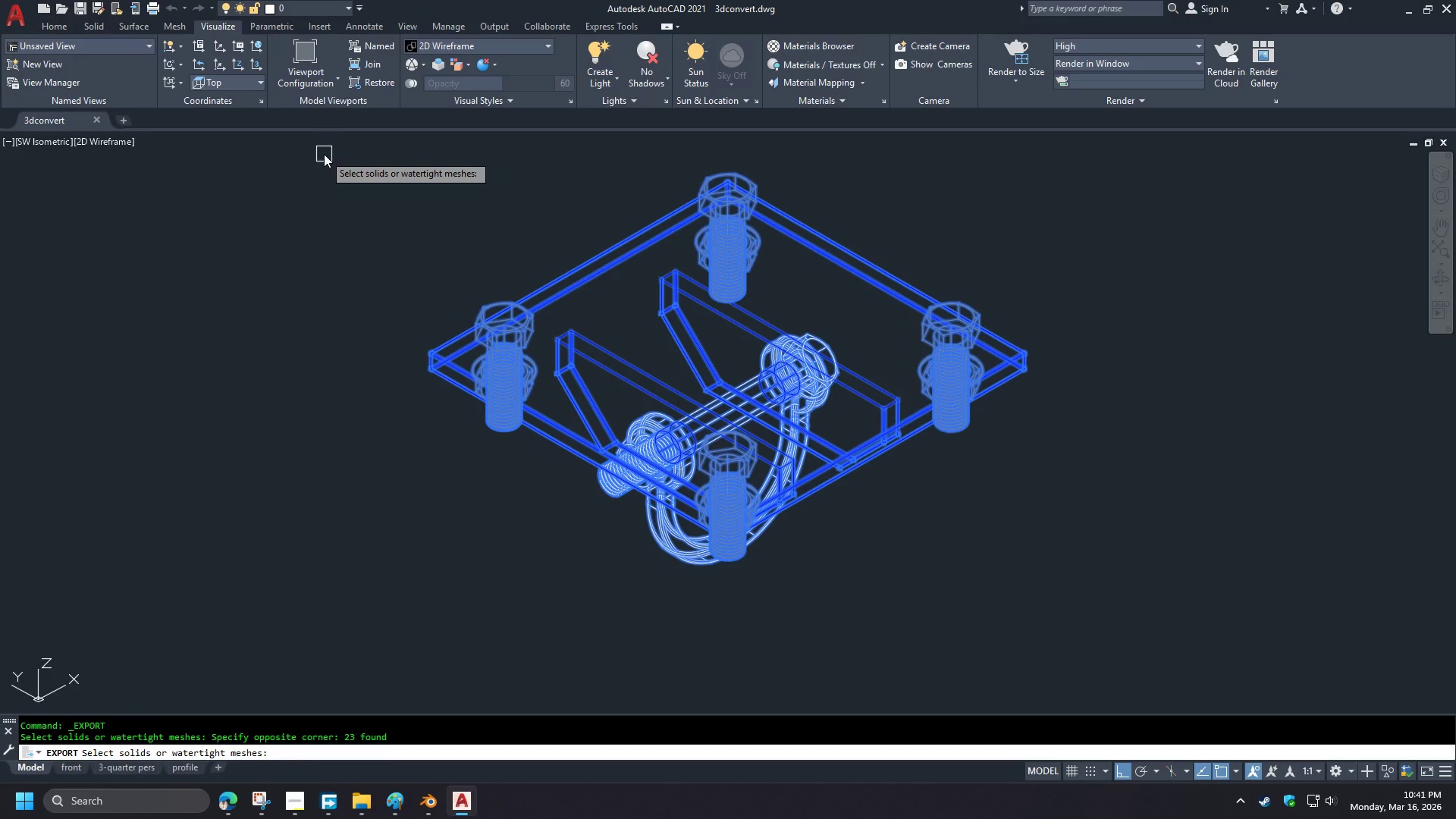 
key(NumpadEnter)
 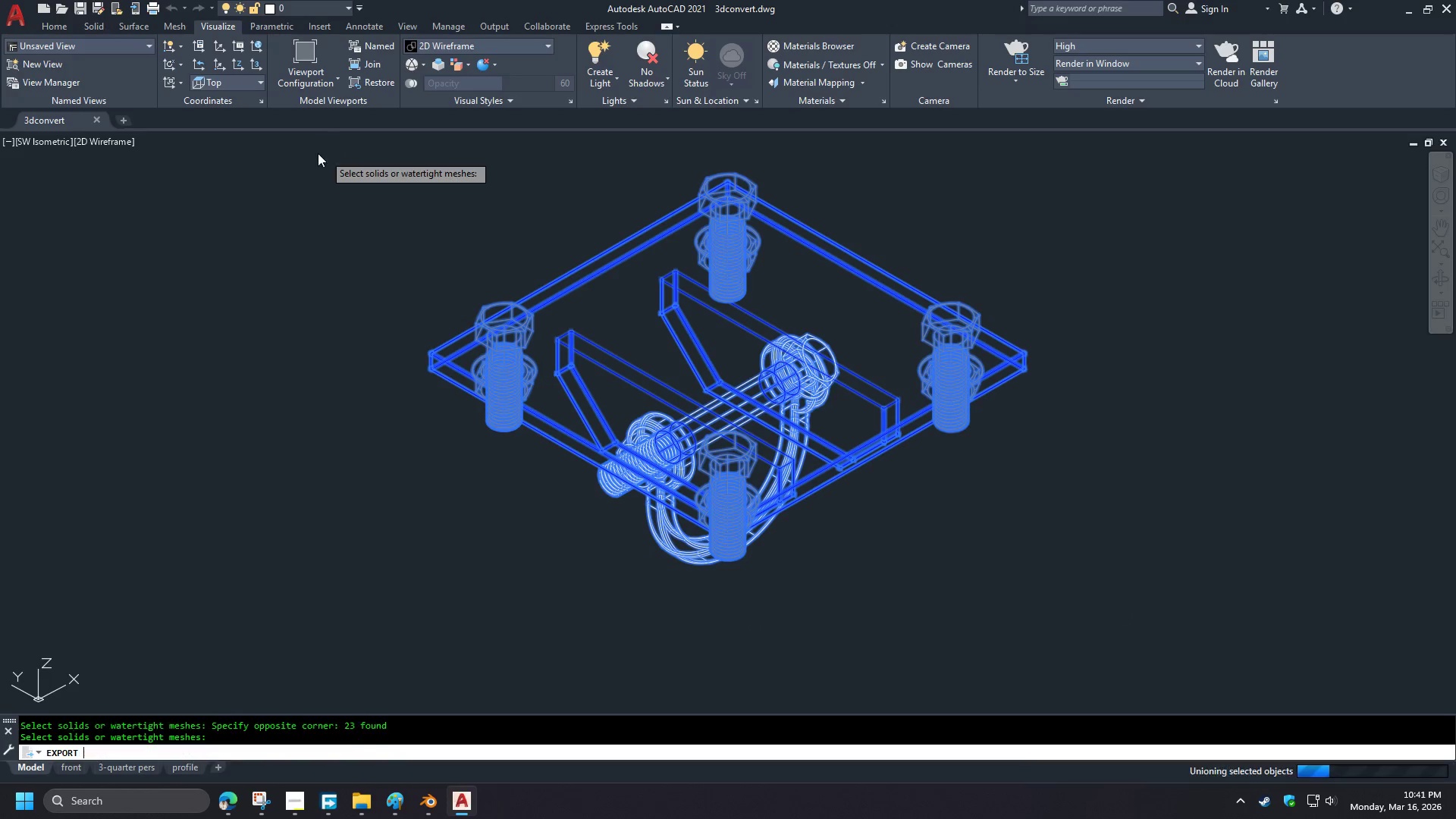 
key(NumpadDecimal)
 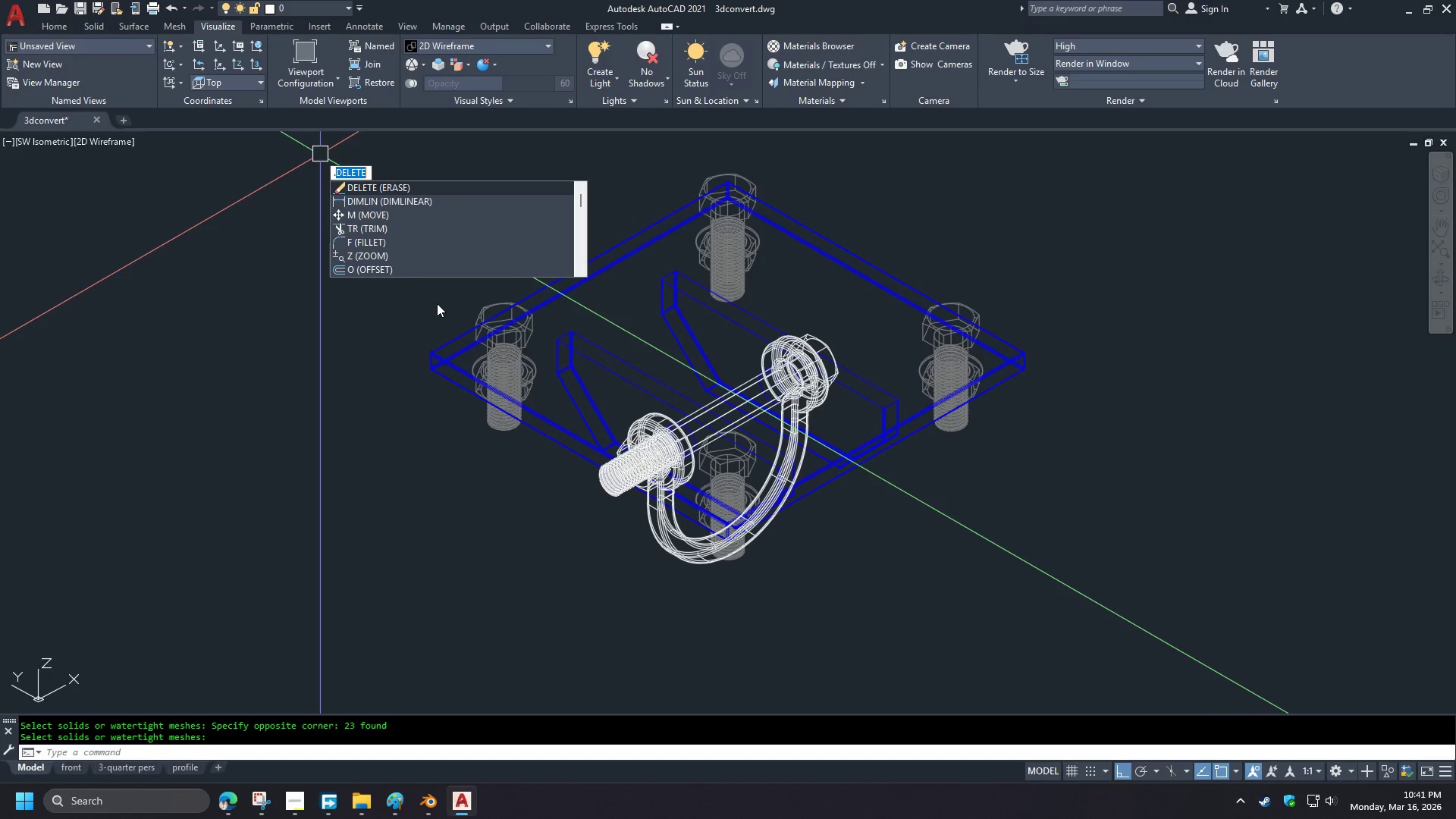 
key(Escape)
 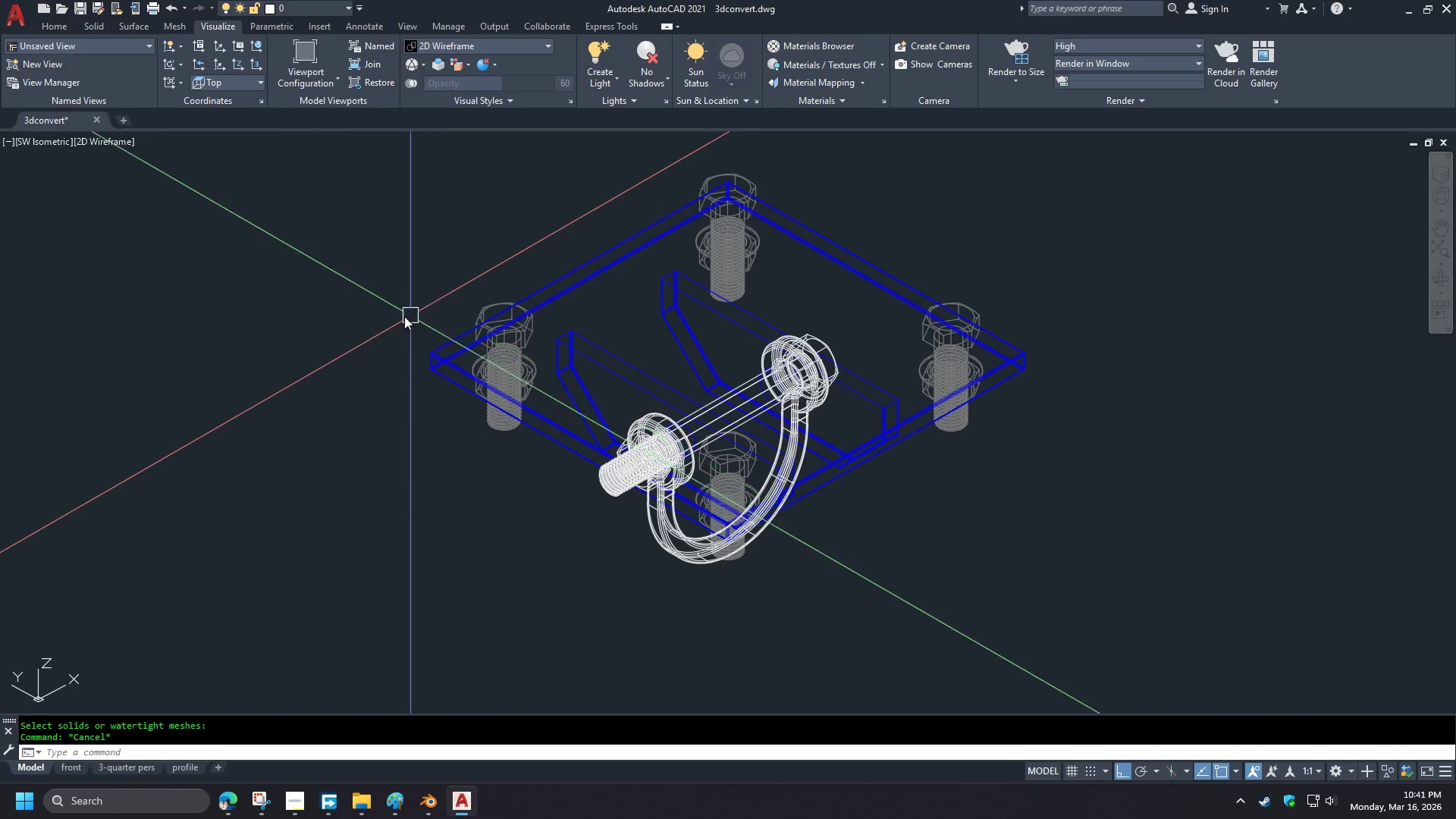 
key(Escape)
 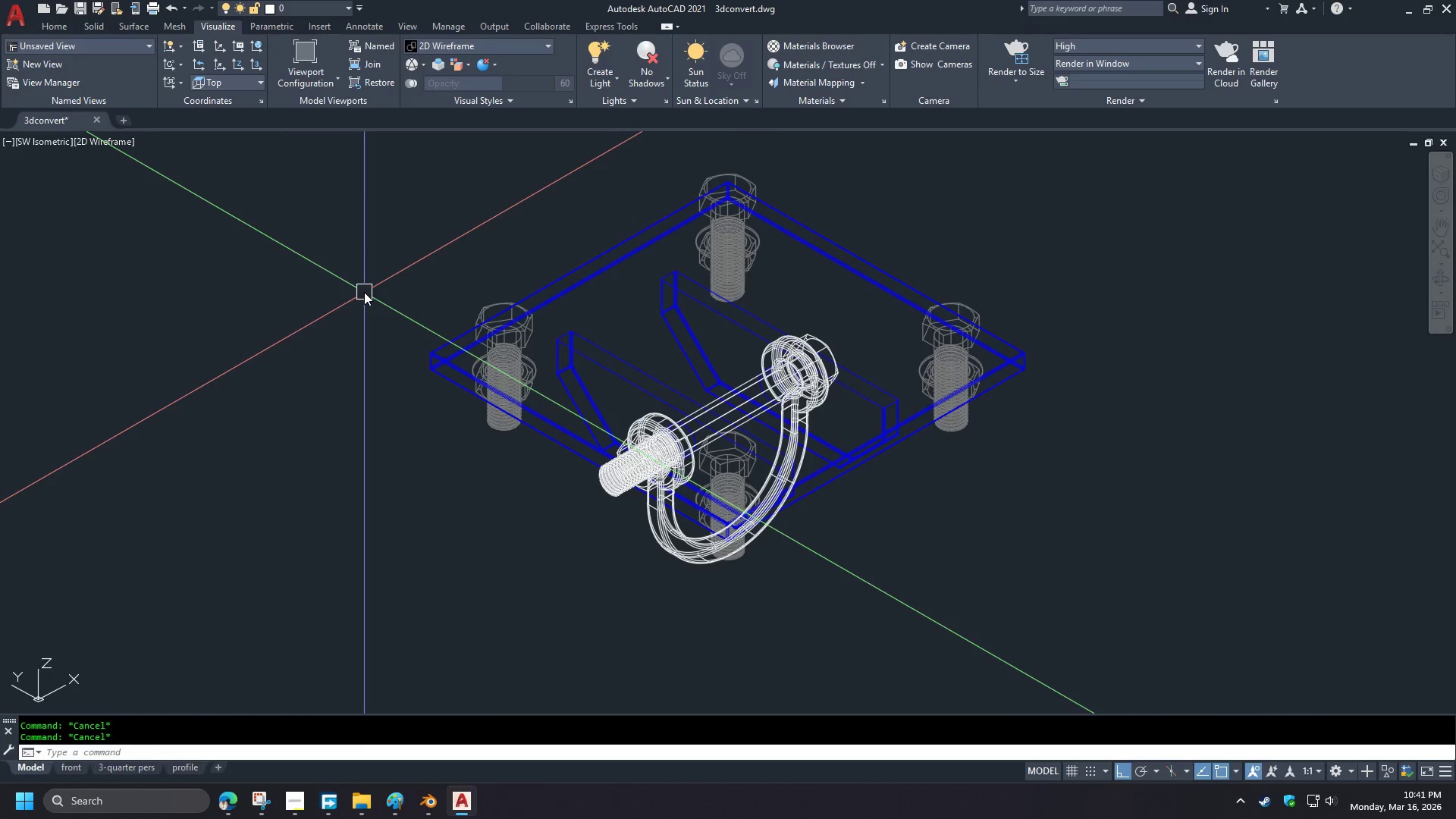 
key(Escape)
 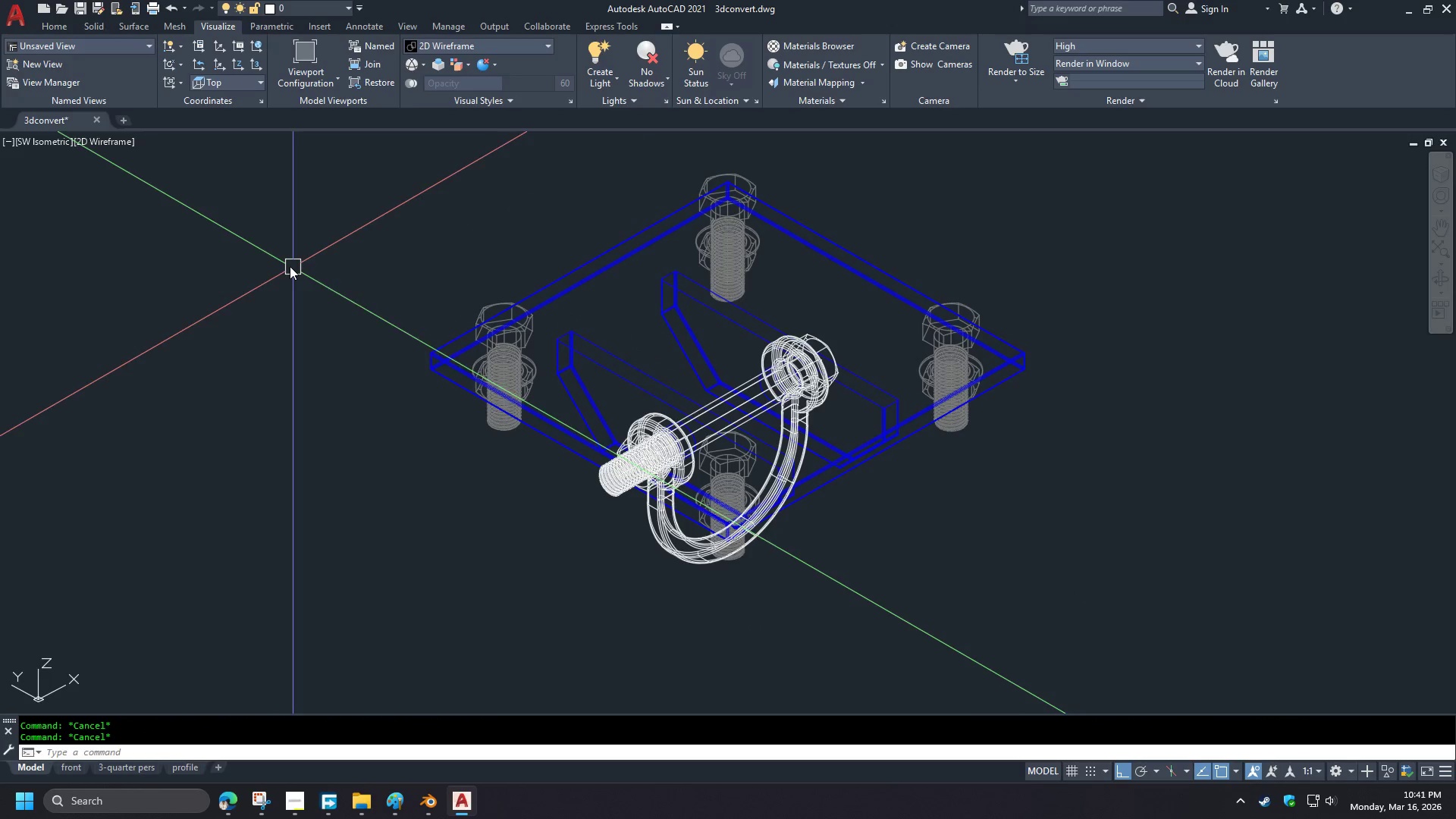 
key(Control+S)
 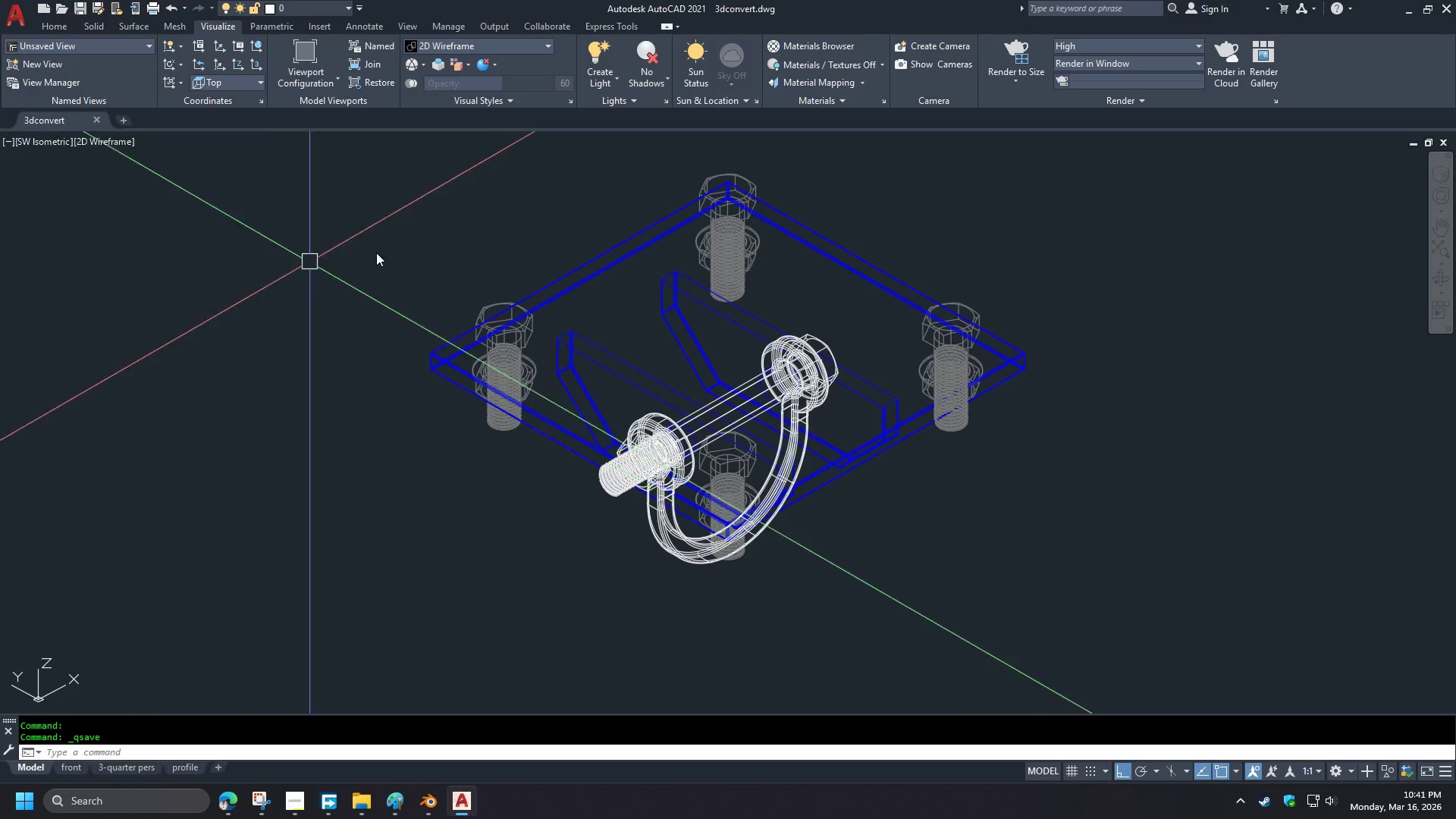 
left_click([1451, 0])
 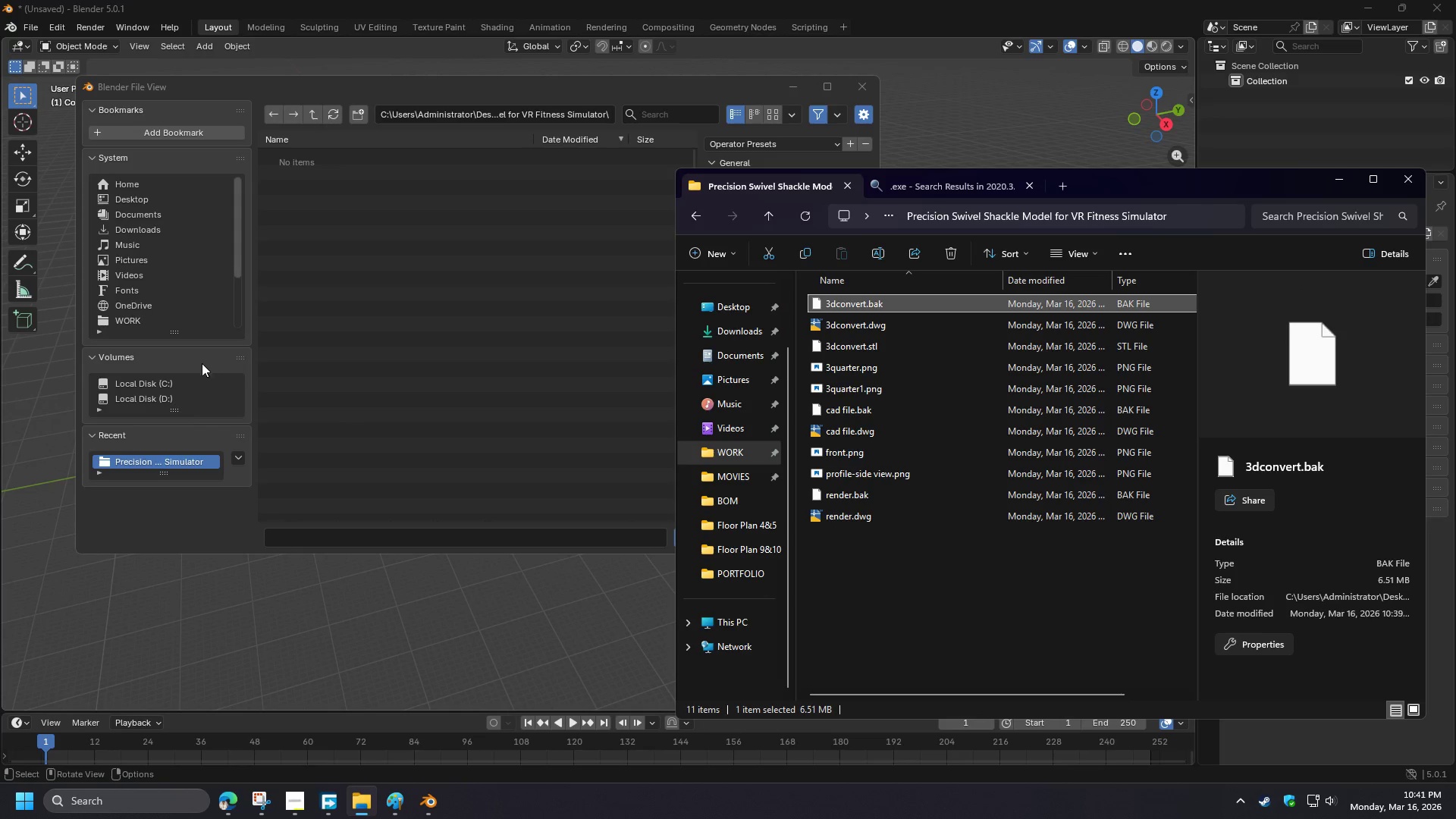 
double_click([130, 322])
 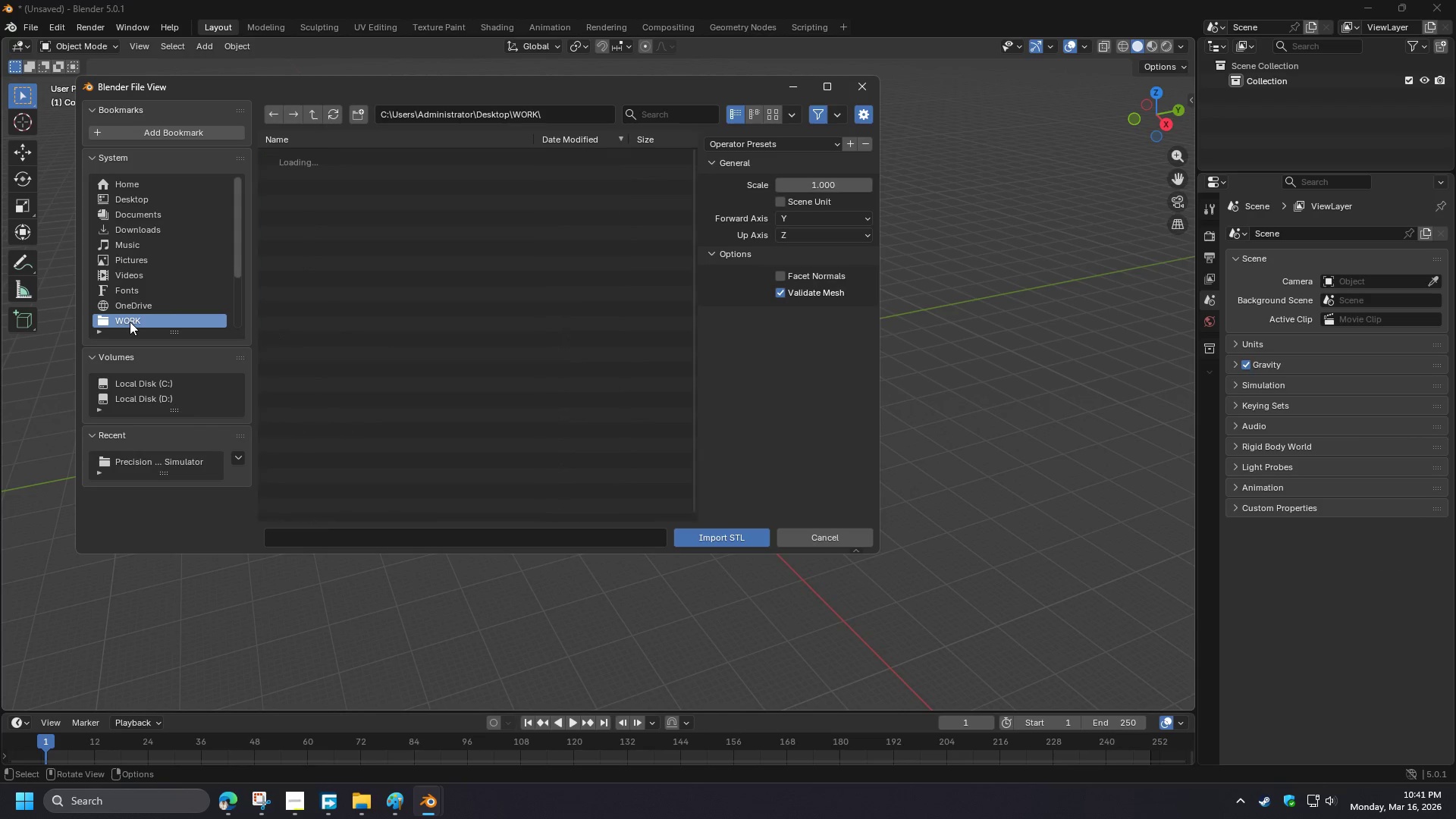 
triple_click([130, 322])
 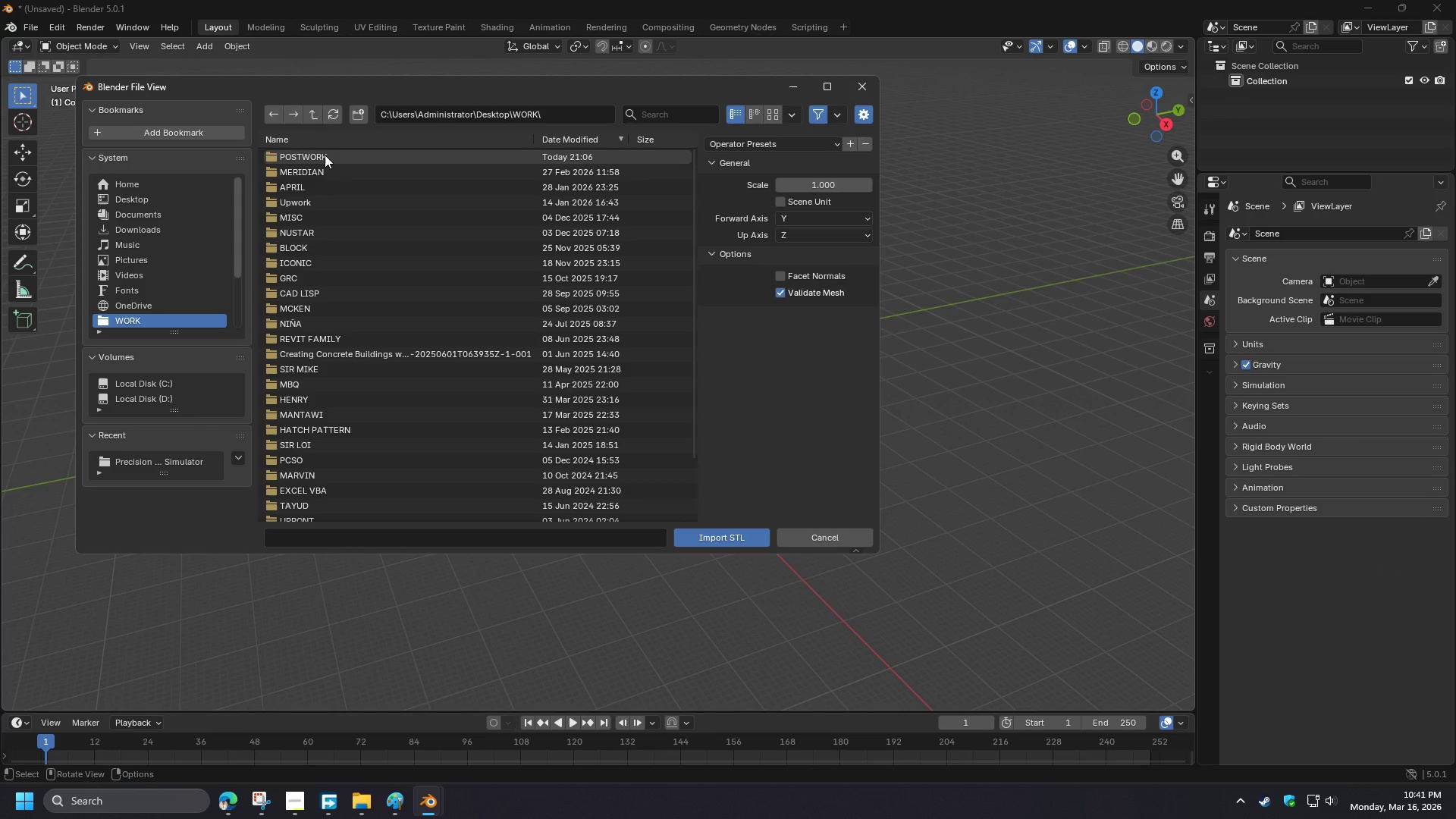 
double_click([325, 155])
 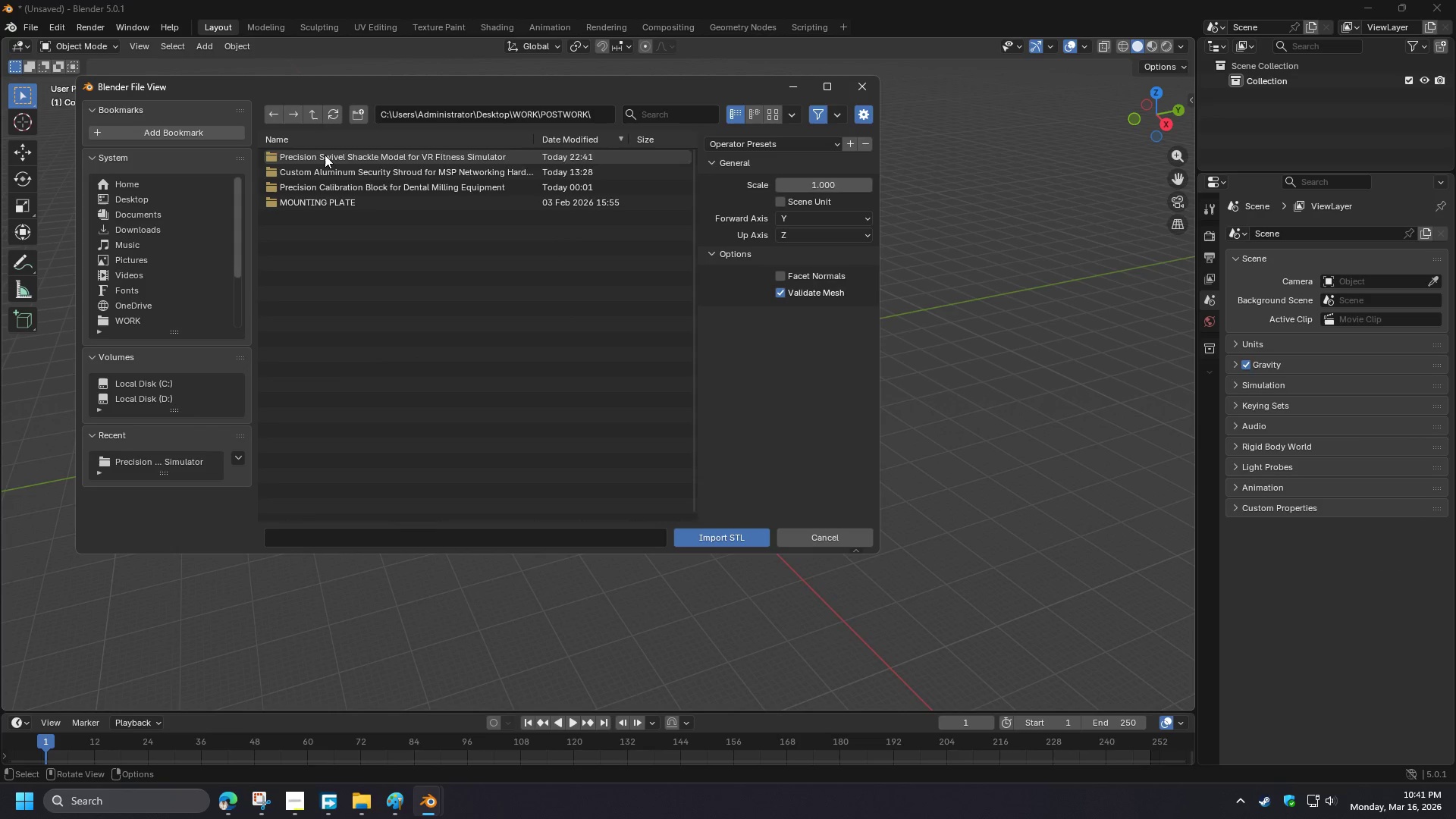 
triple_click([325, 155])
 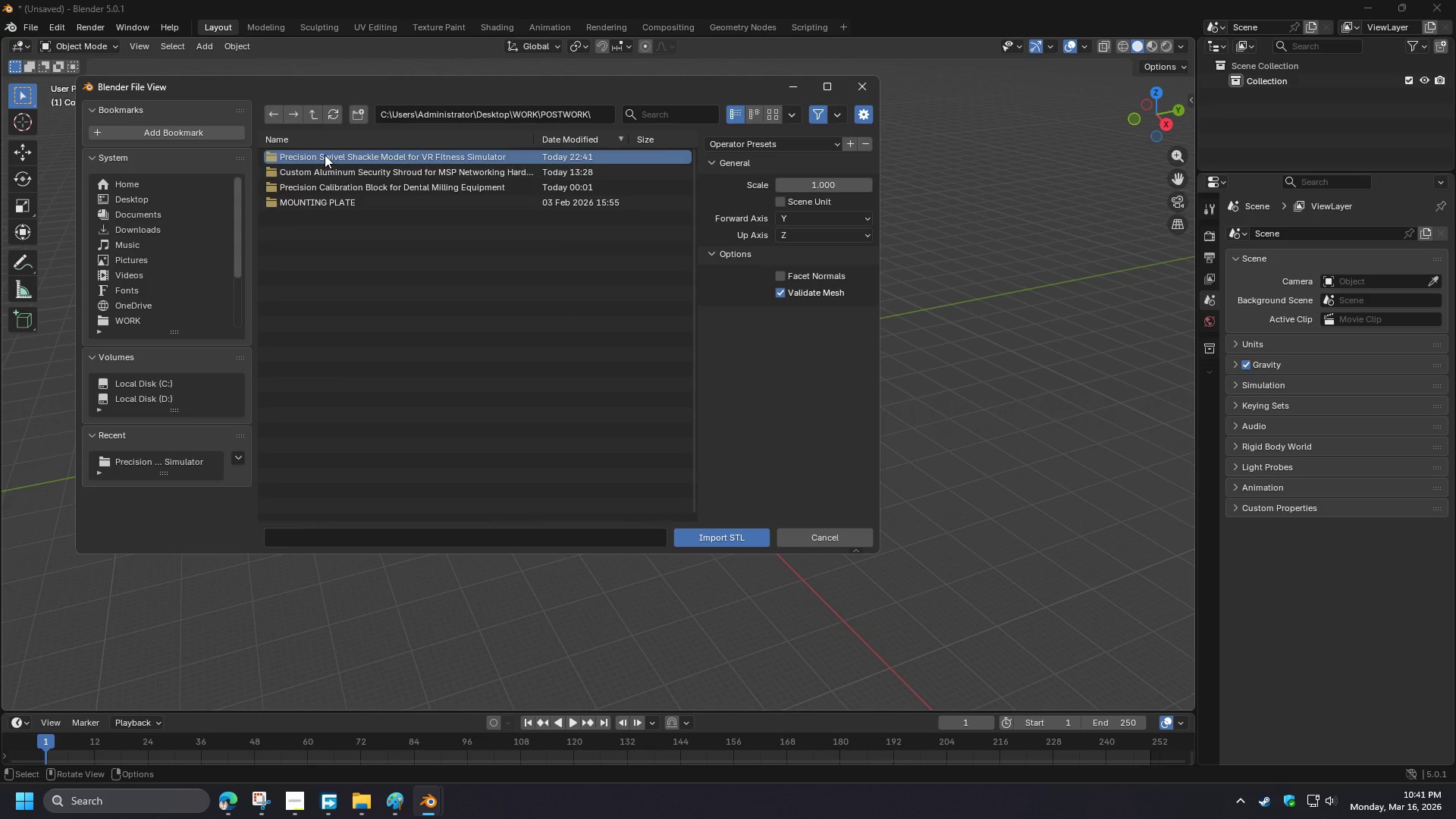 
triple_click([325, 155])
 